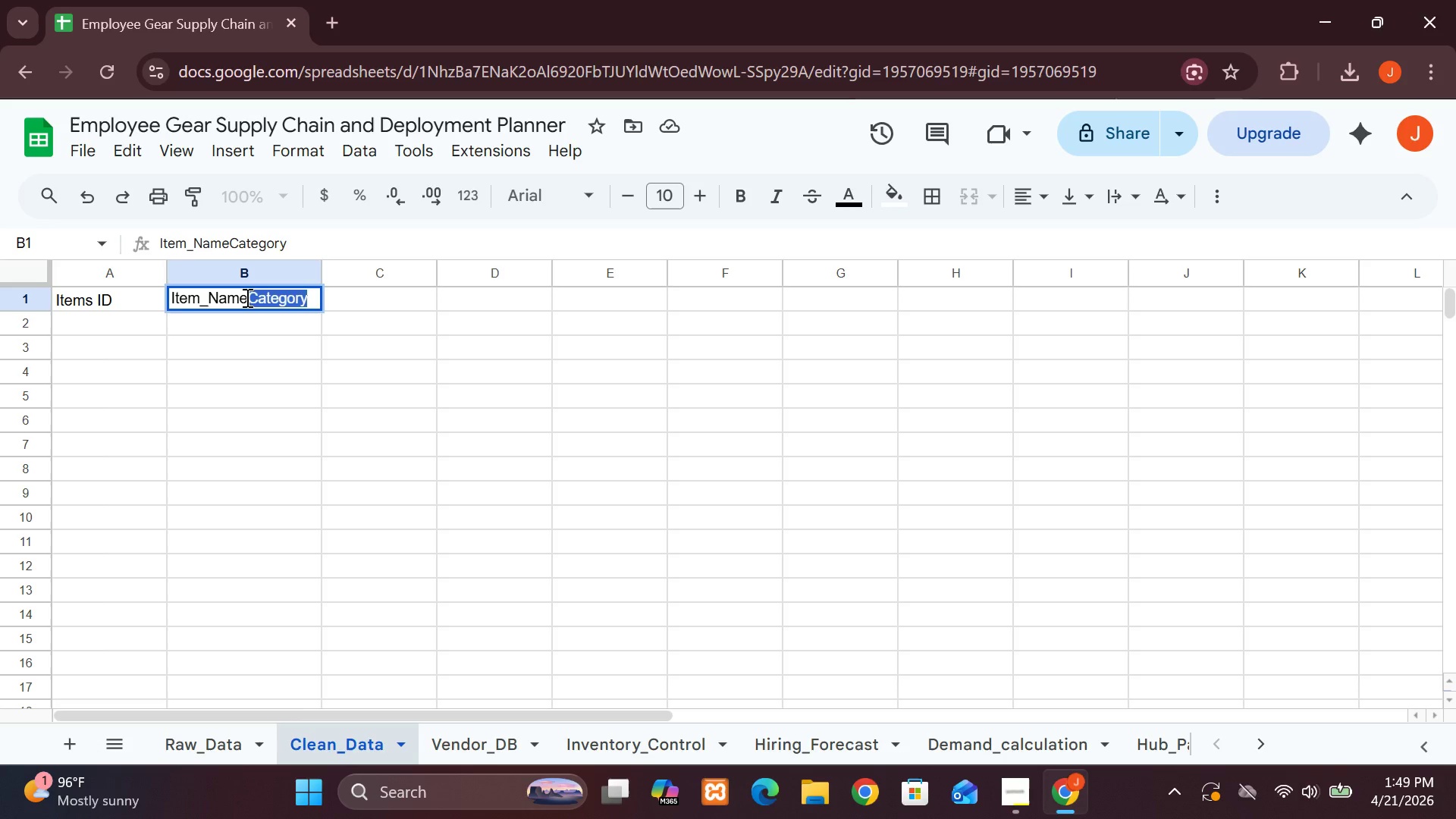 
key(Backspace)
 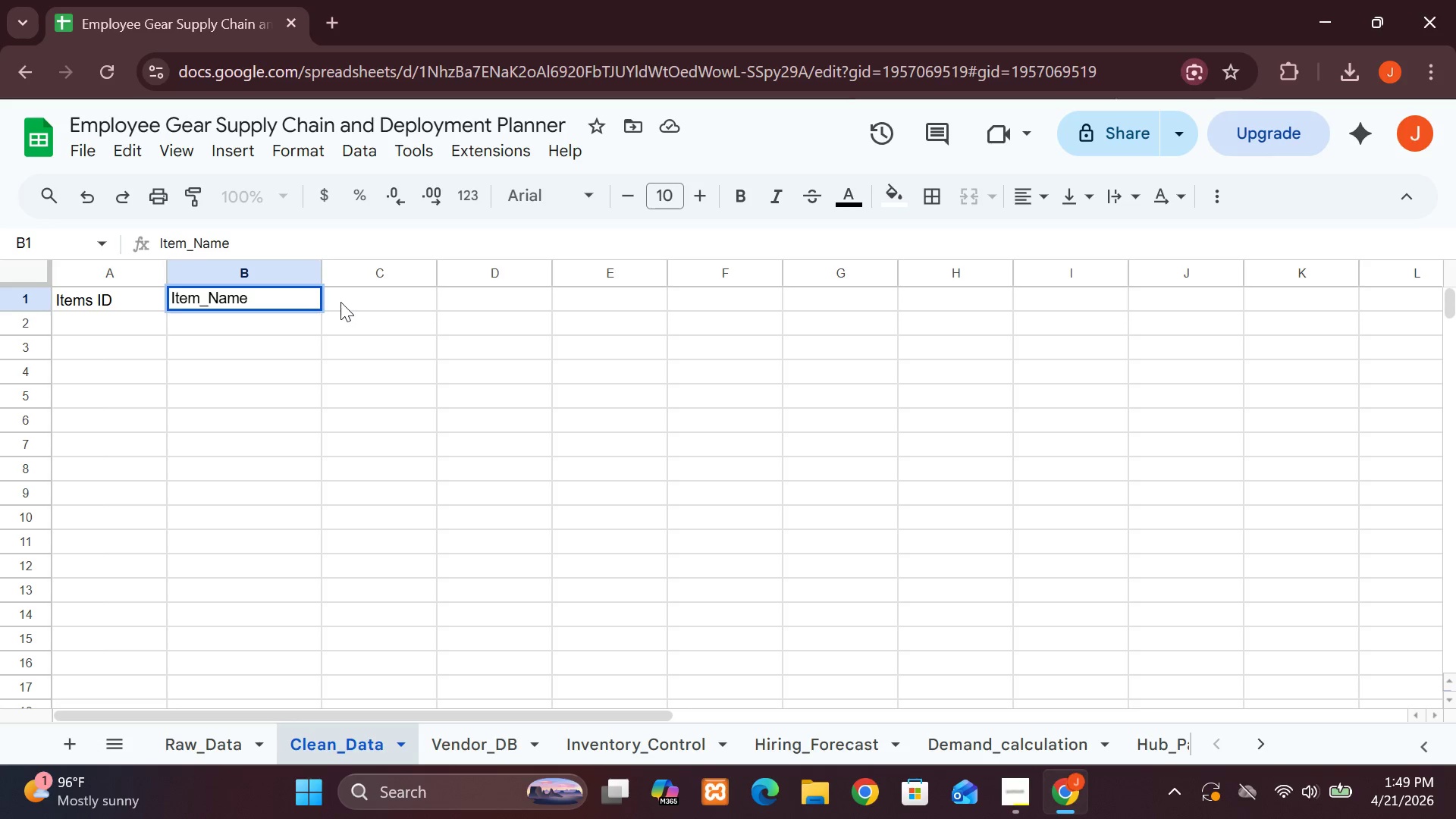 
left_click([349, 306])
 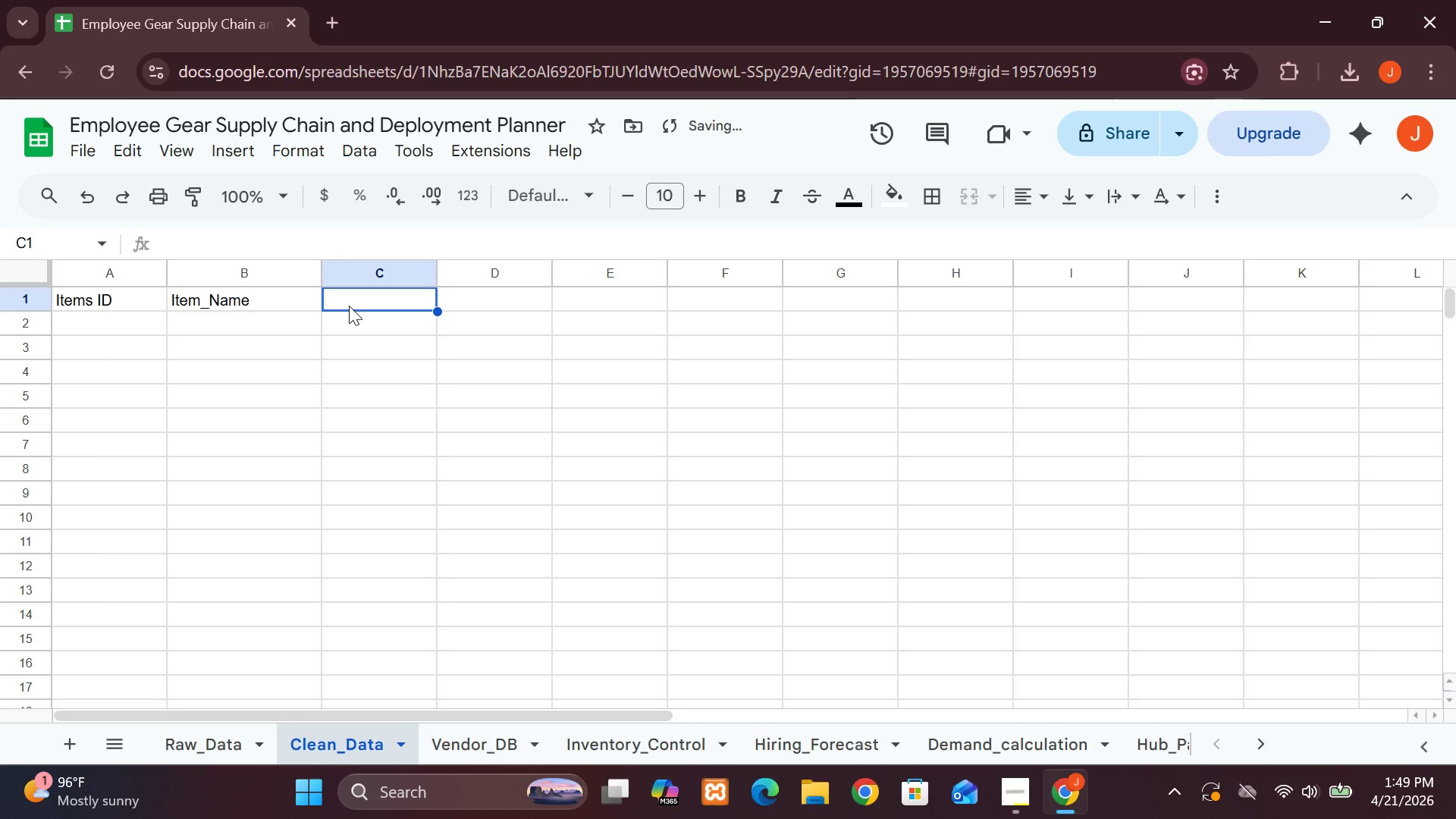 
key(Control+V)
 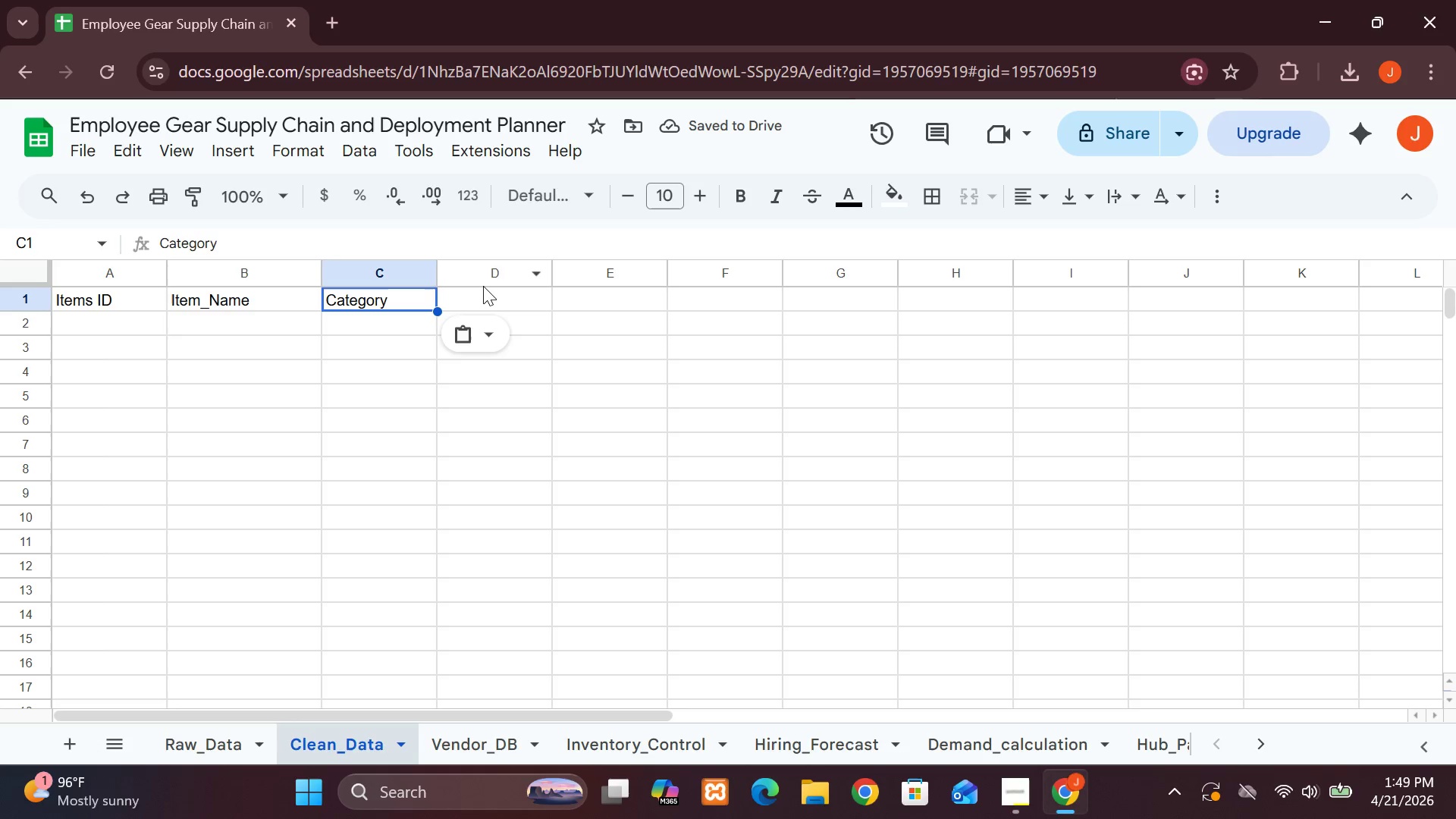 
left_click([483, 298])
 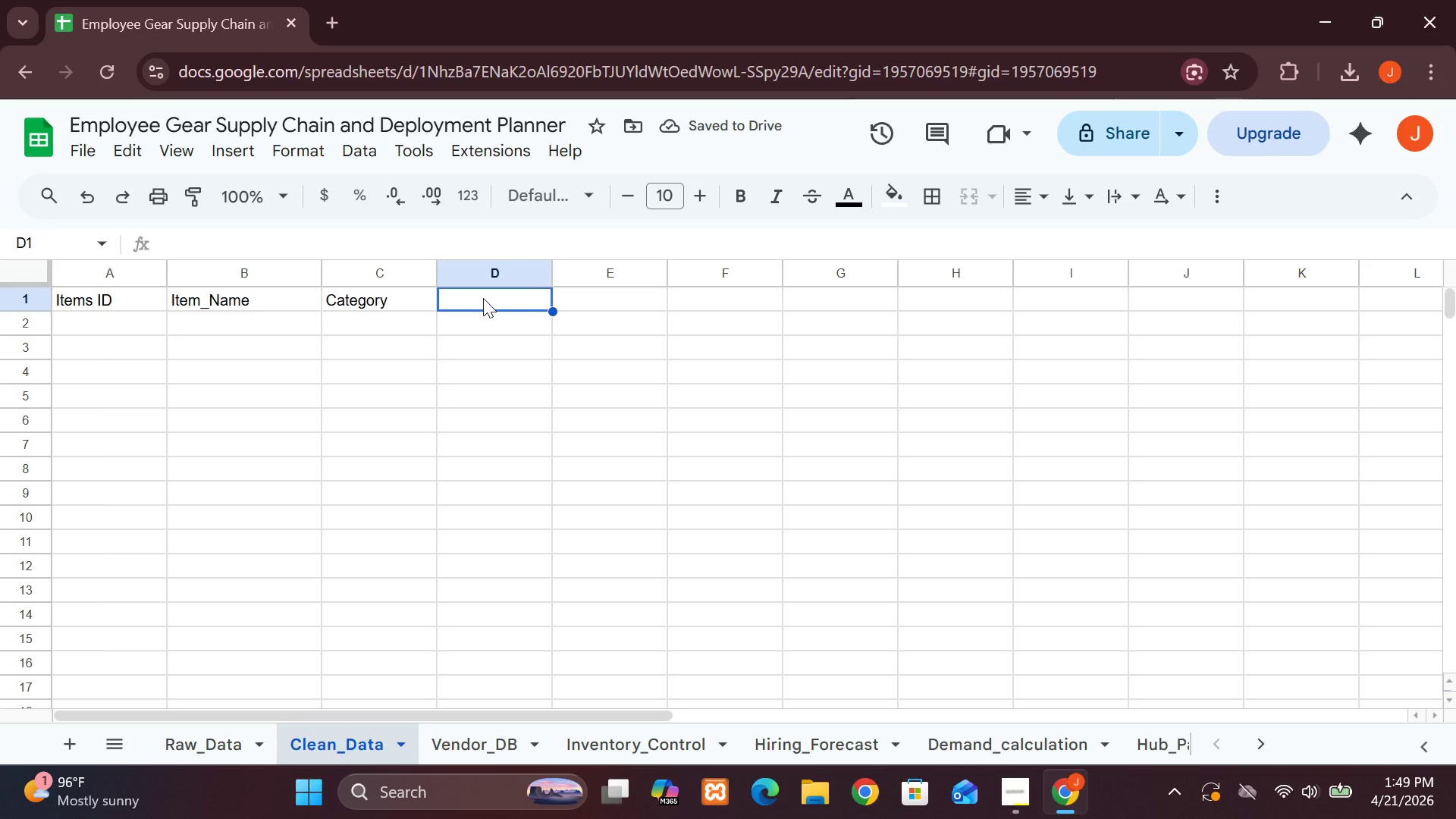 
type(Hub)
 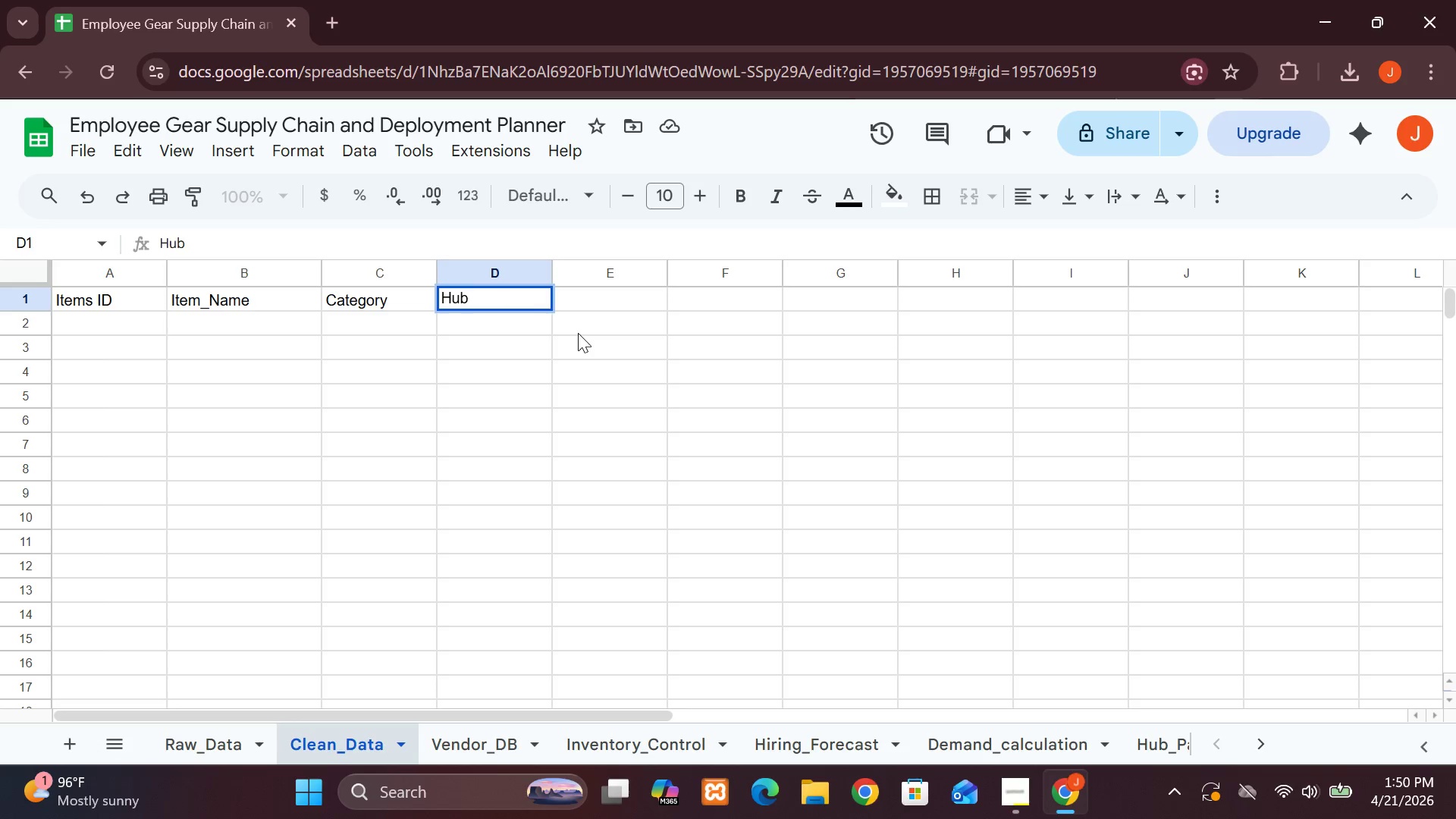 
left_click([584, 299])
 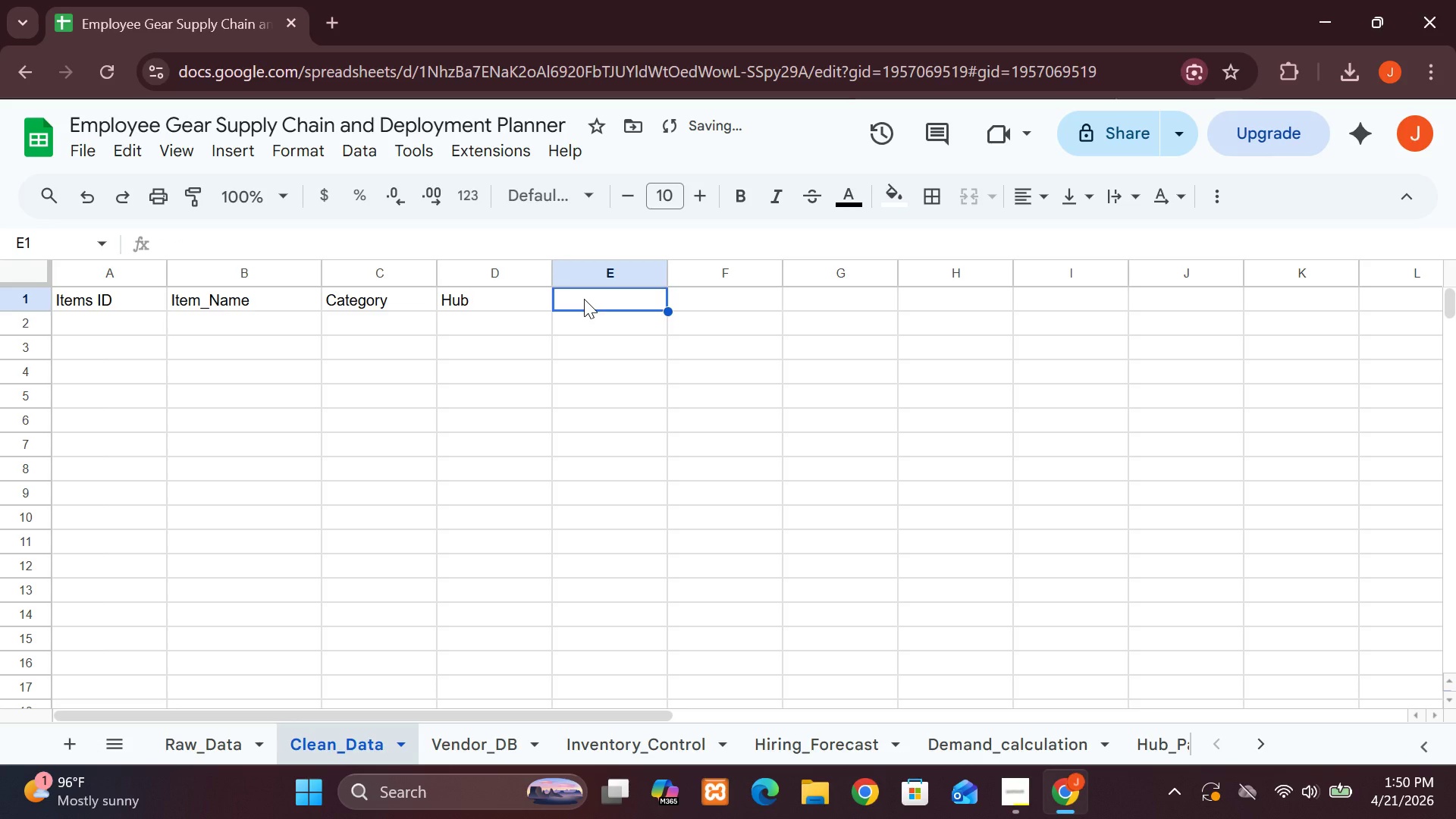 
type(Stock)
 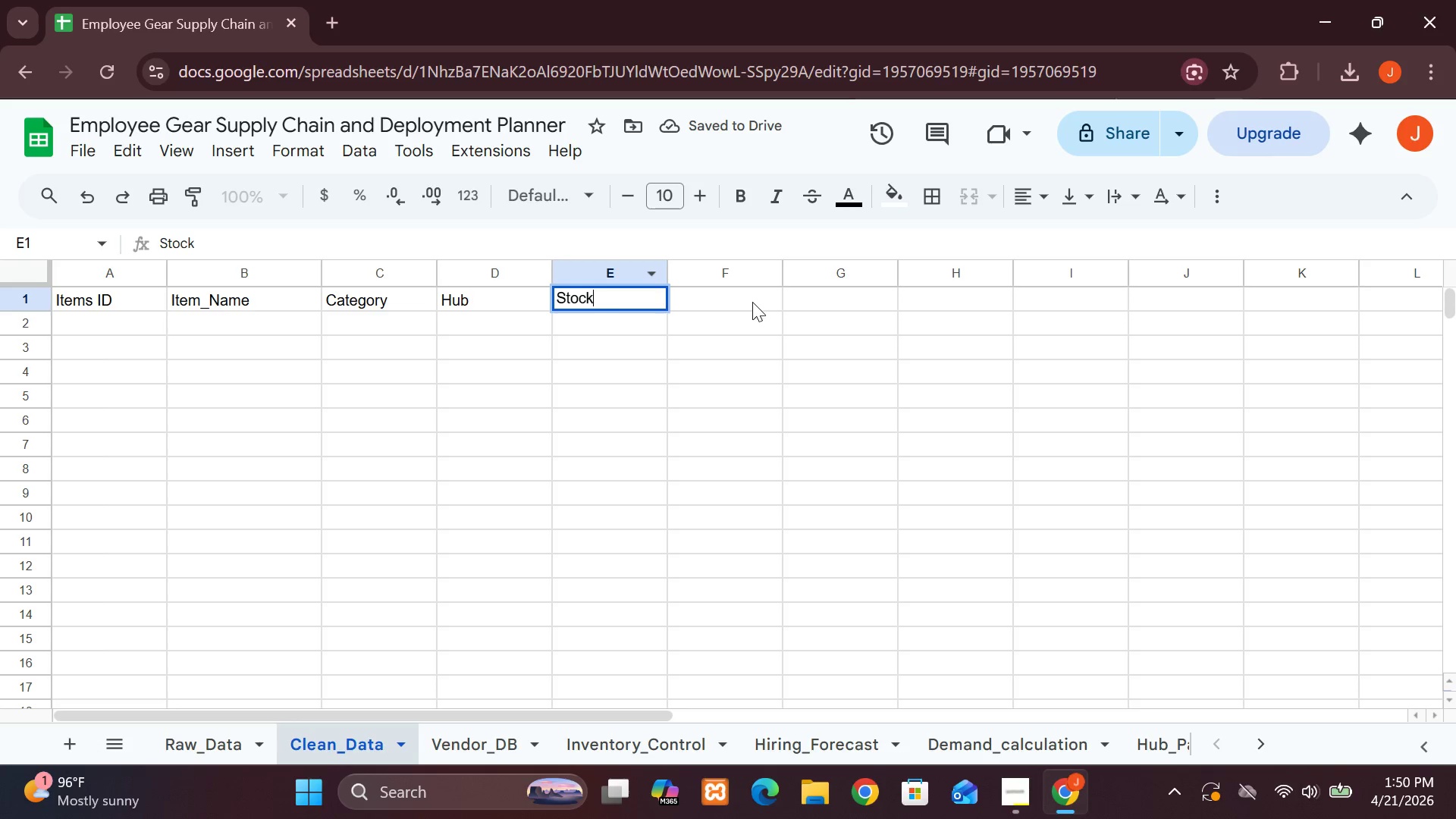 
left_click([752, 309])
 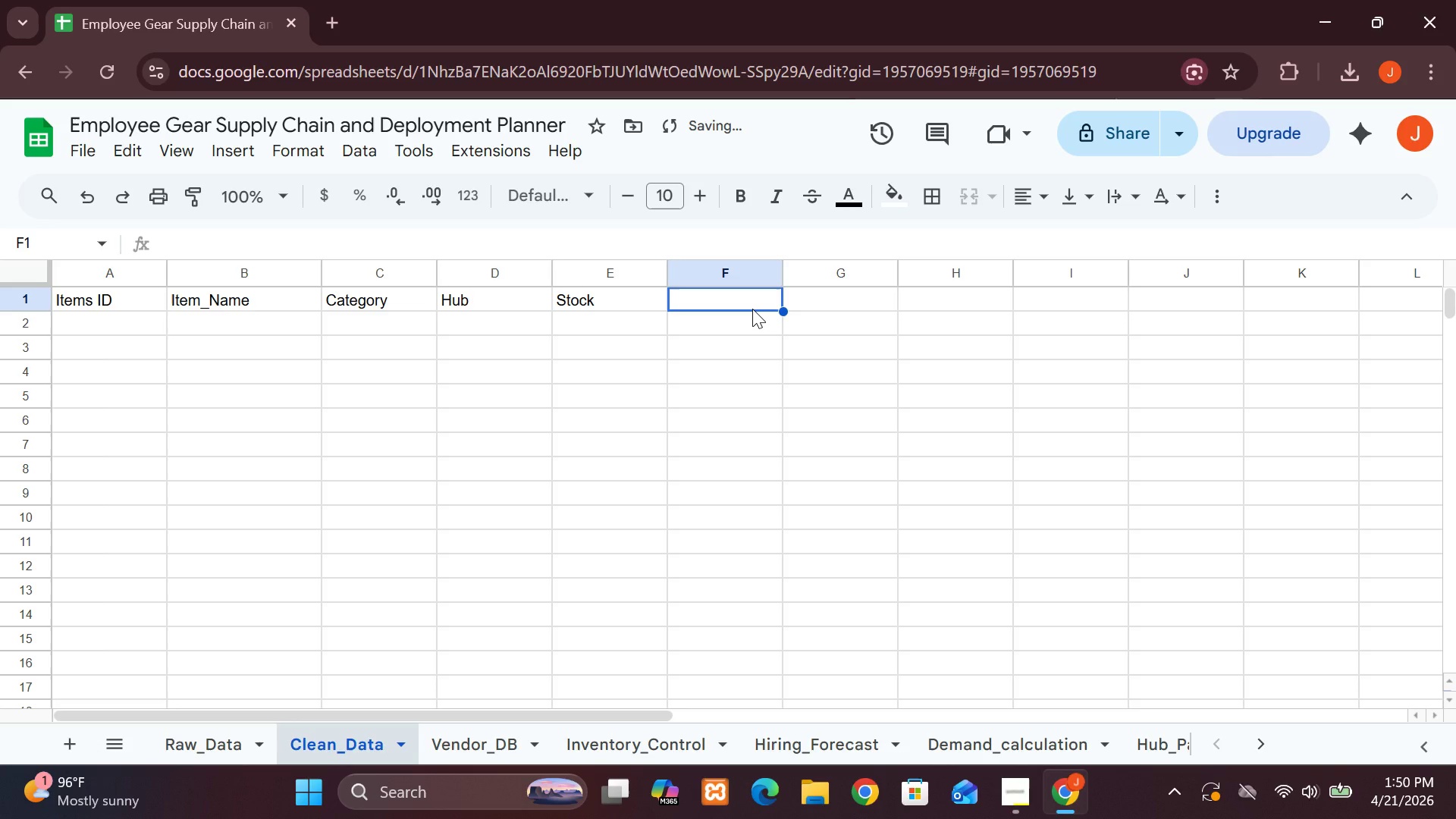 
type(Par Level)
 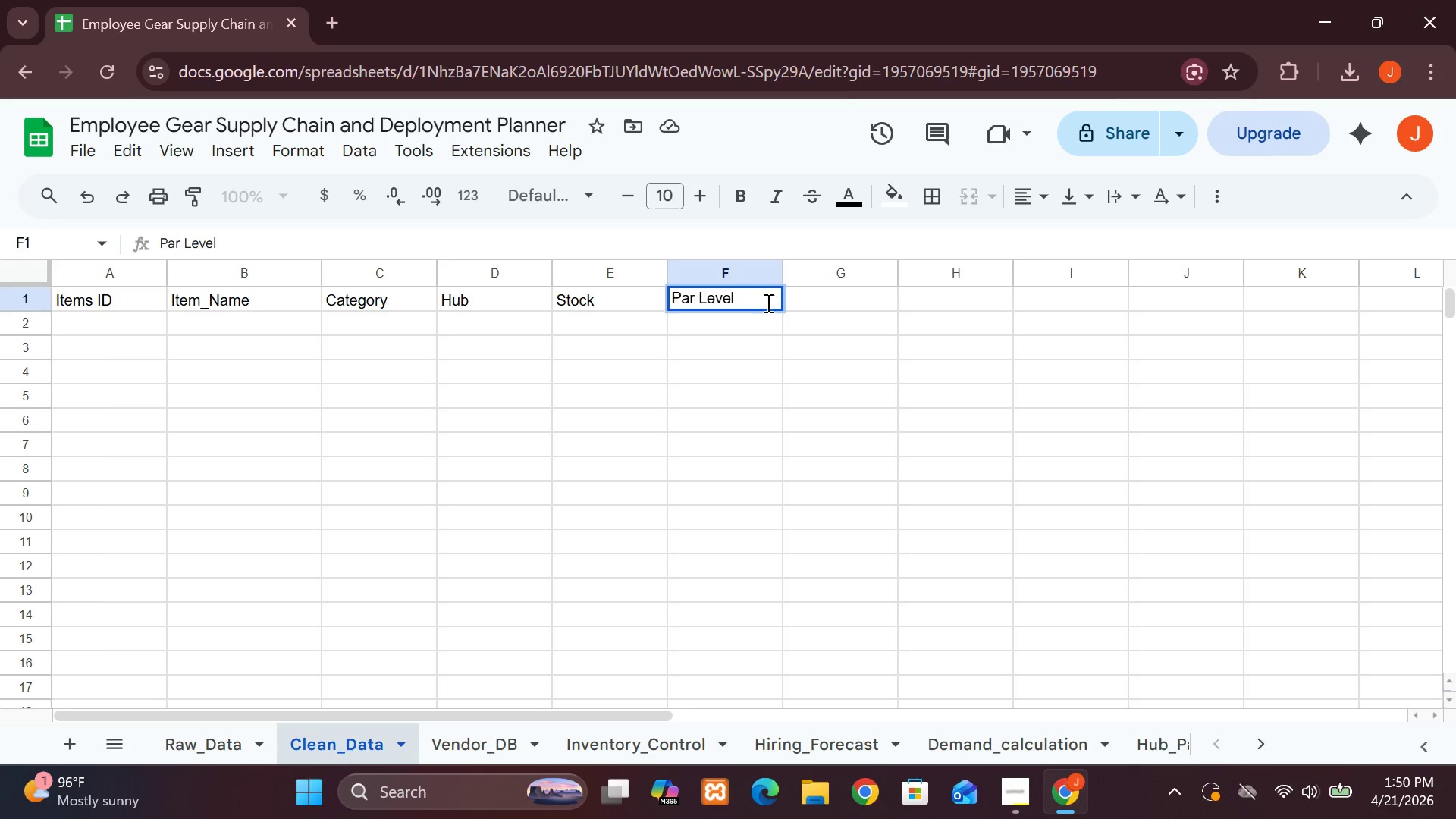 
left_click([830, 299])
 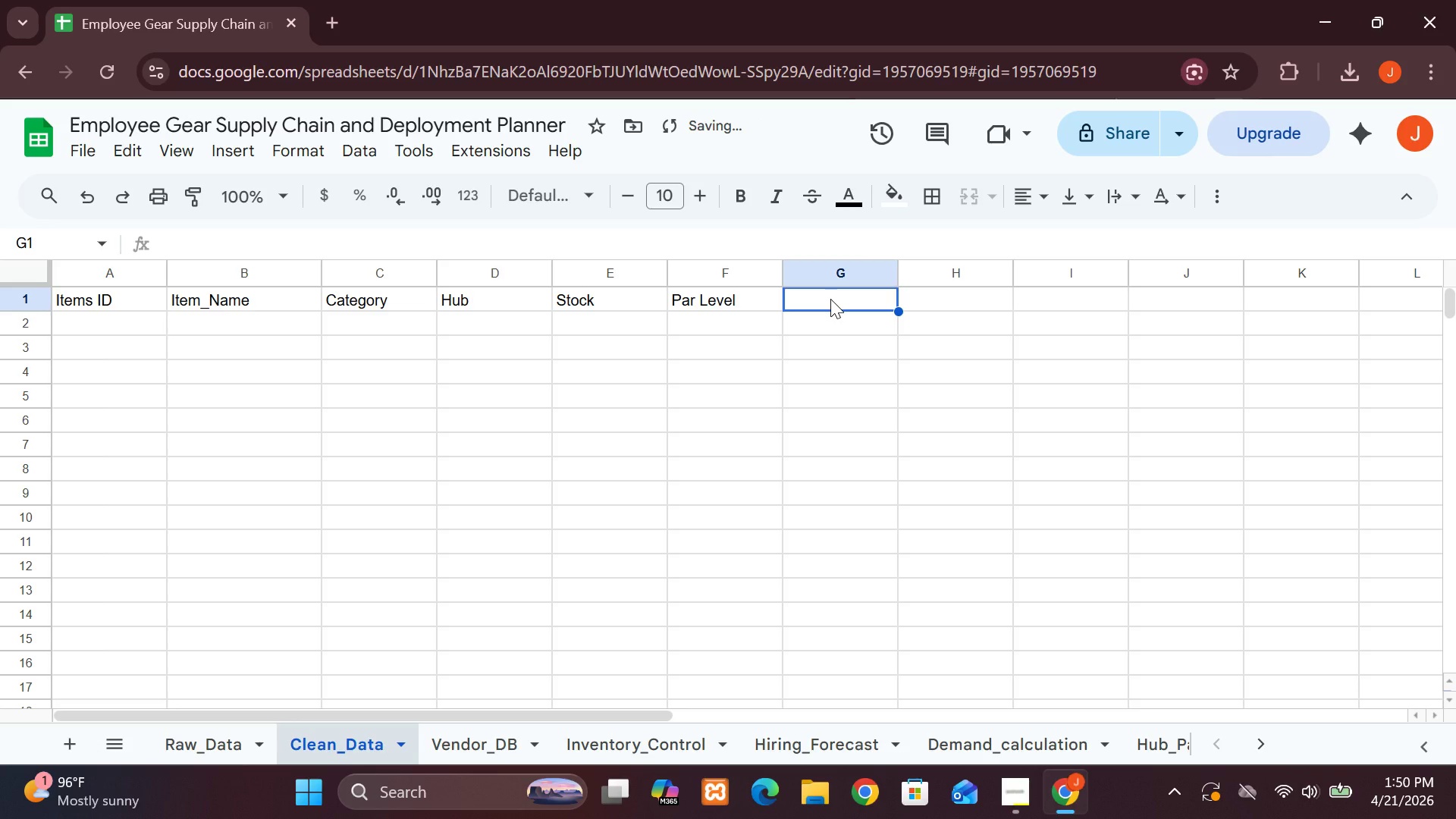 
type(Unit)
 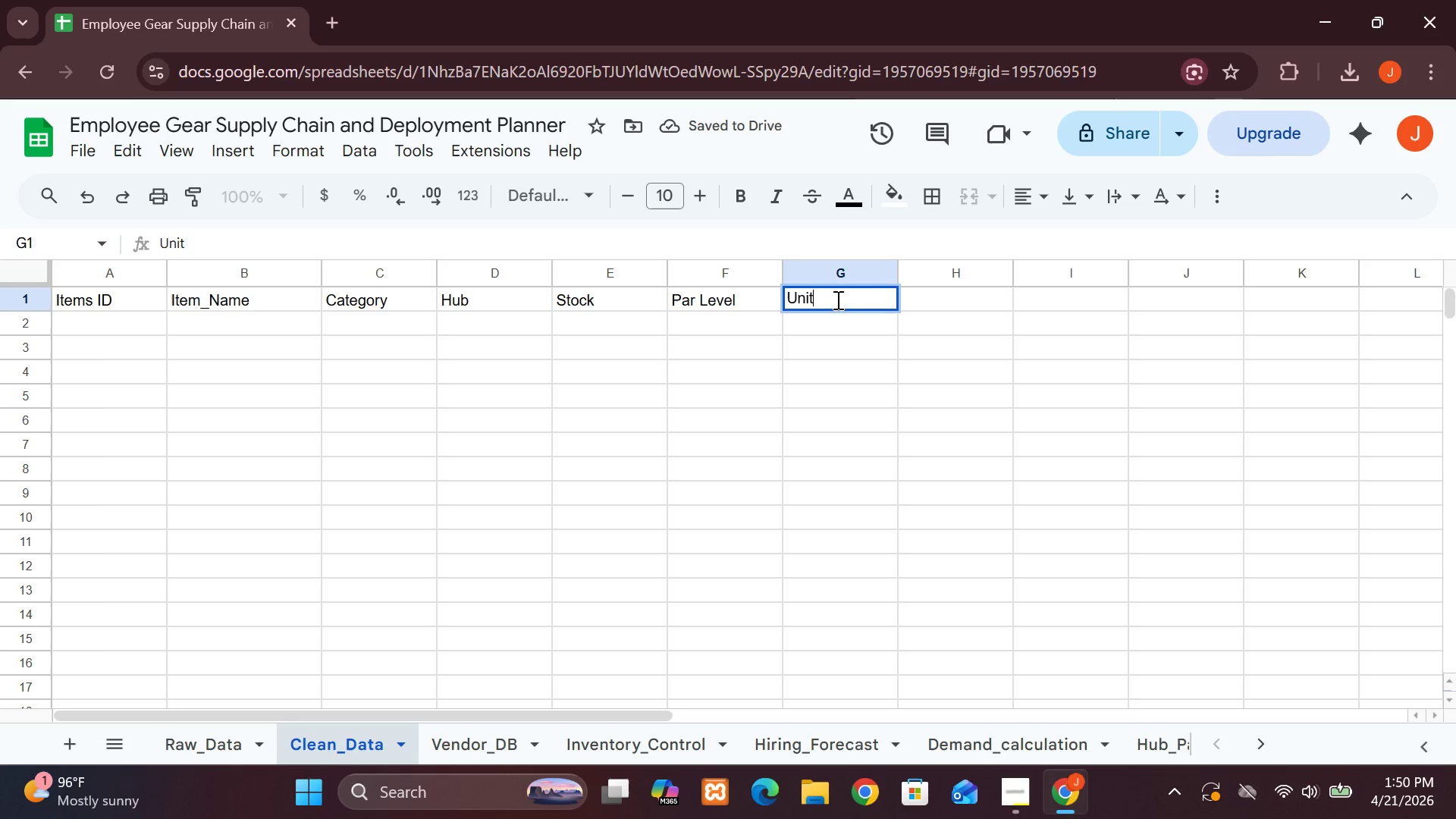 
type( Cost)
 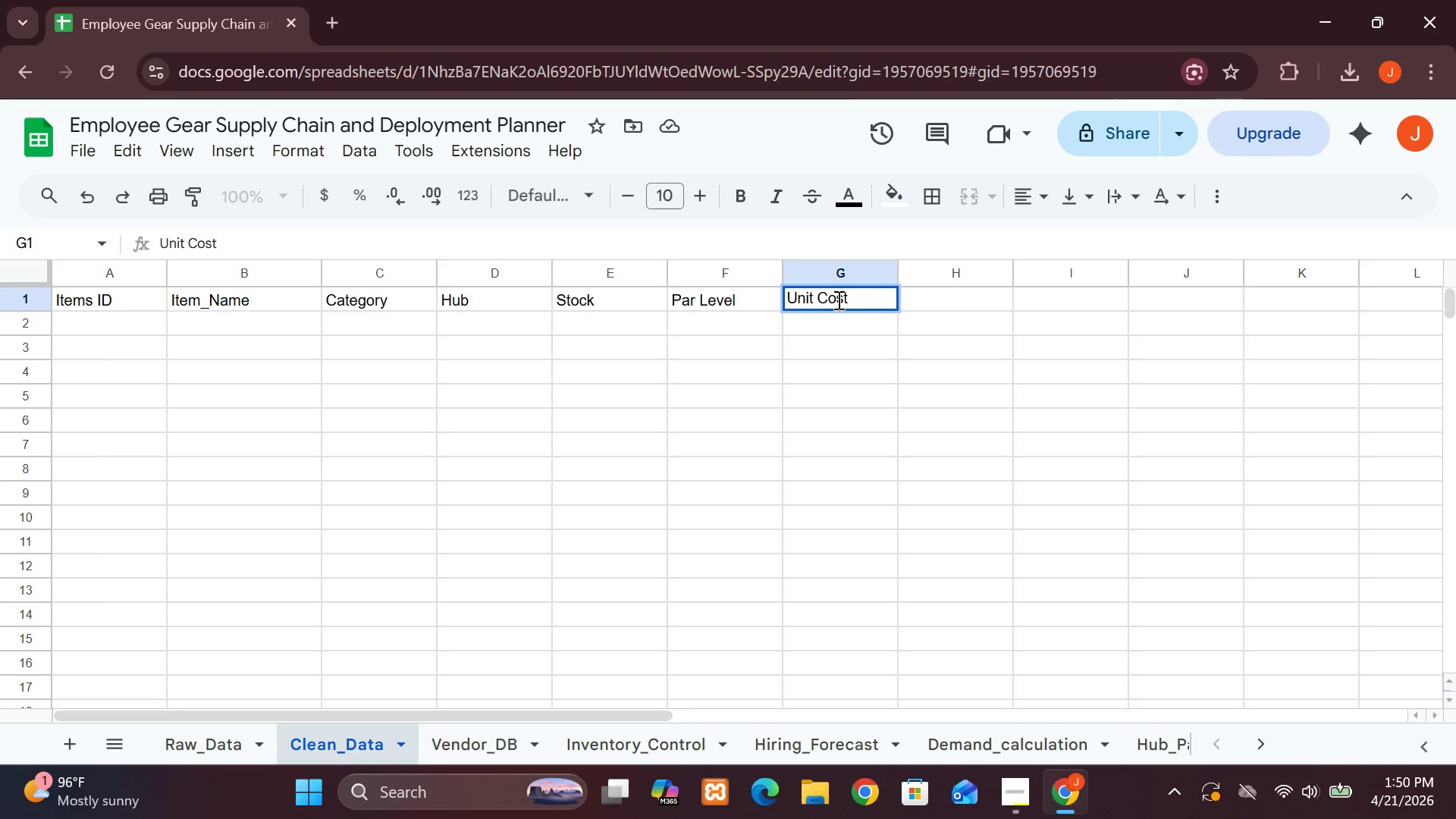 
left_click([949, 300])
 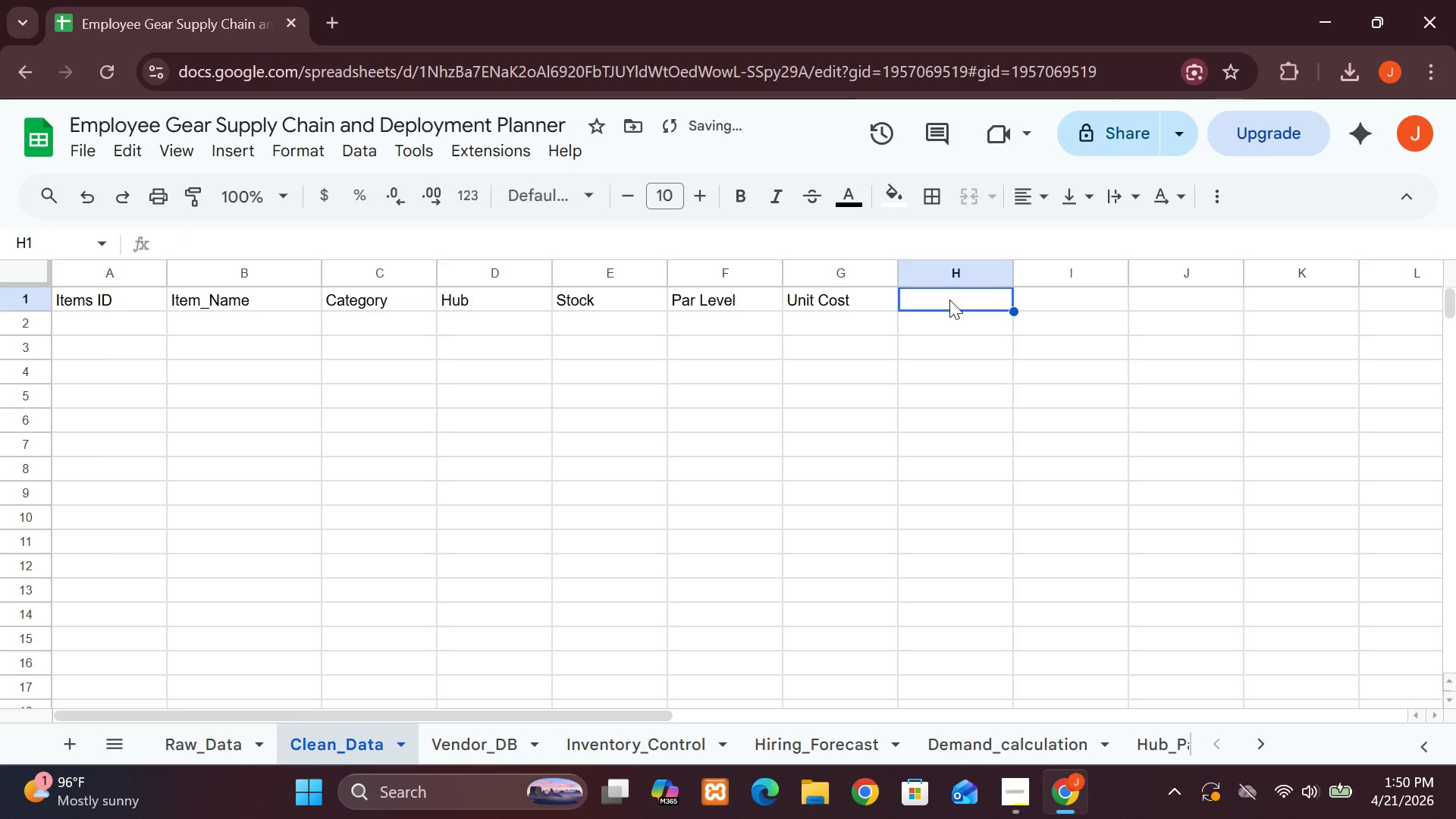 
type(Vendor)
 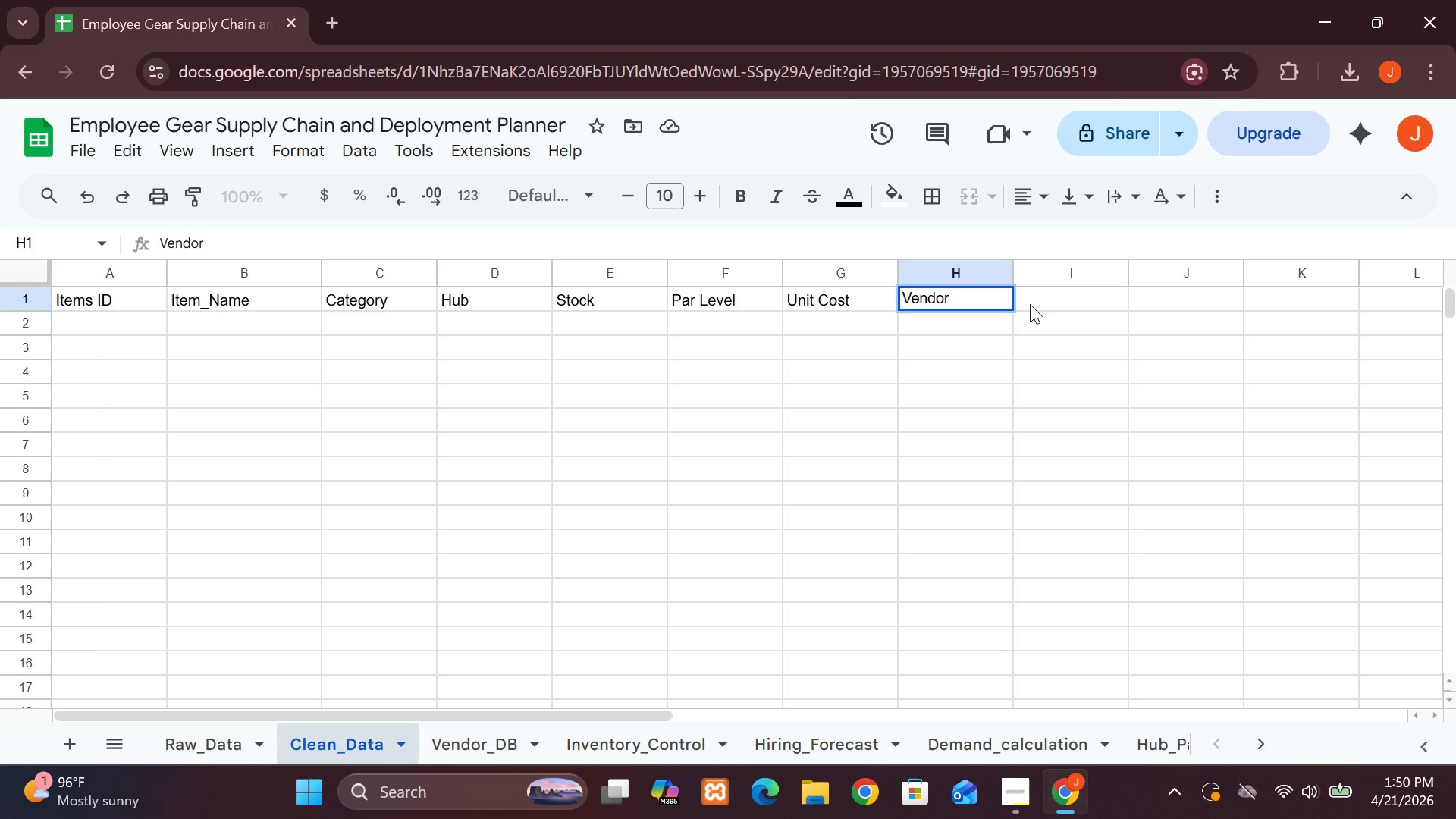 
type(La)
key(Backspace)
type(ead)
key(Backspace)
key(Backspace)
key(Backspace)
key(Backspace)
 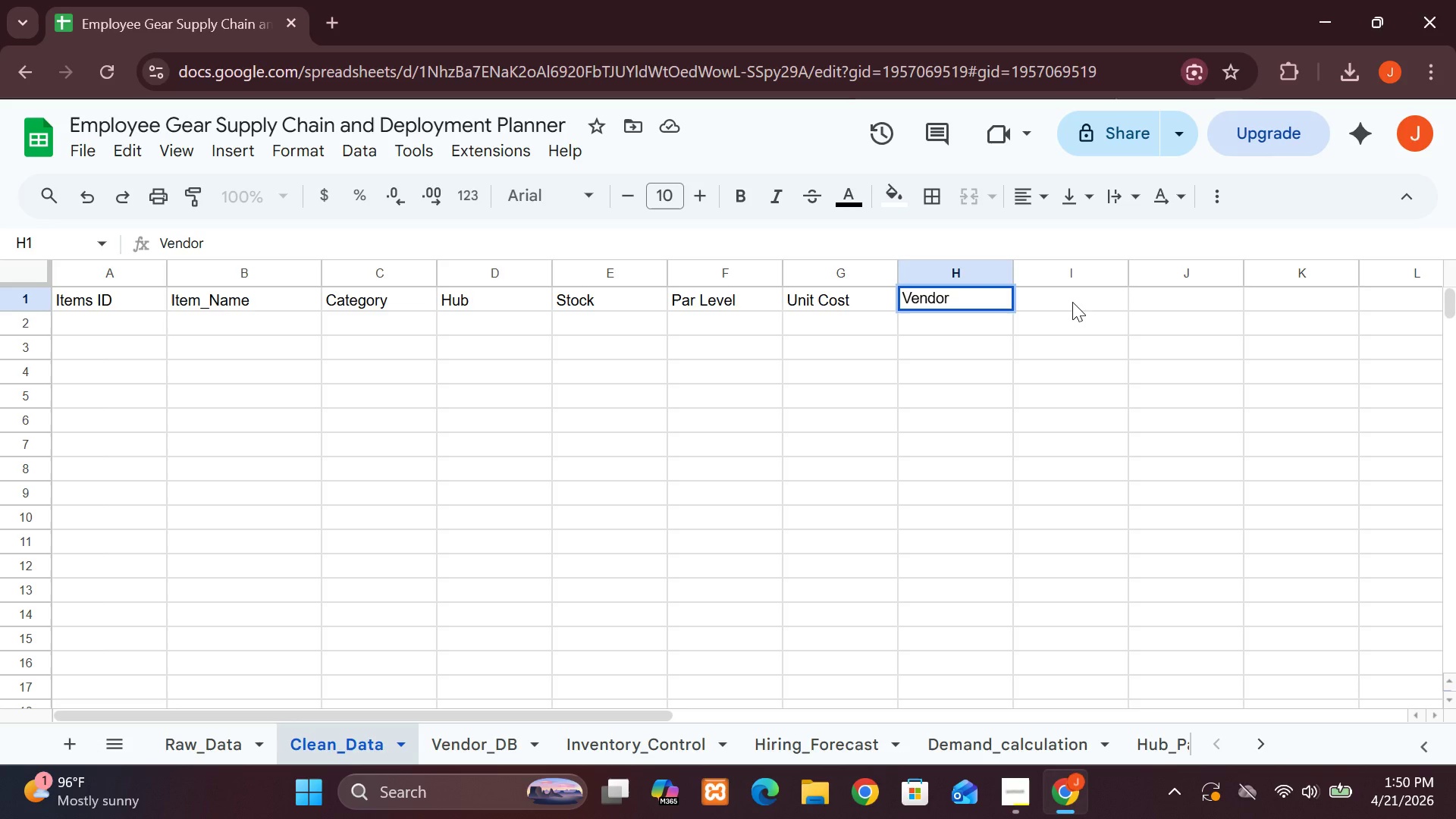 
wait(6.48)
 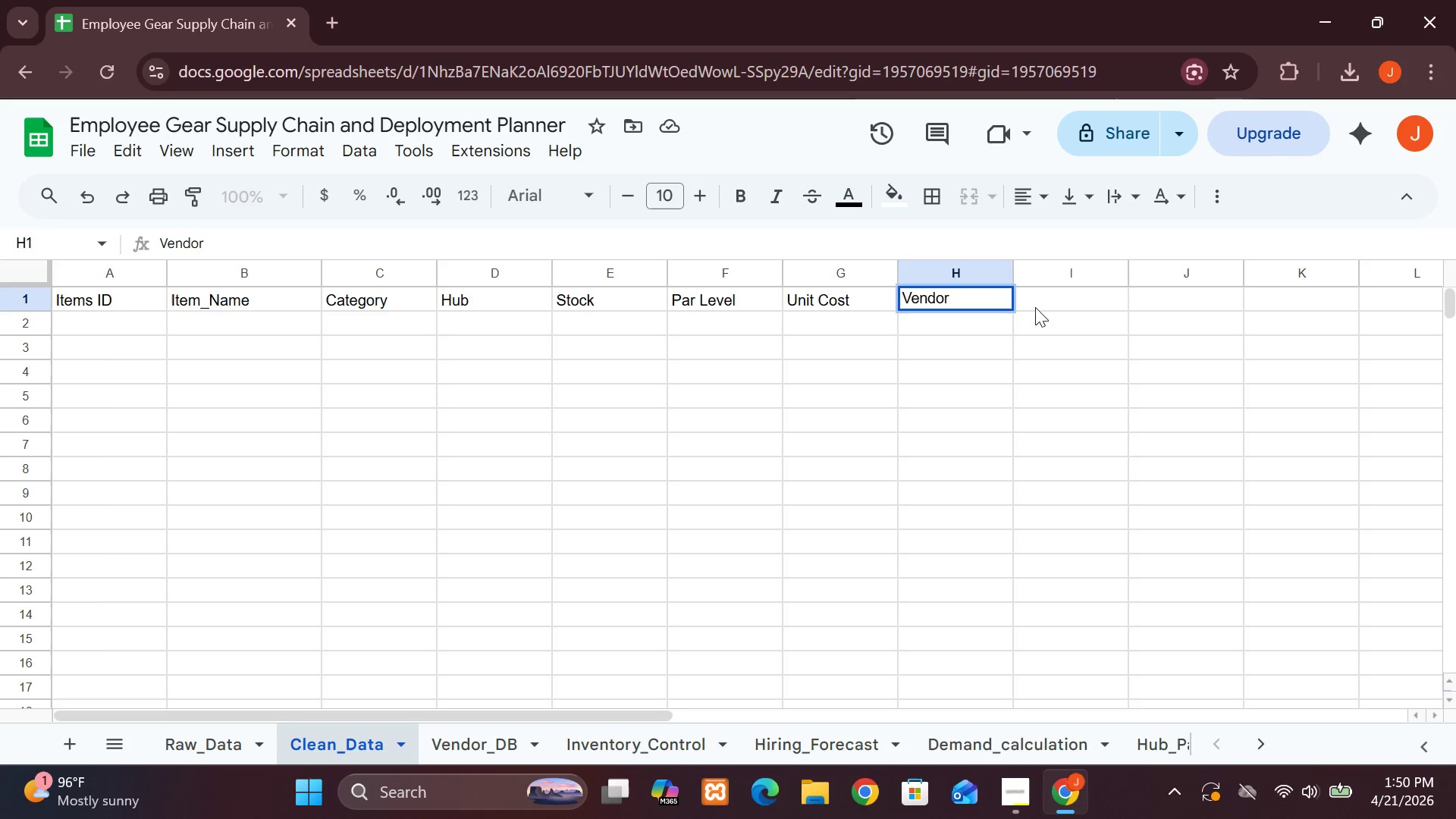 
left_click([1072, 302])
 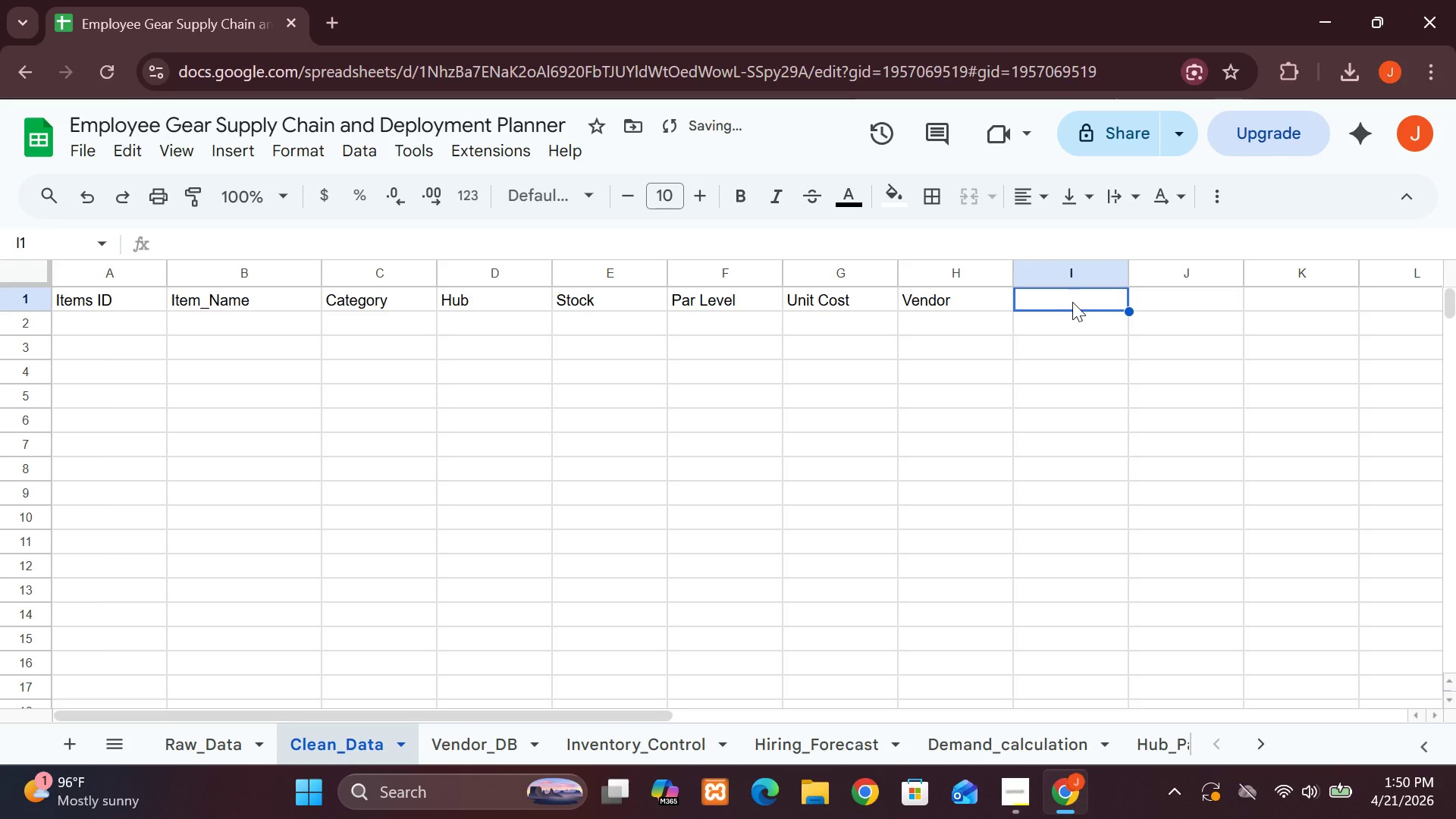 
type(Lead Time)
 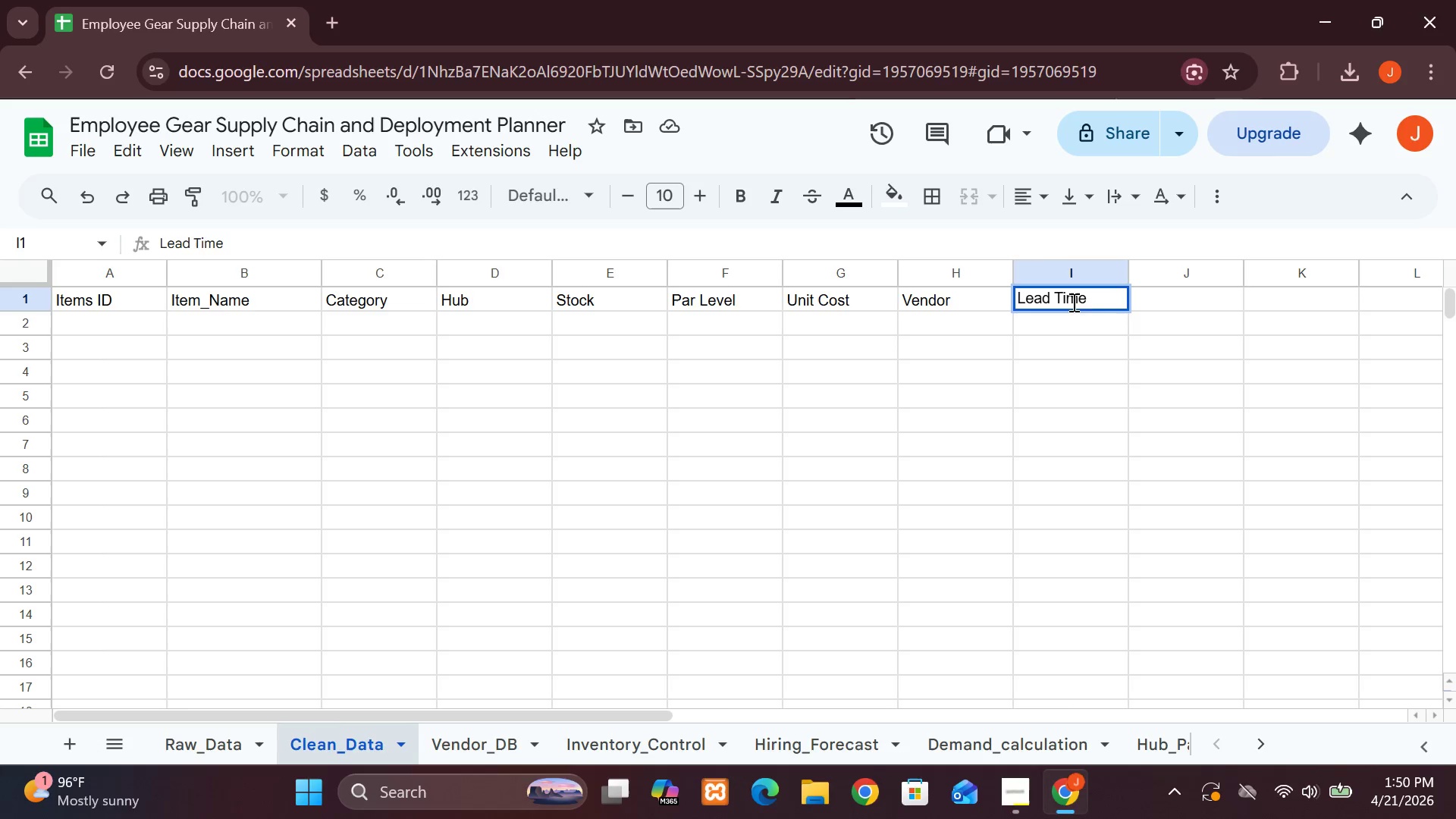 
double_click([1141, 294])
 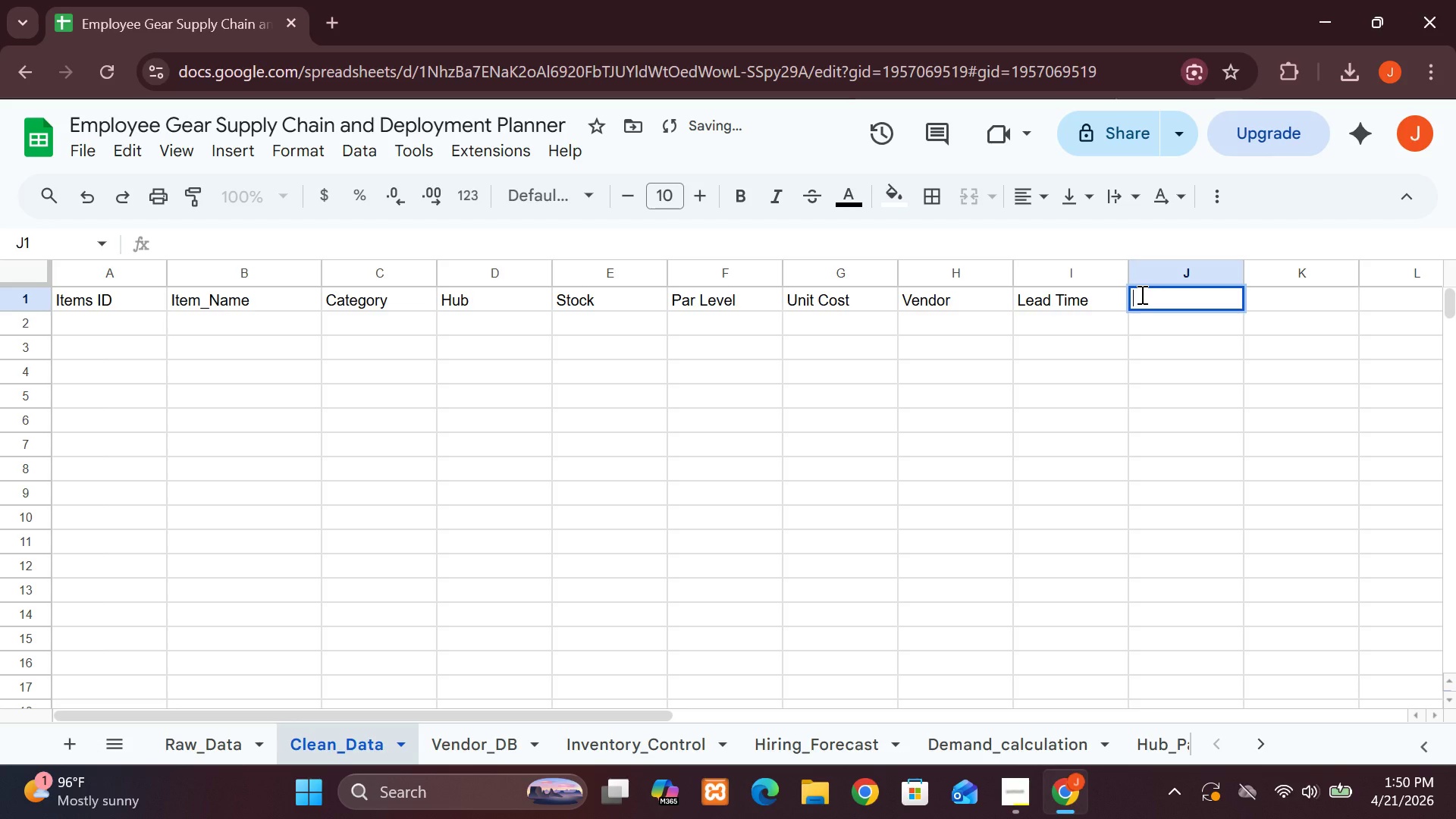 
type(MOQ)
 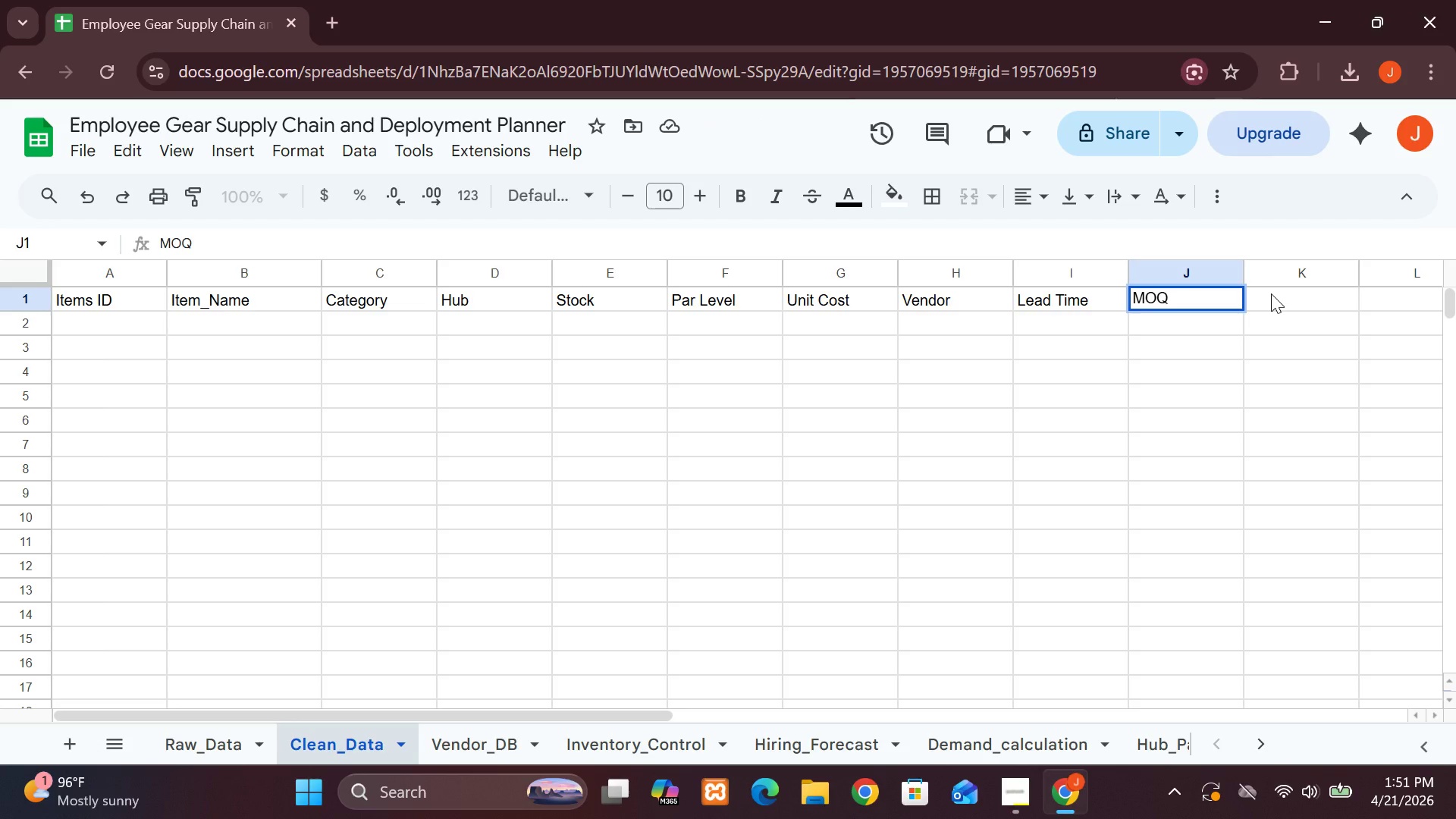 
left_click([1271, 293])
 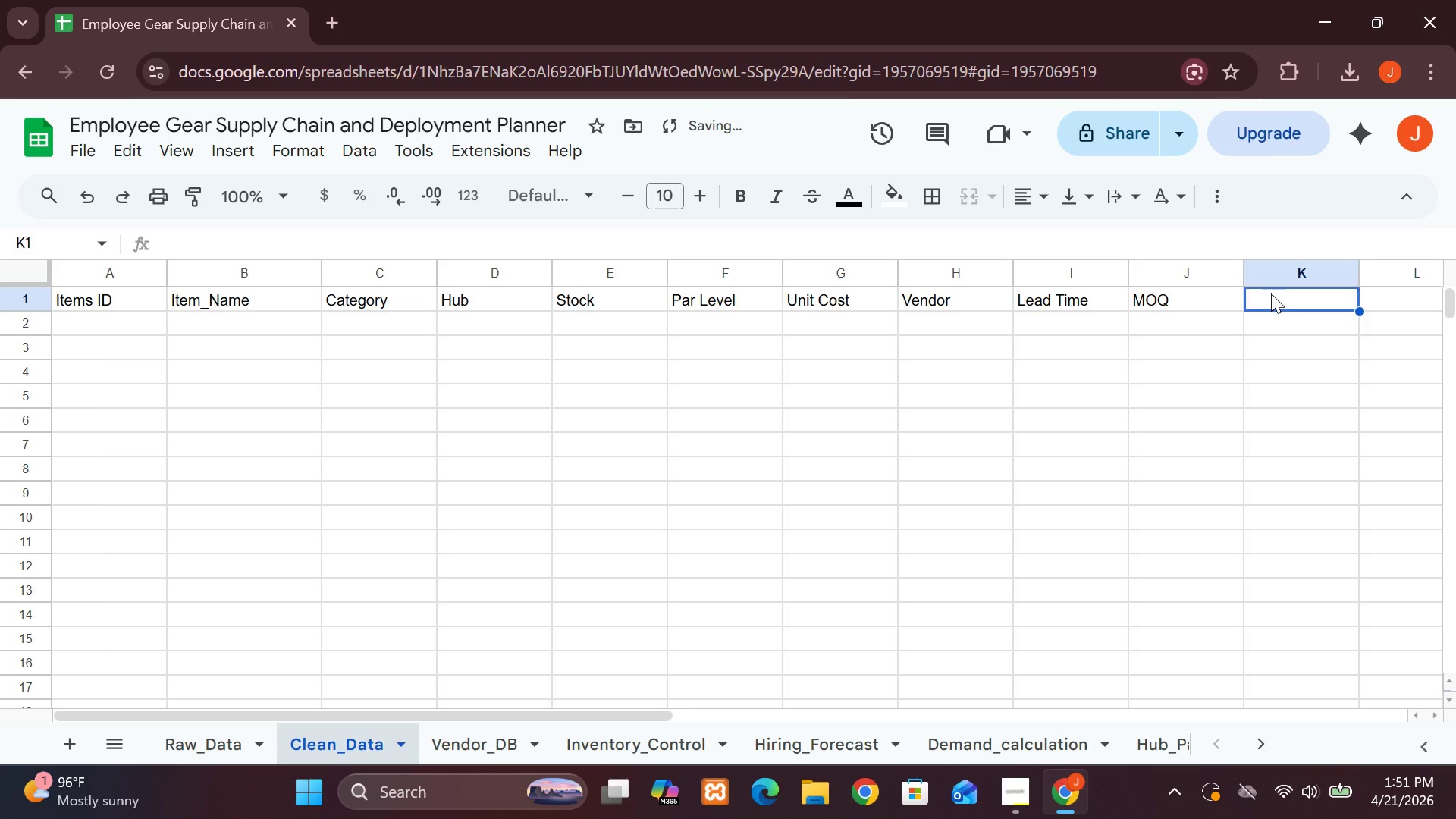 
type(Hire)
 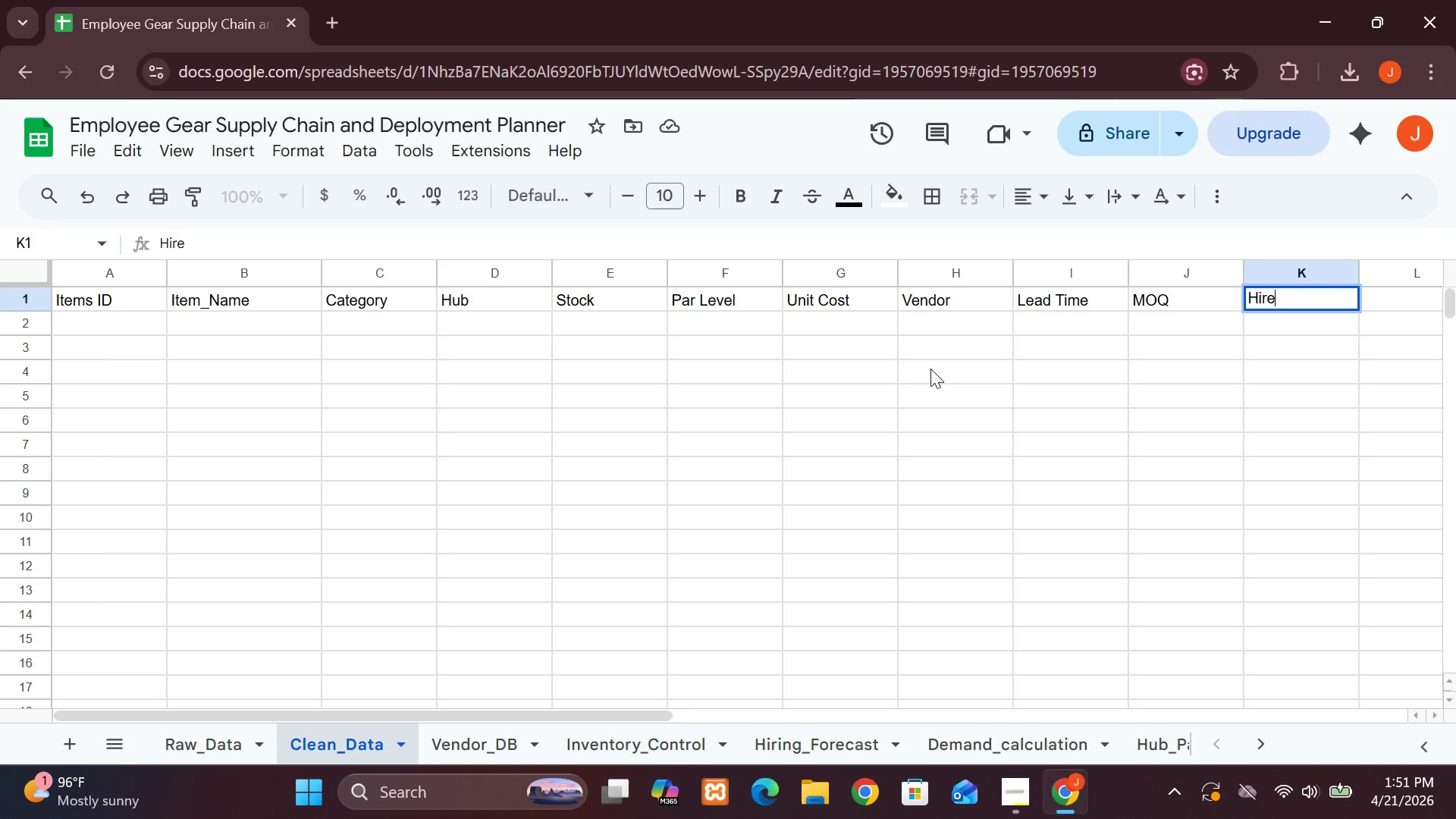 
wait(39.84)
 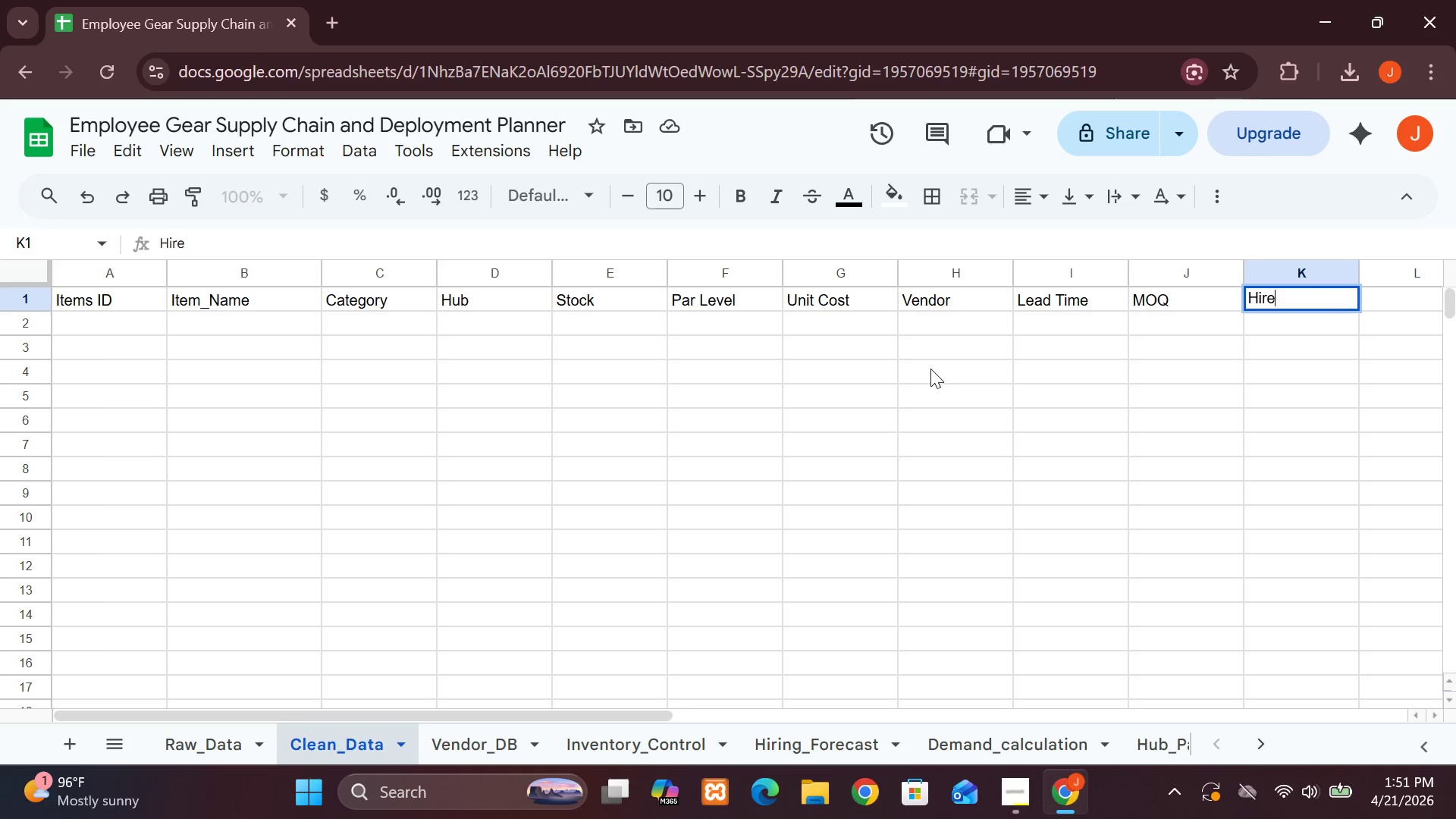 
type( Date)
 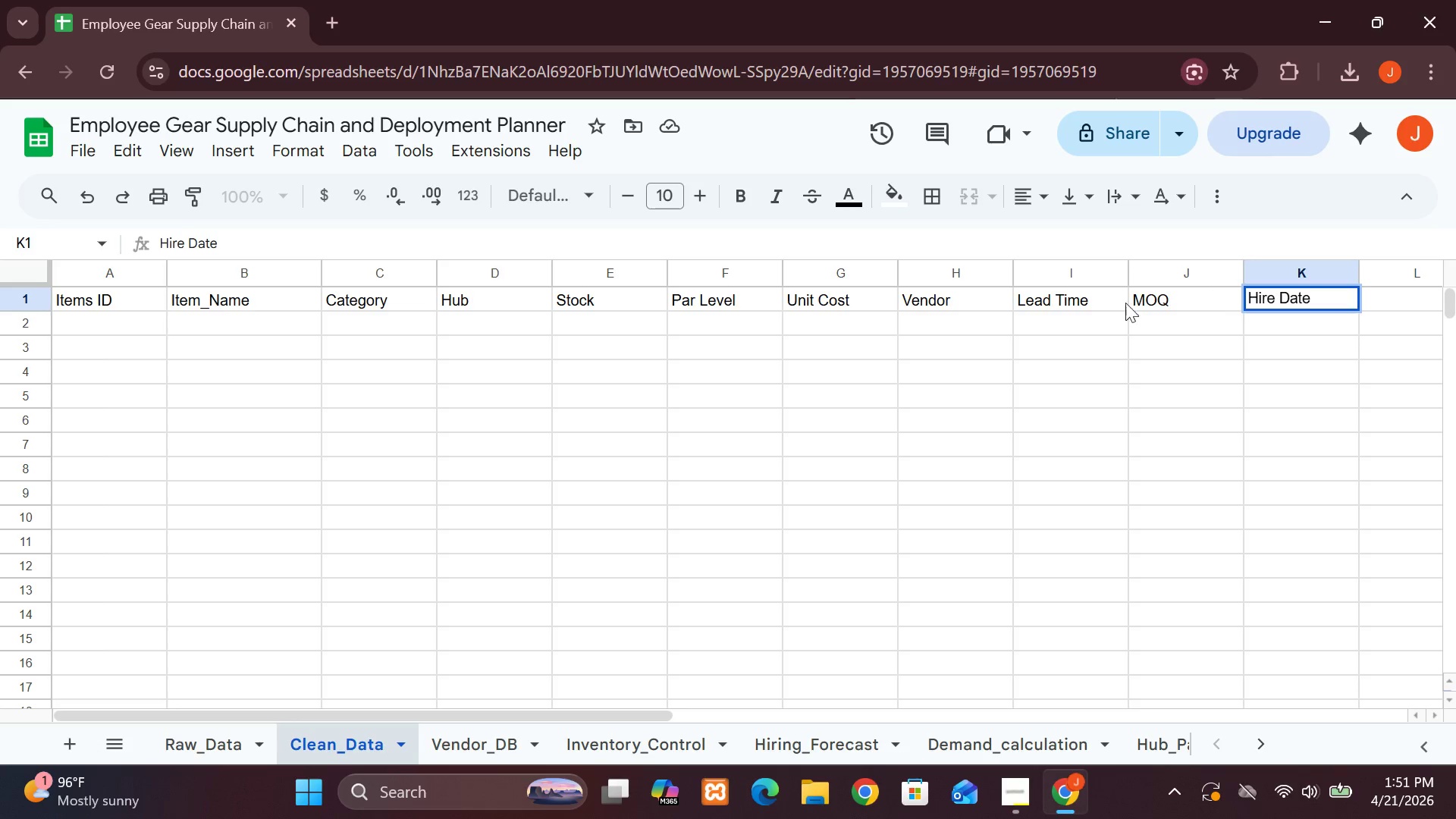 
wait(7.64)
 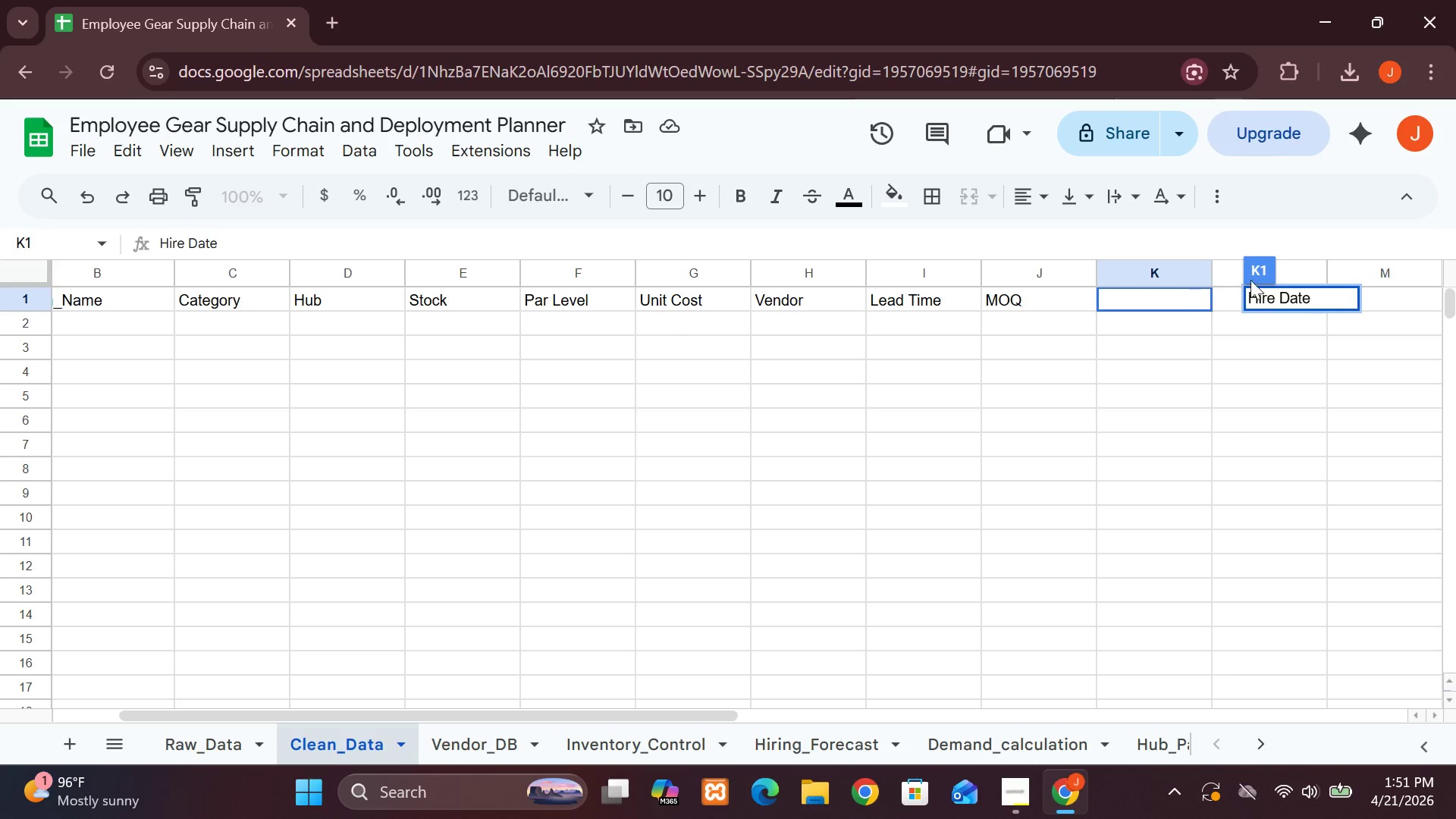 
left_click([1205, 362])
 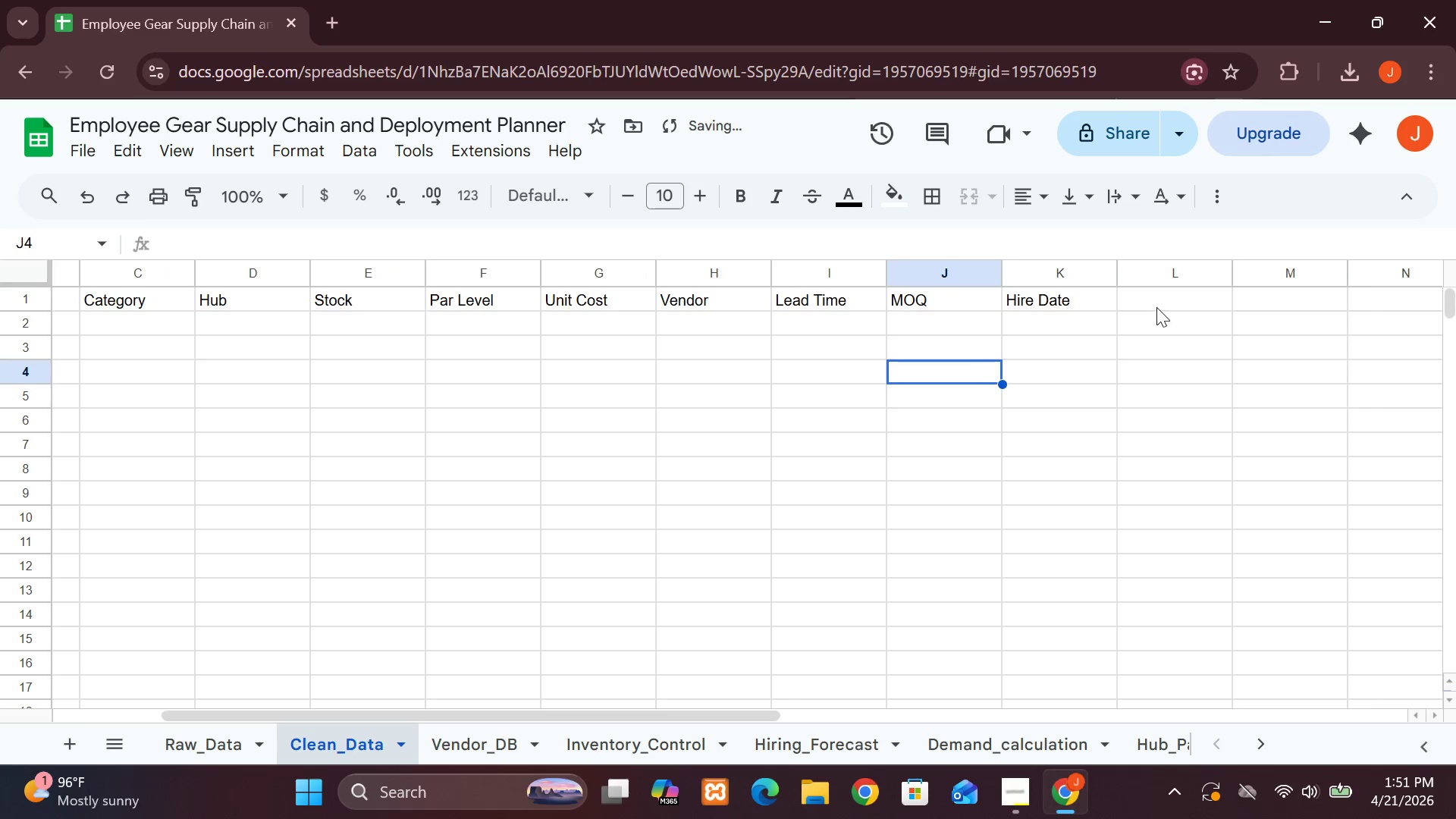 
left_click([1156, 306])
 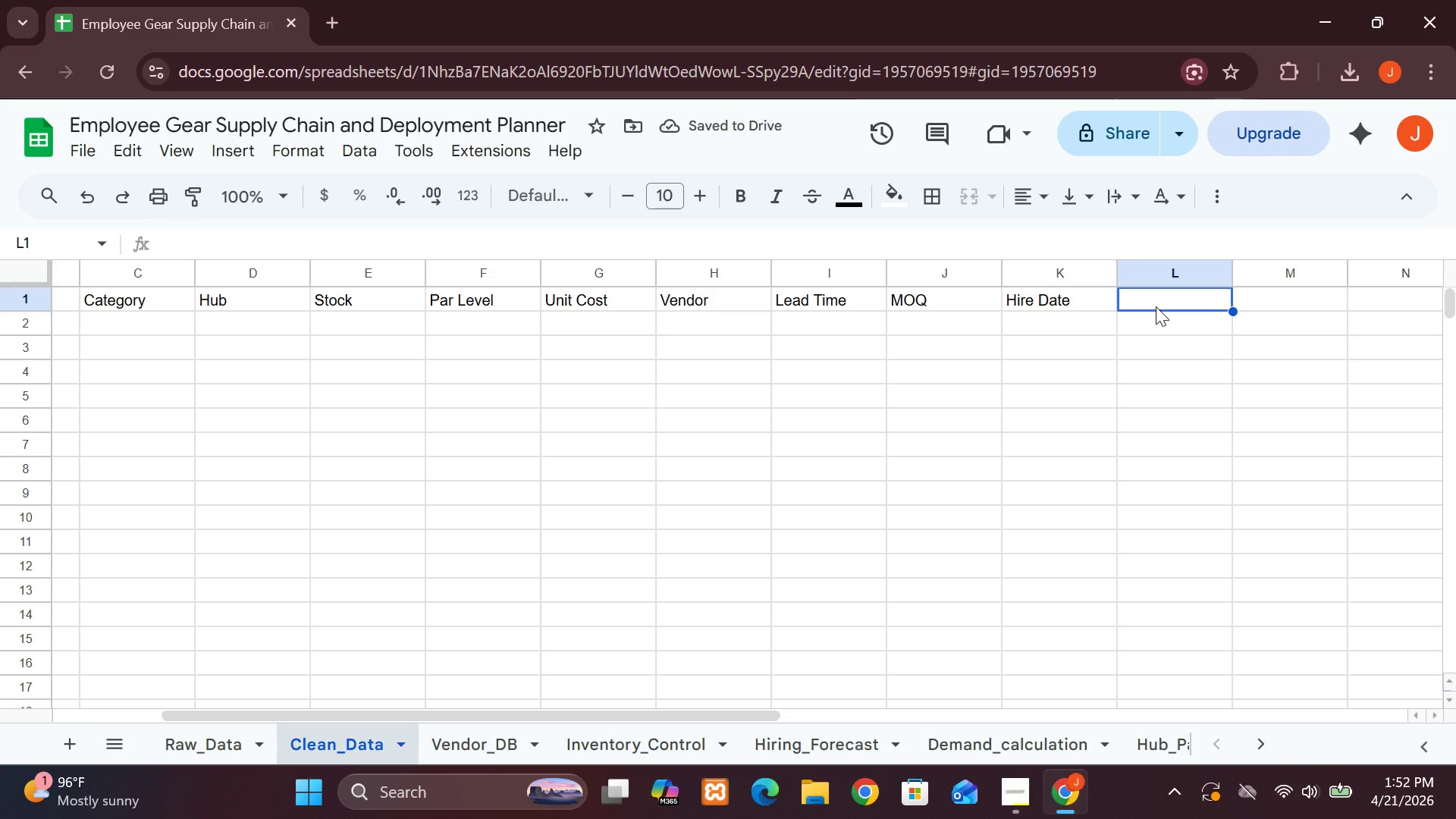 
type(Role)
 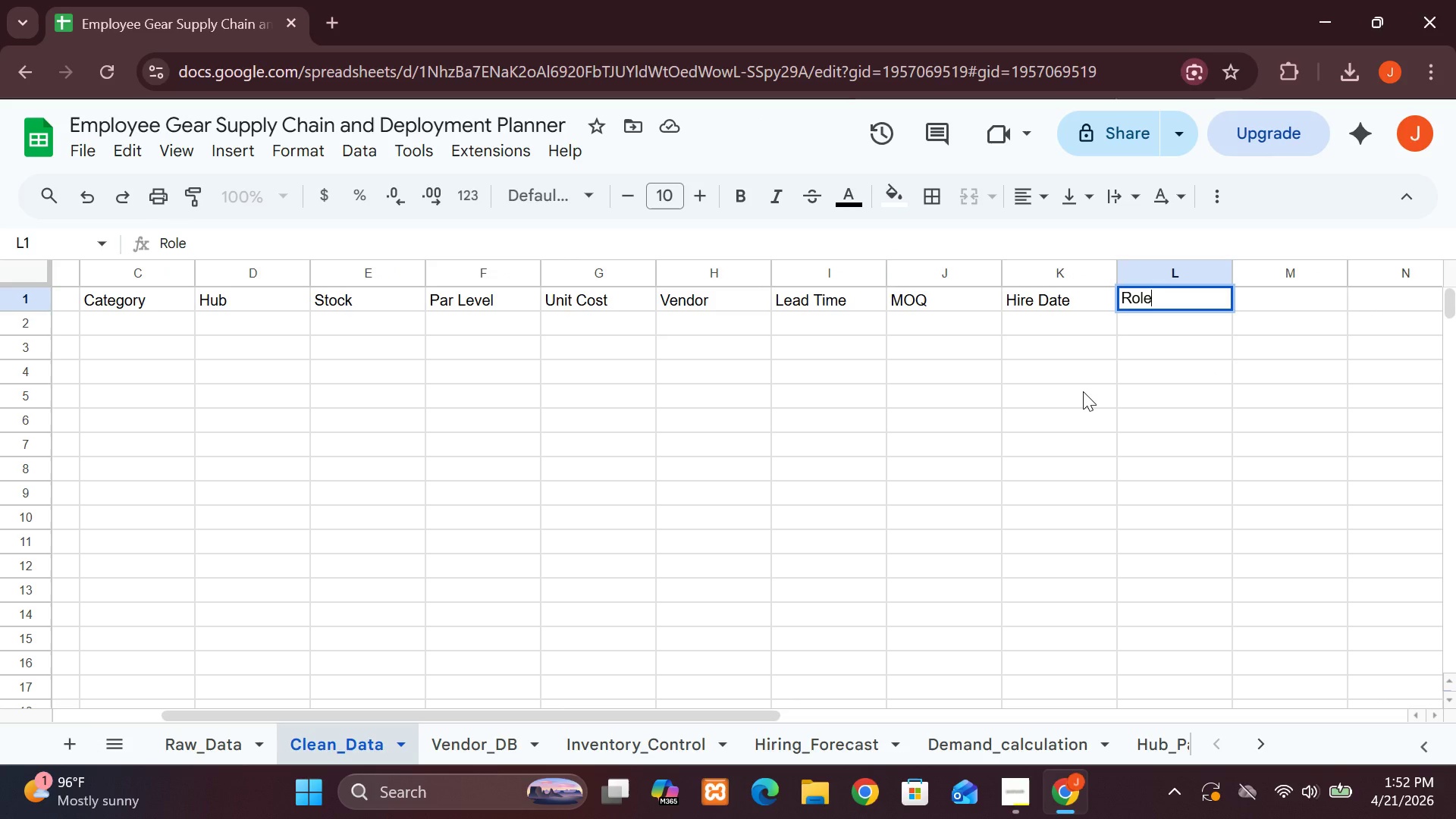 
key(Enter)
 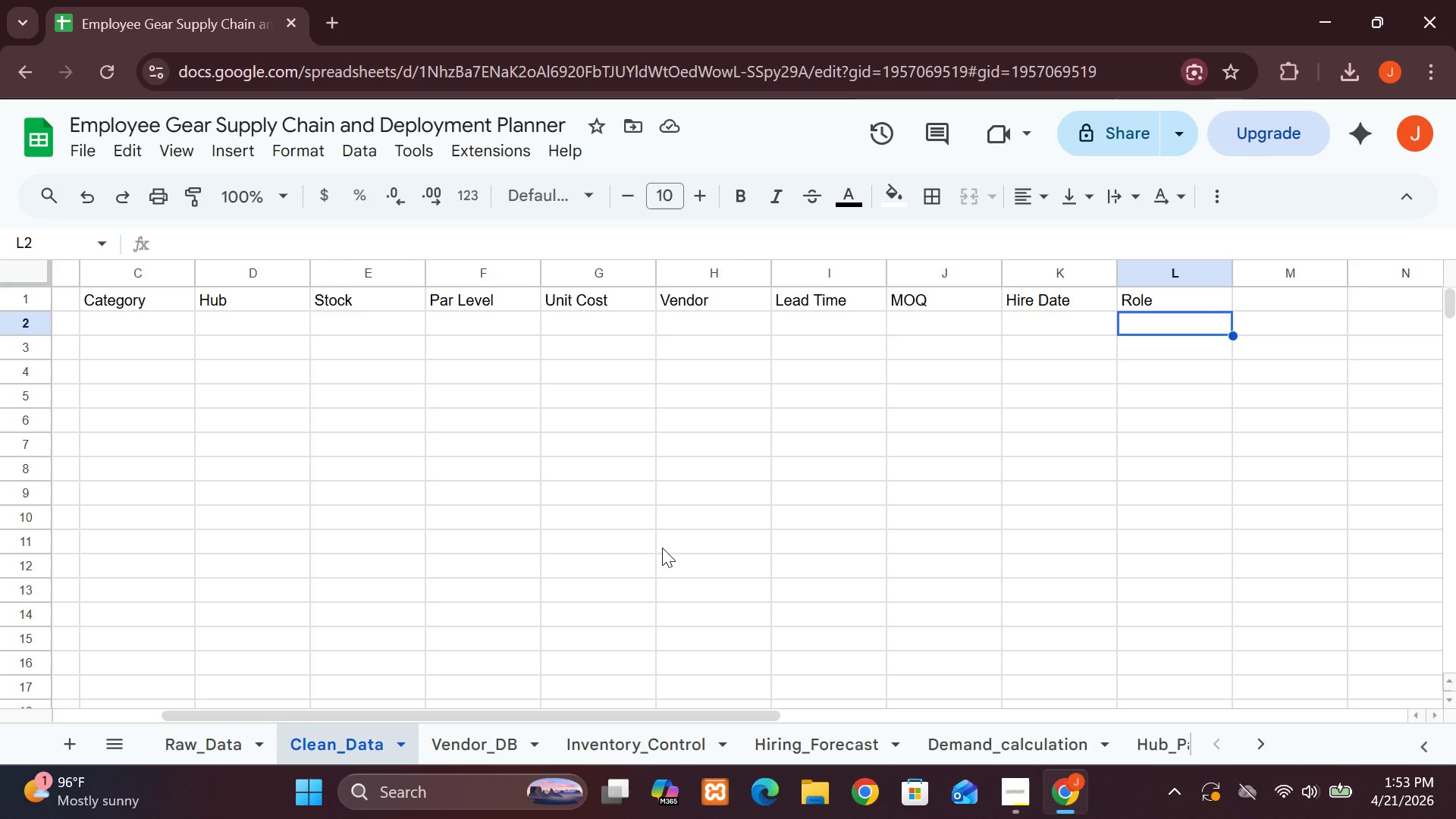 
wait(70.44)
 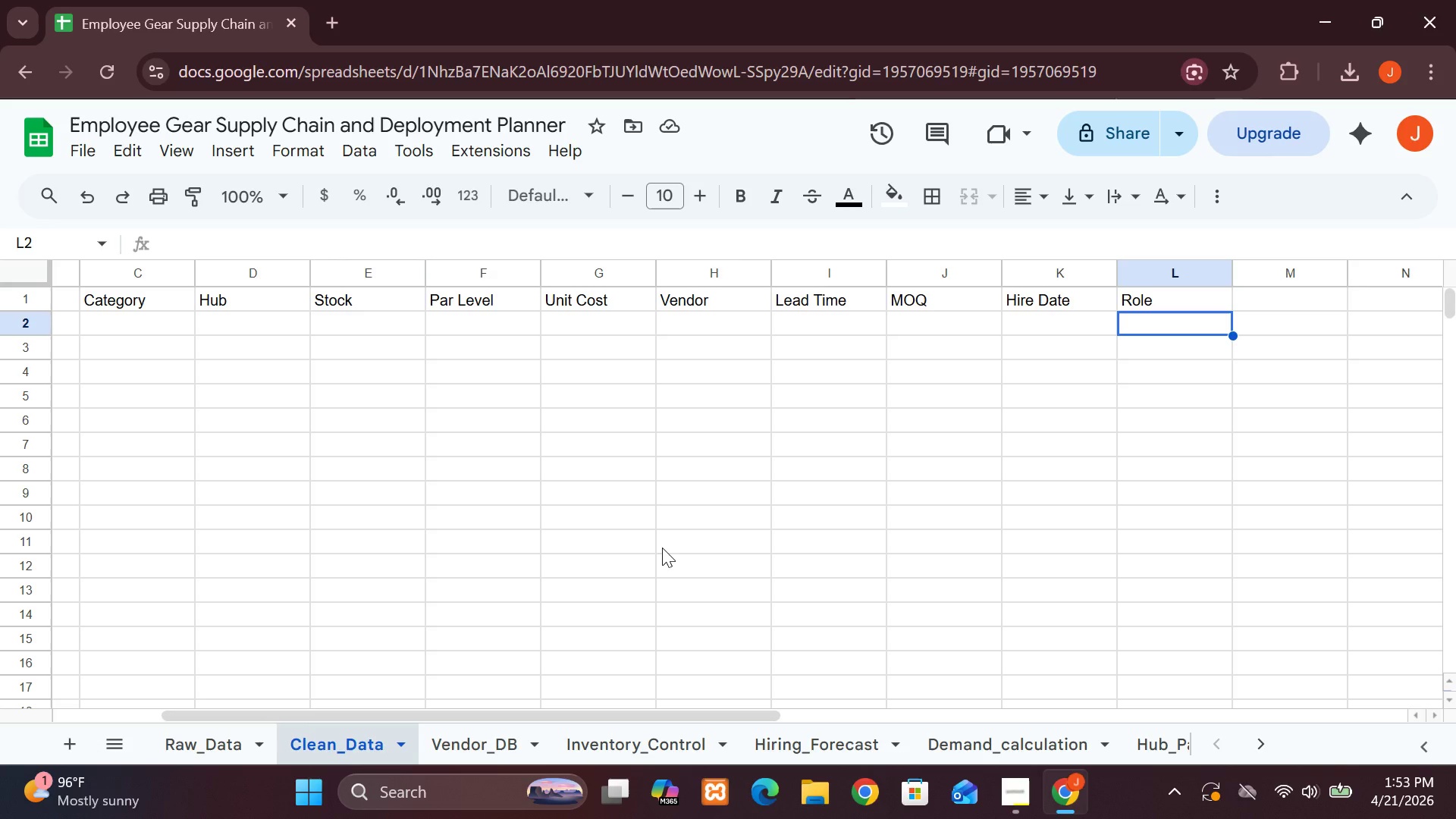 
left_click([103, 320])
 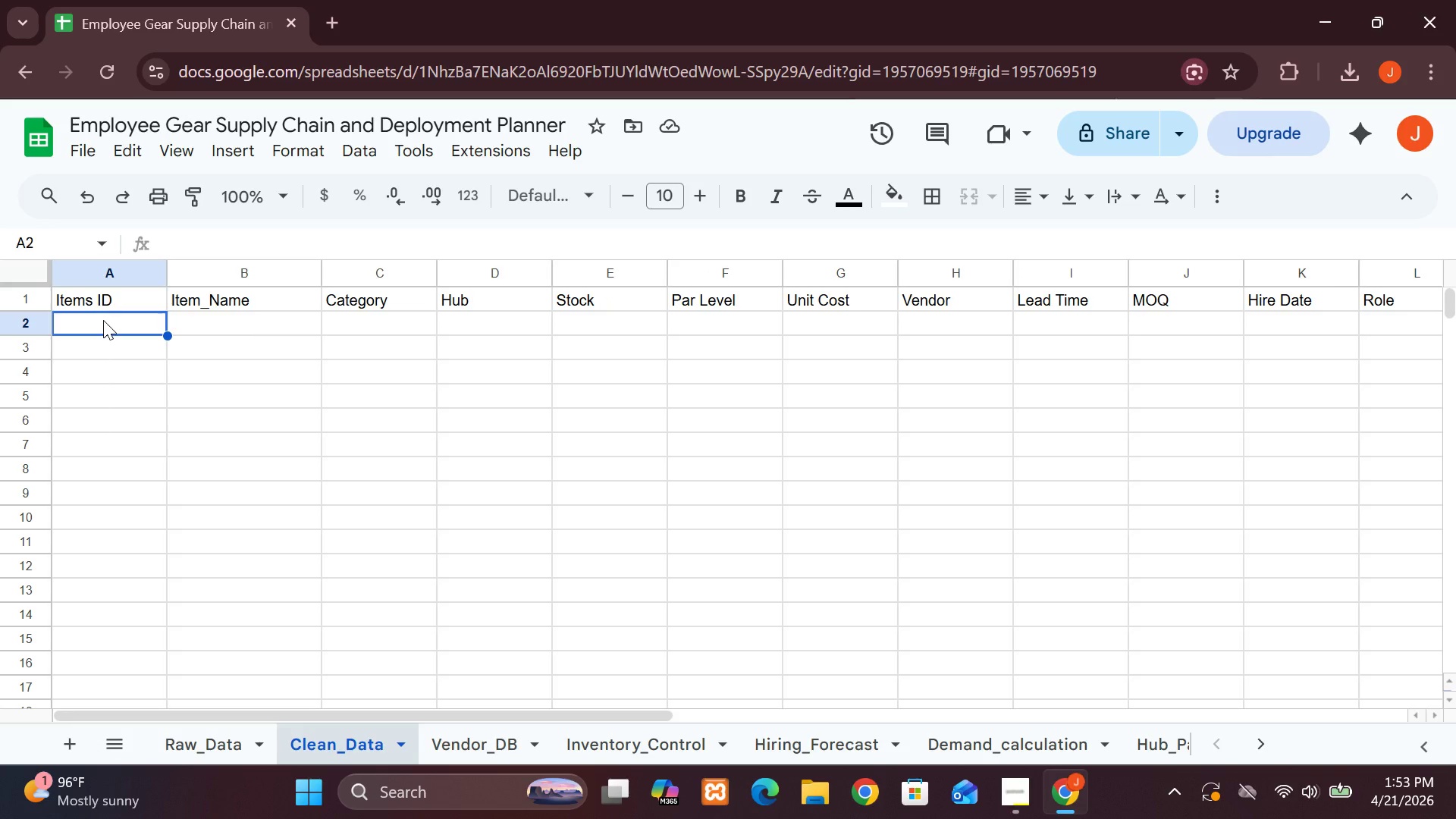 
type(+)
key(Backspace)
type(=ARR)
 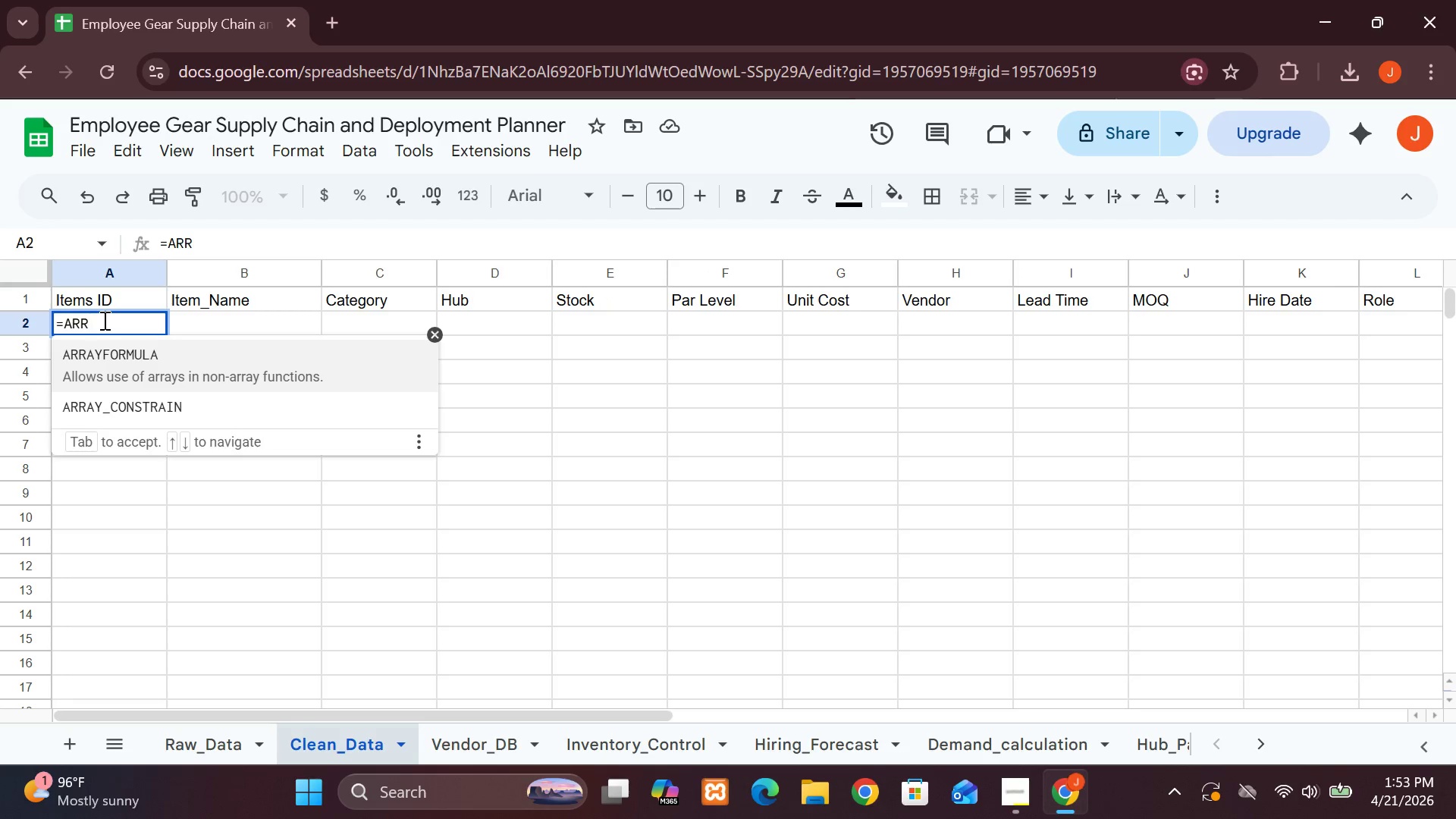 
left_click([112, 360])
 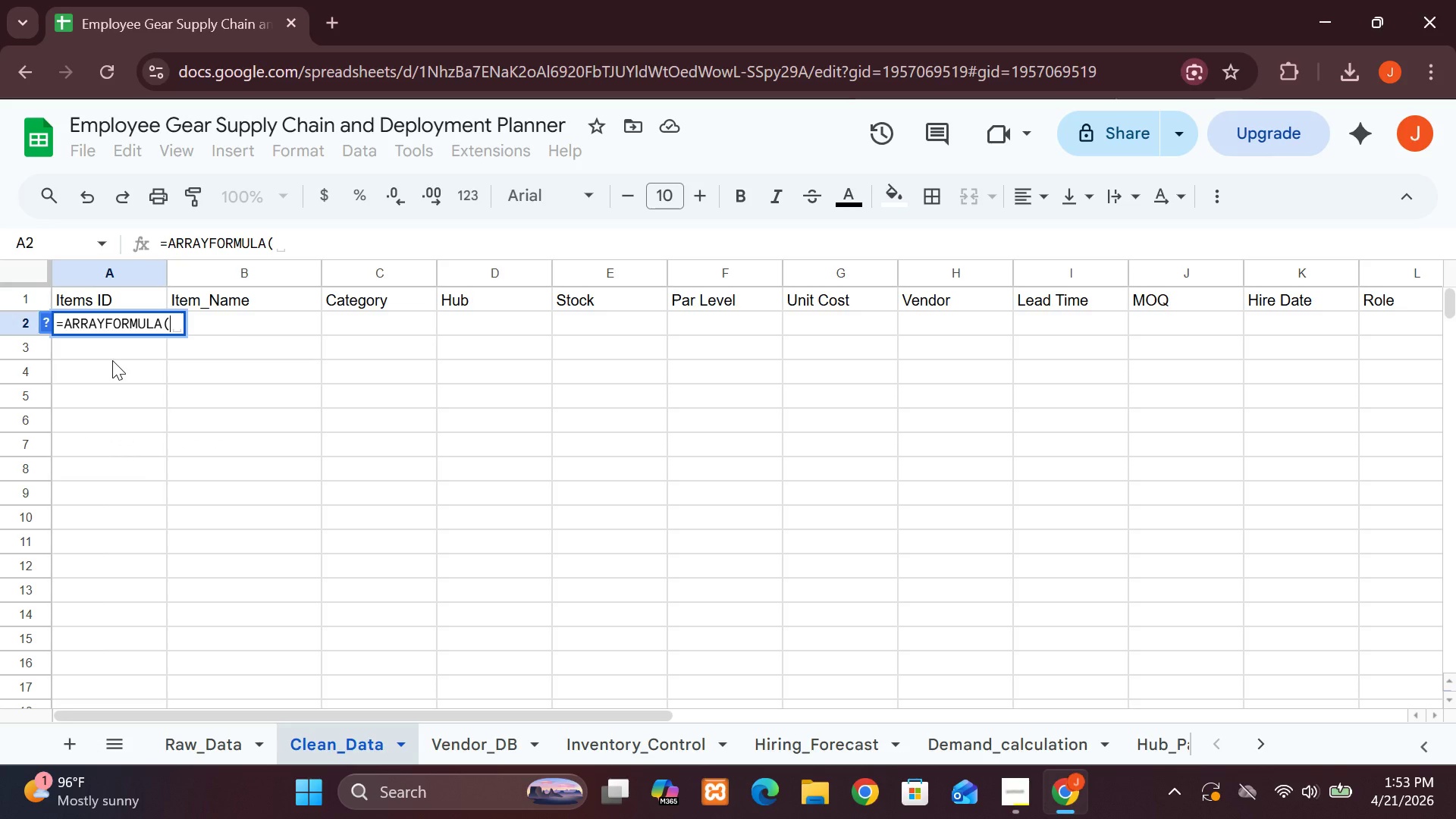 
key(Shift+I)
 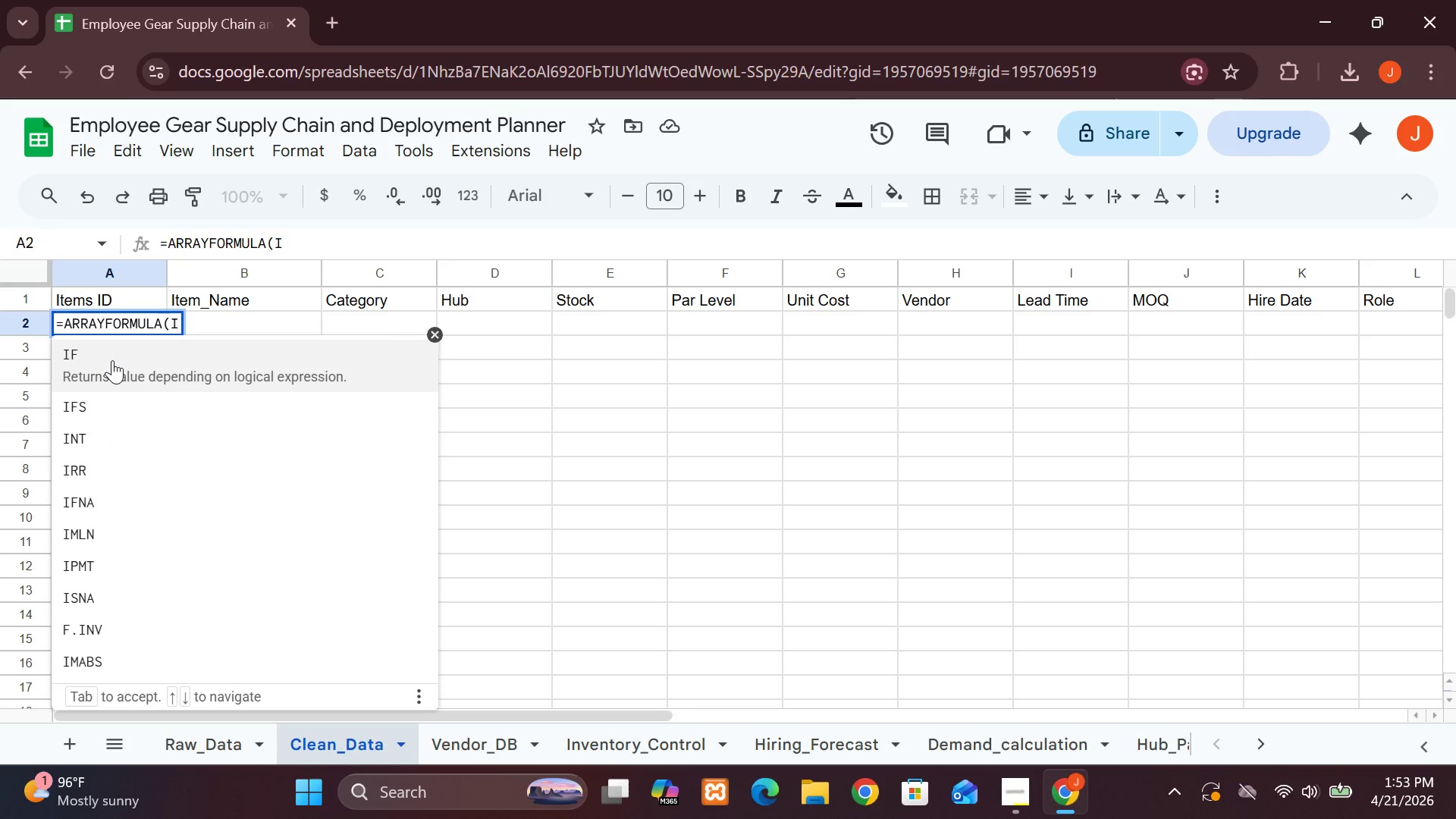 
hold_key(key=ShiftLeft, duration=1.06)
 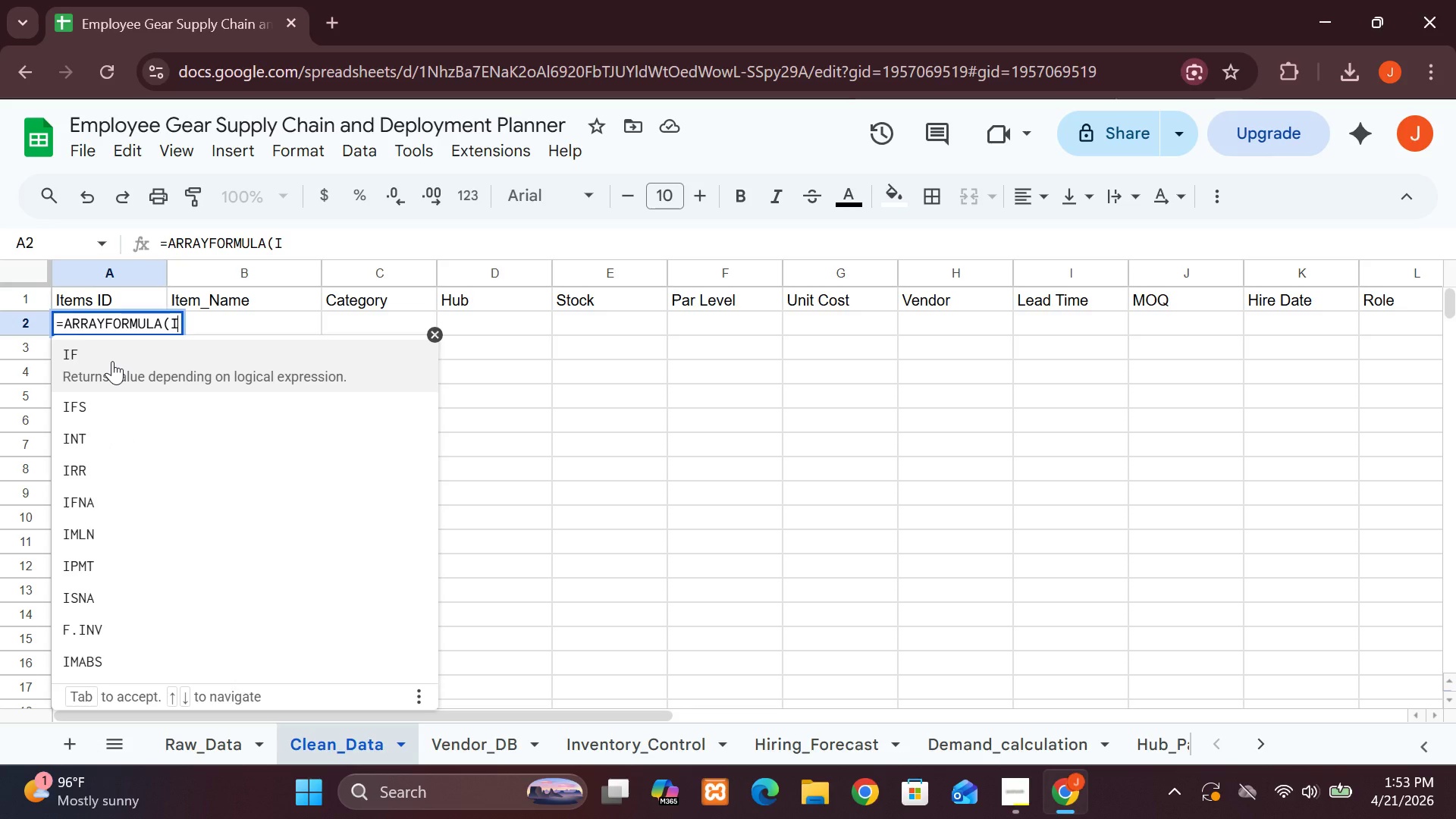 
left_click([112, 361])
 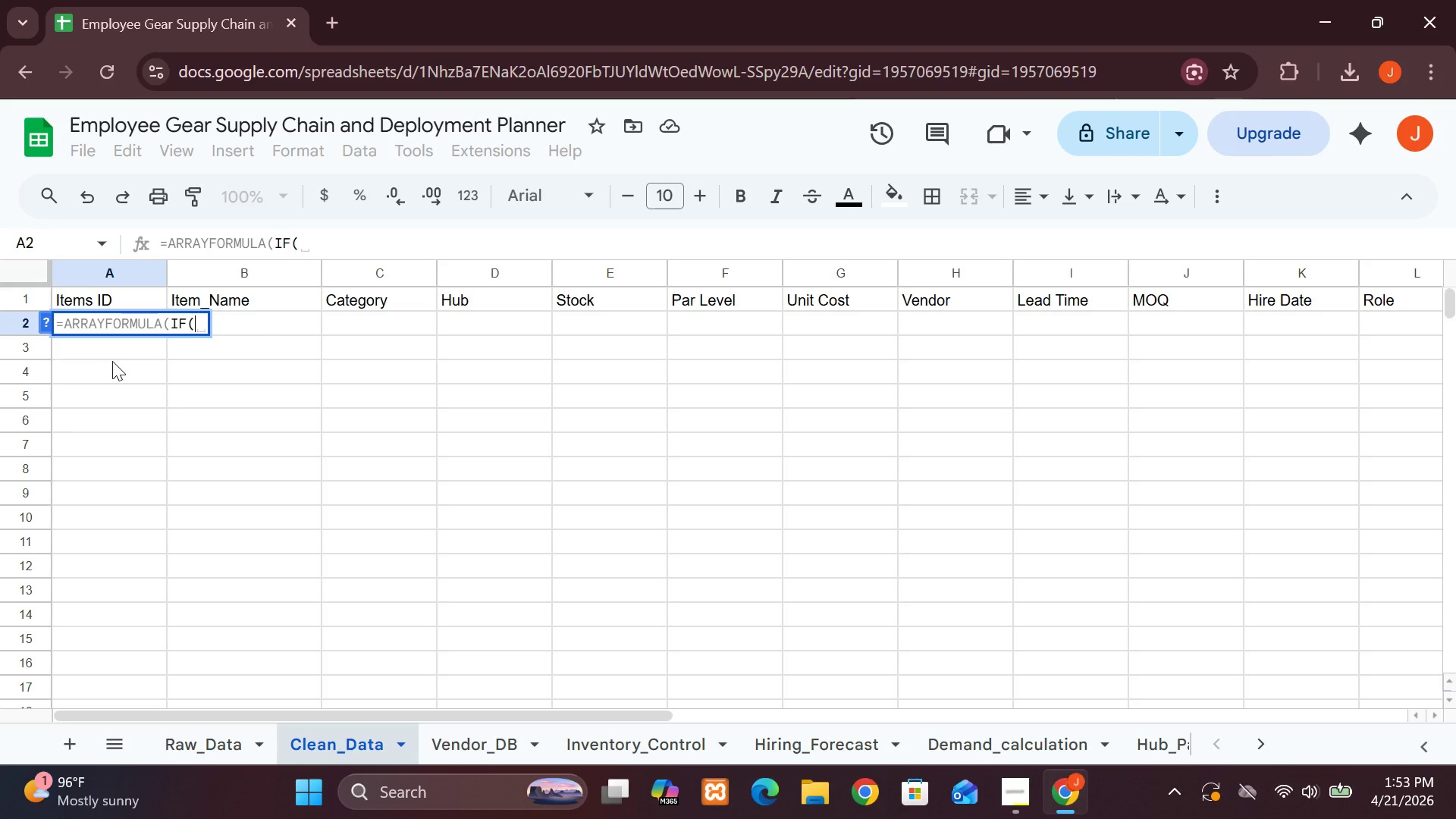 
type(Raw_Dar)
key(Backspace)
type(ta!A2)
 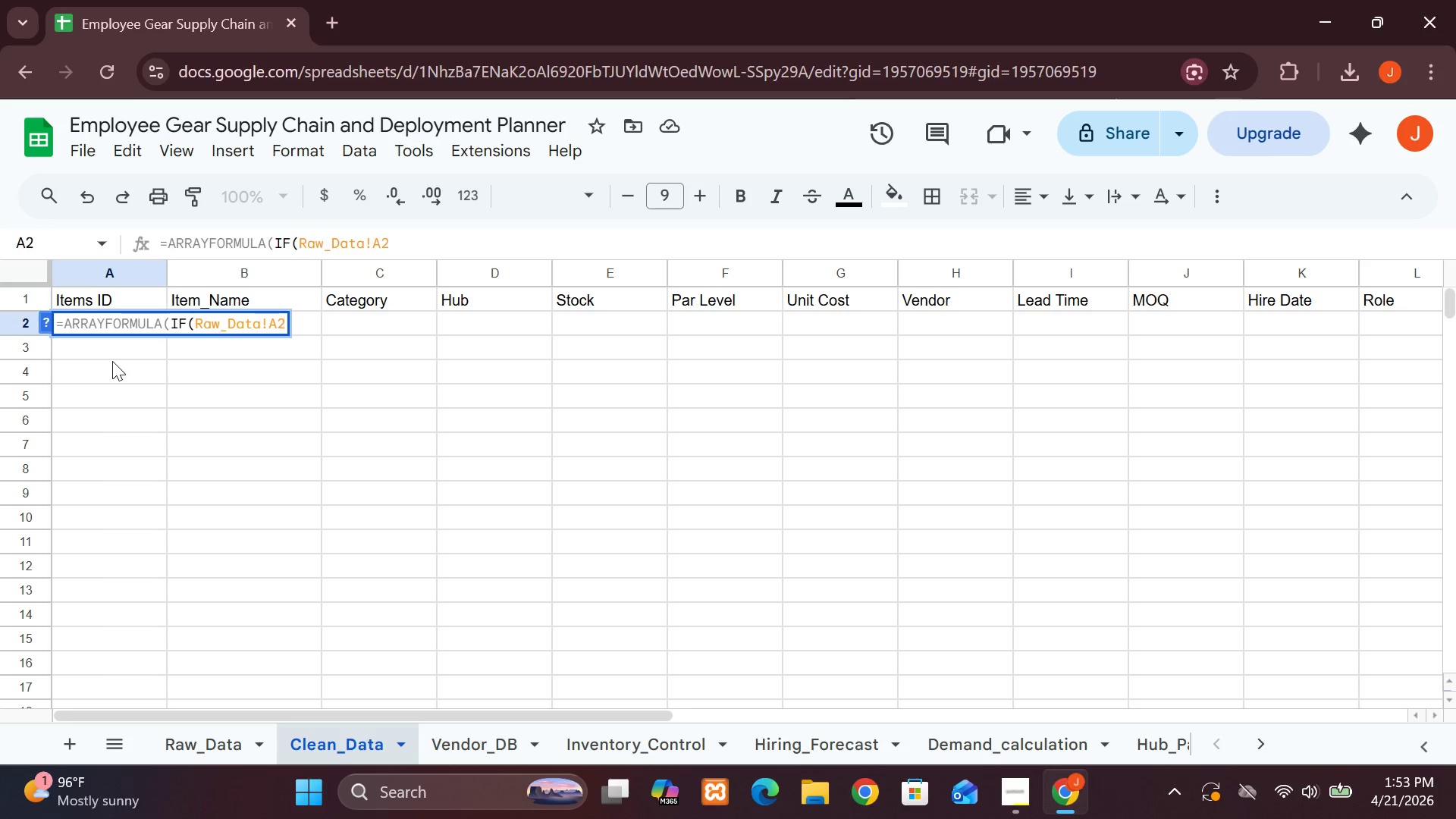 
key(Shift+Semicolon)
 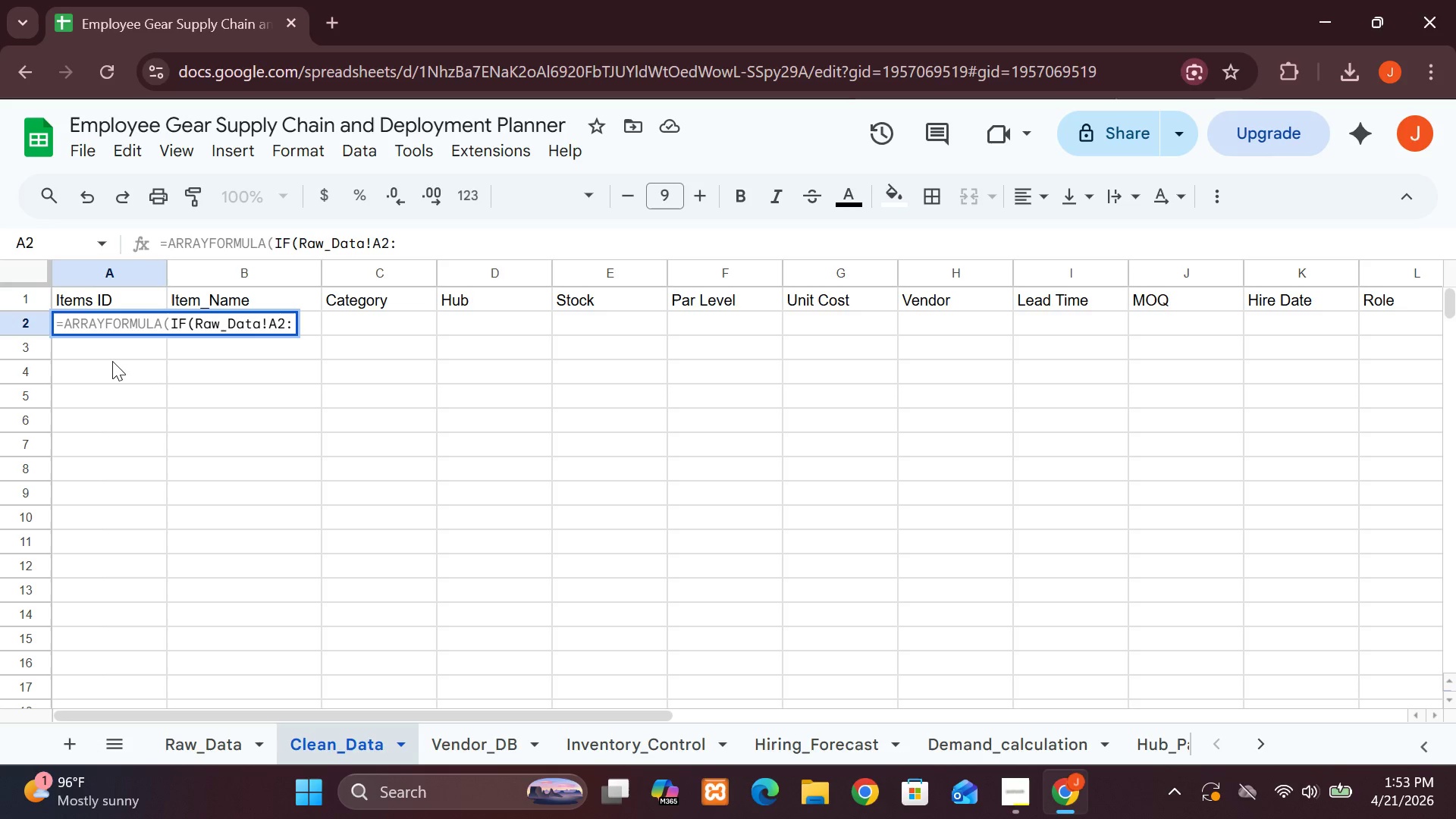 
key(Shift+A)
 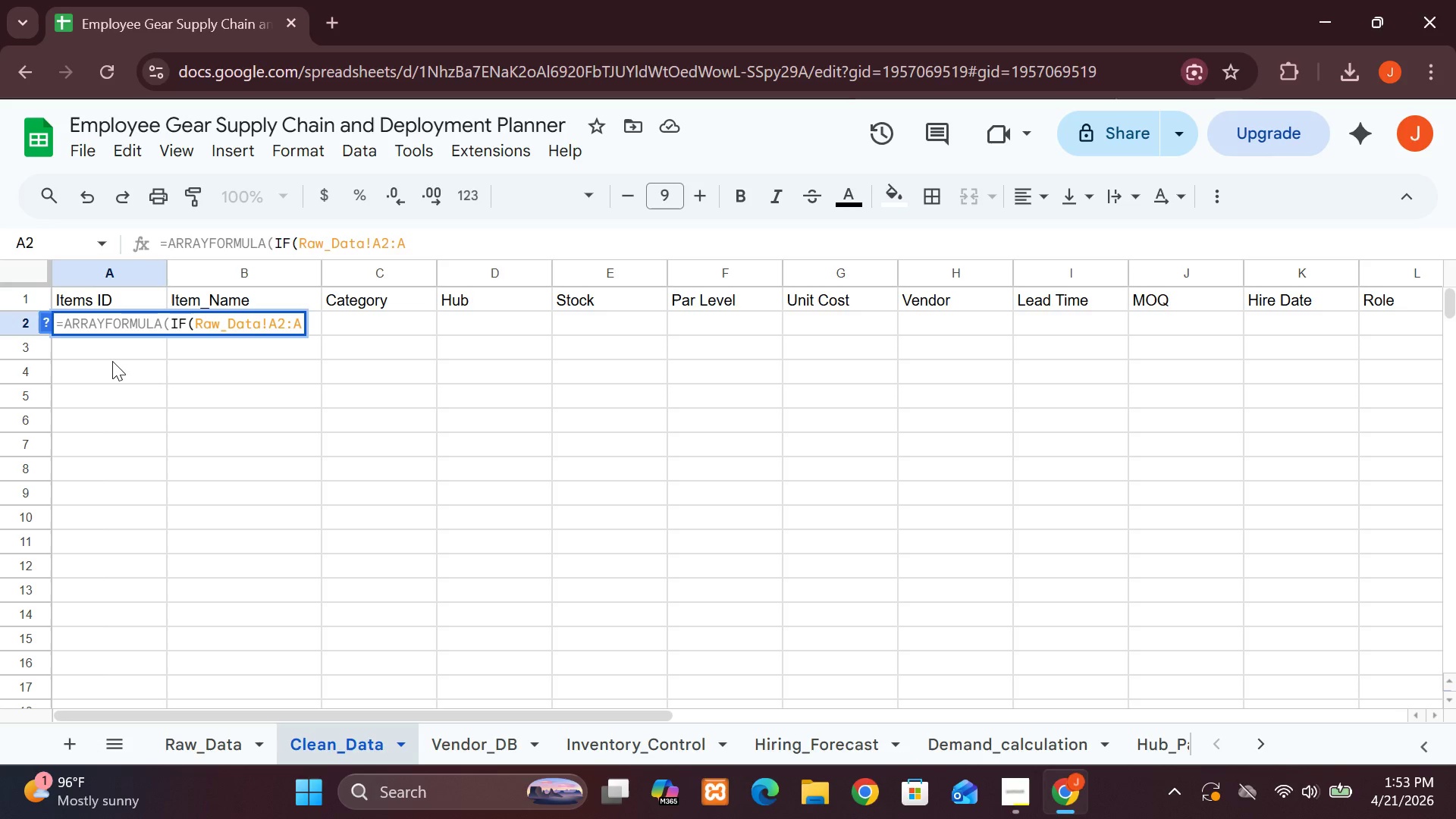 
key(Equal)
 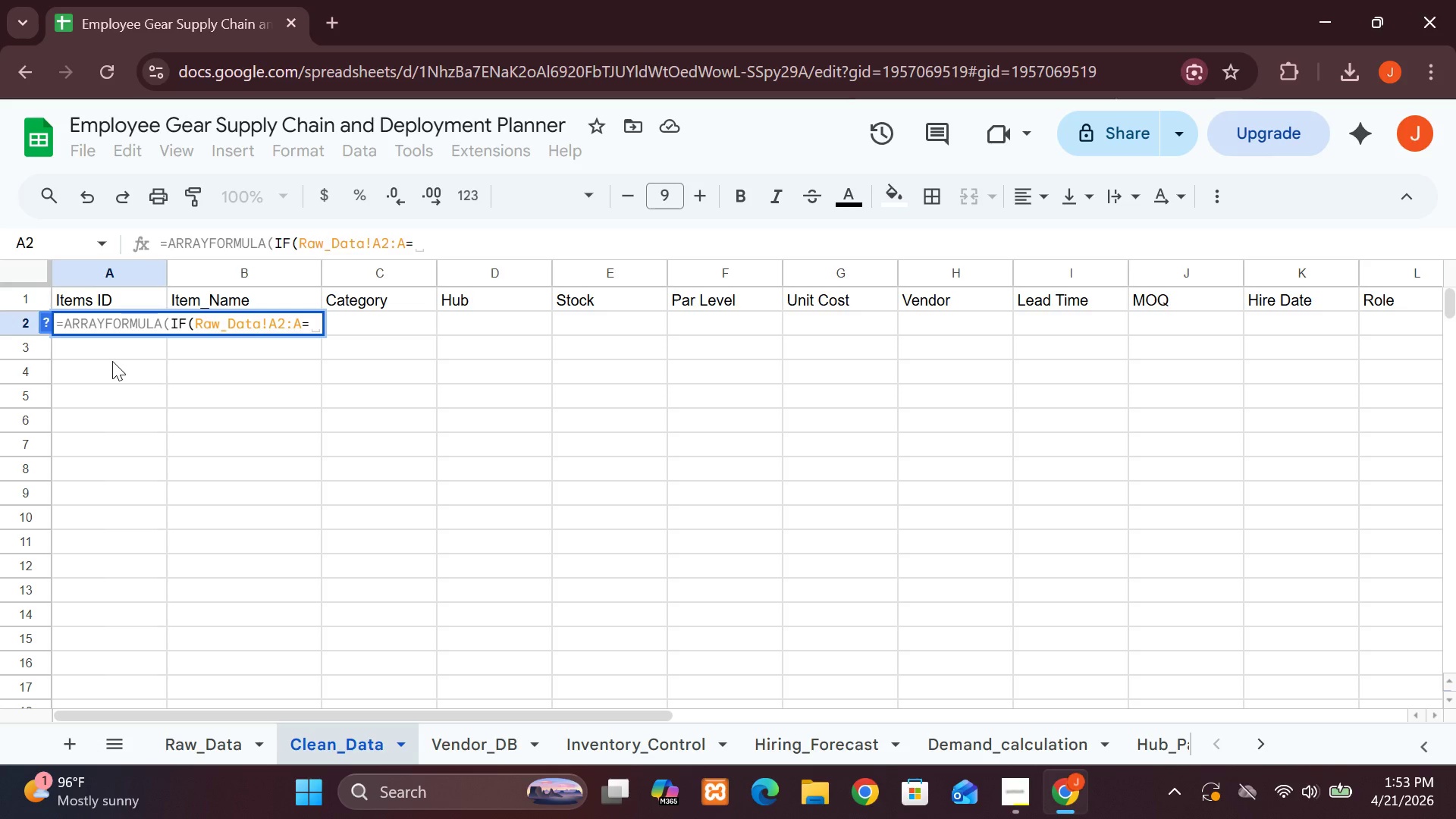 
type("", "", Raw_Data)
 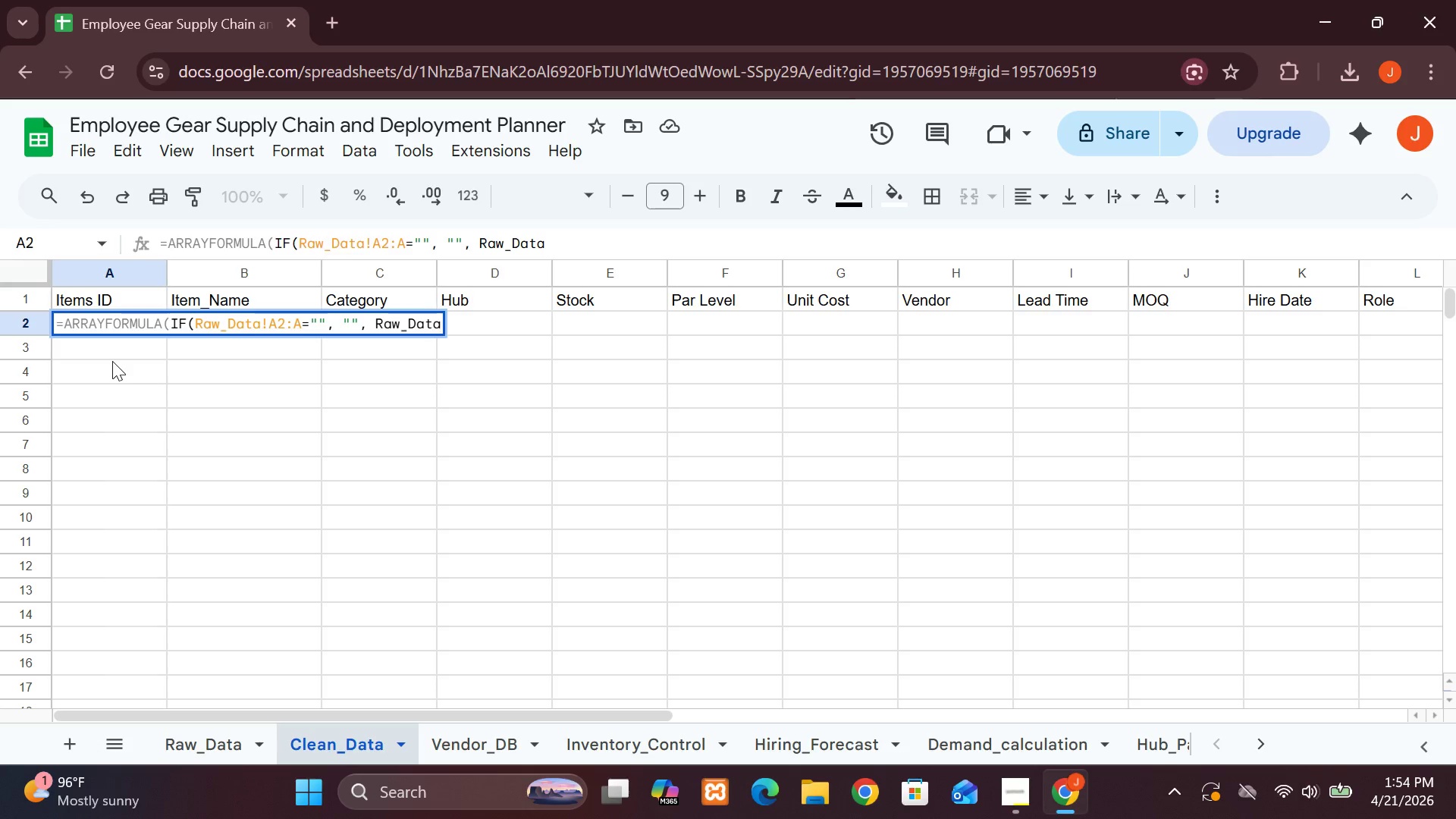 
hold_key(key=ShiftLeft, duration=0.69)
 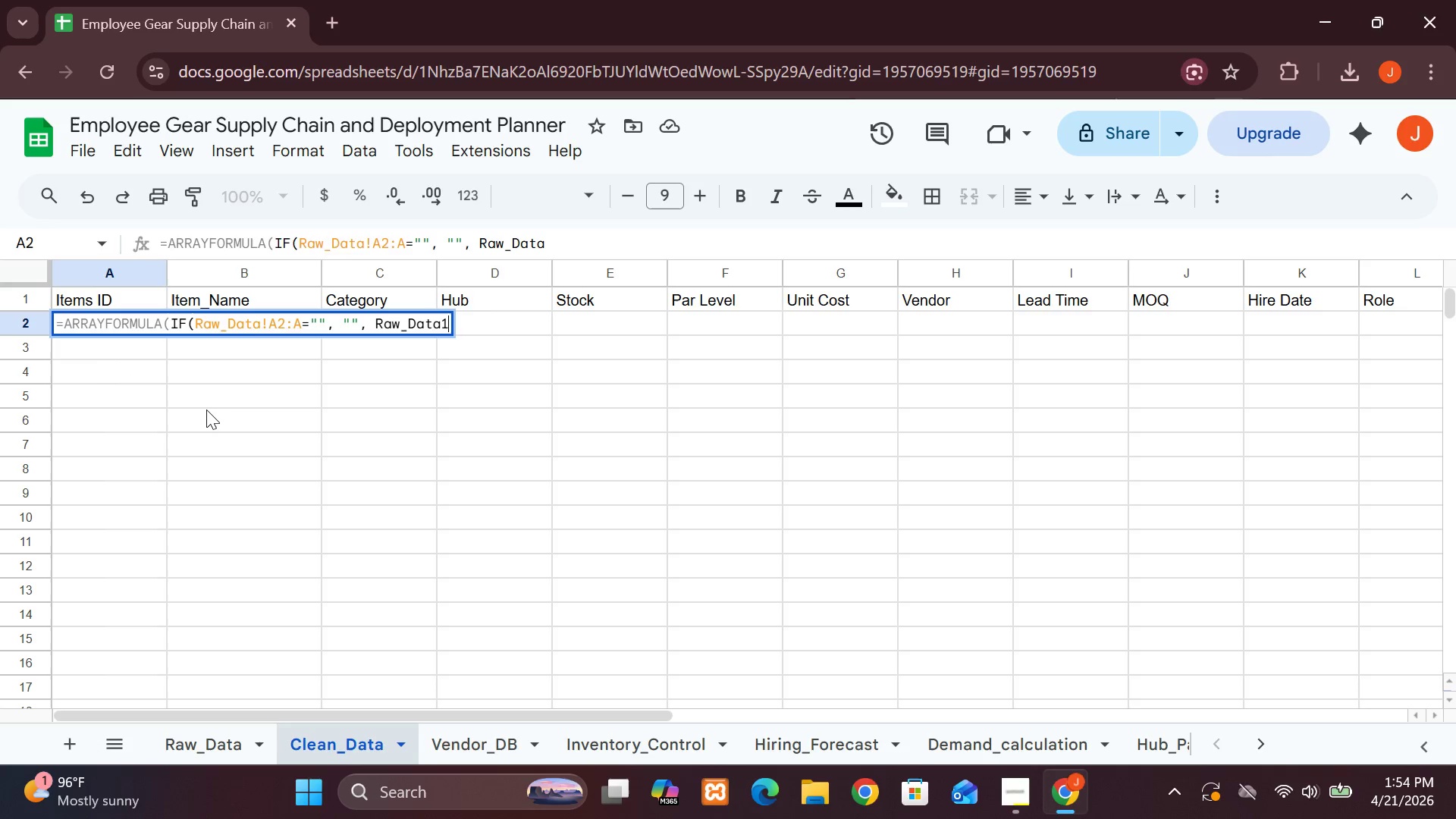 
type(1)
key(Backspace)
type(!A2:L)))
 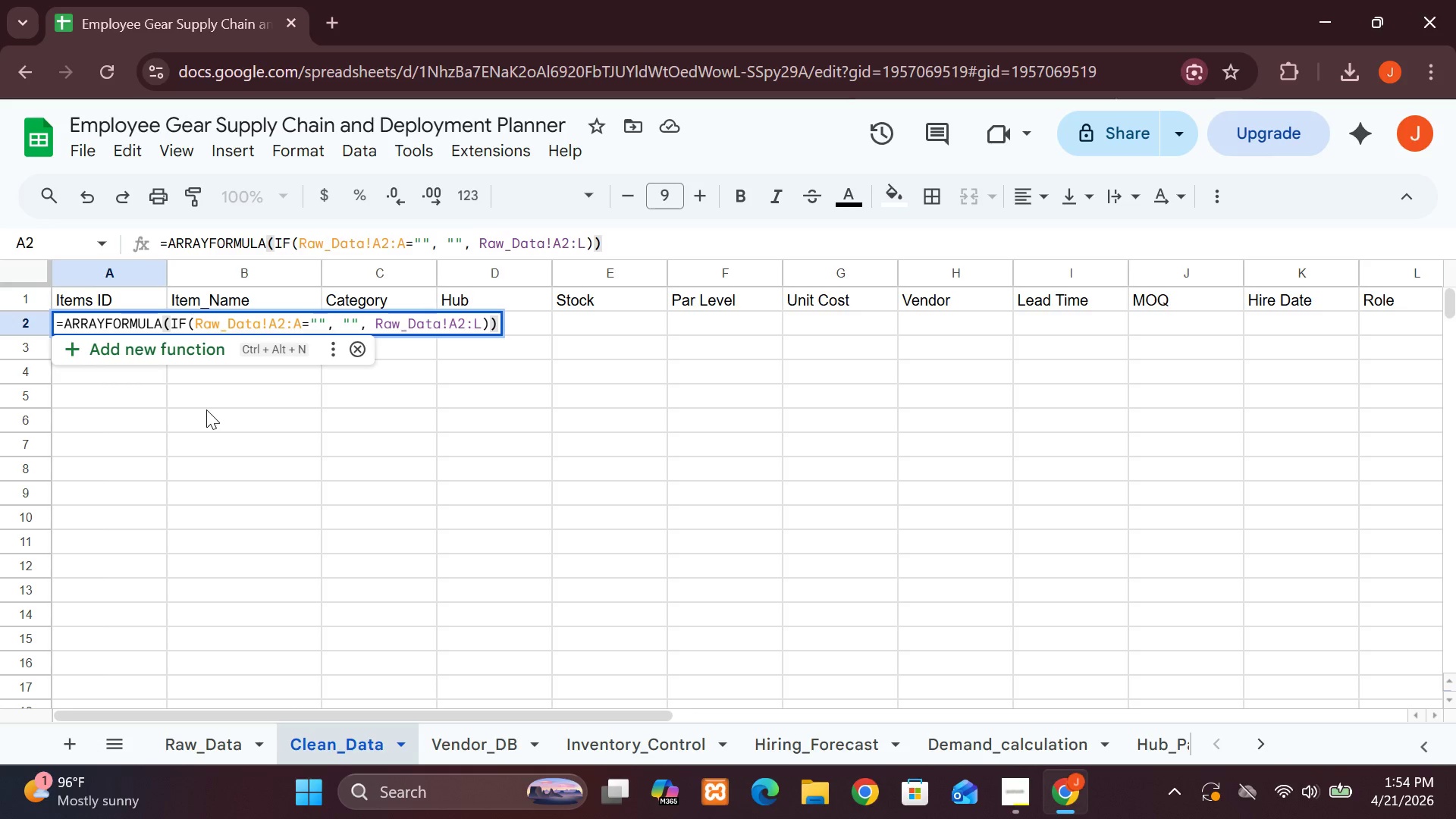 
key(Enter)
 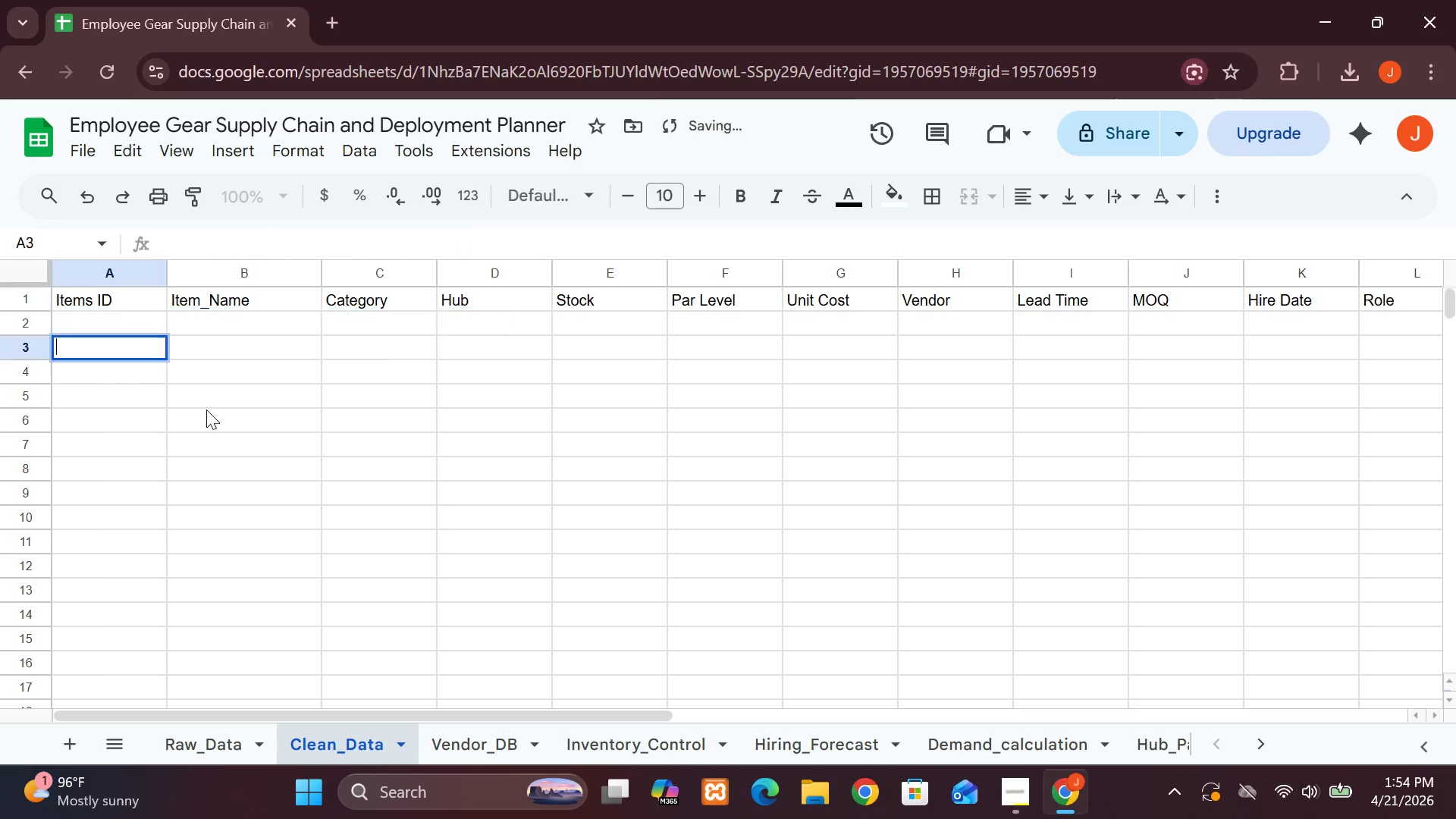 
key(Enter)
 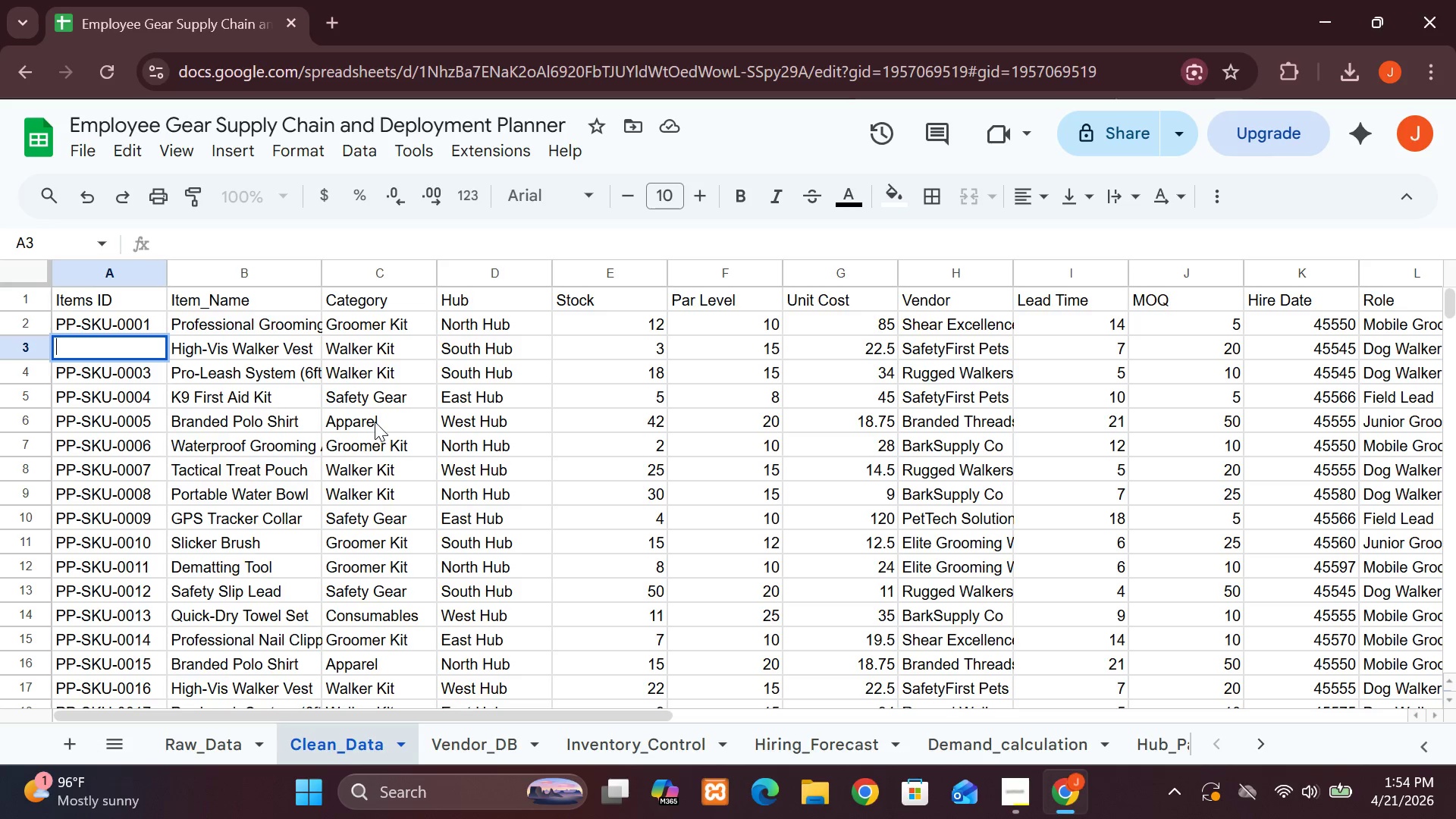 
wait(10.38)
 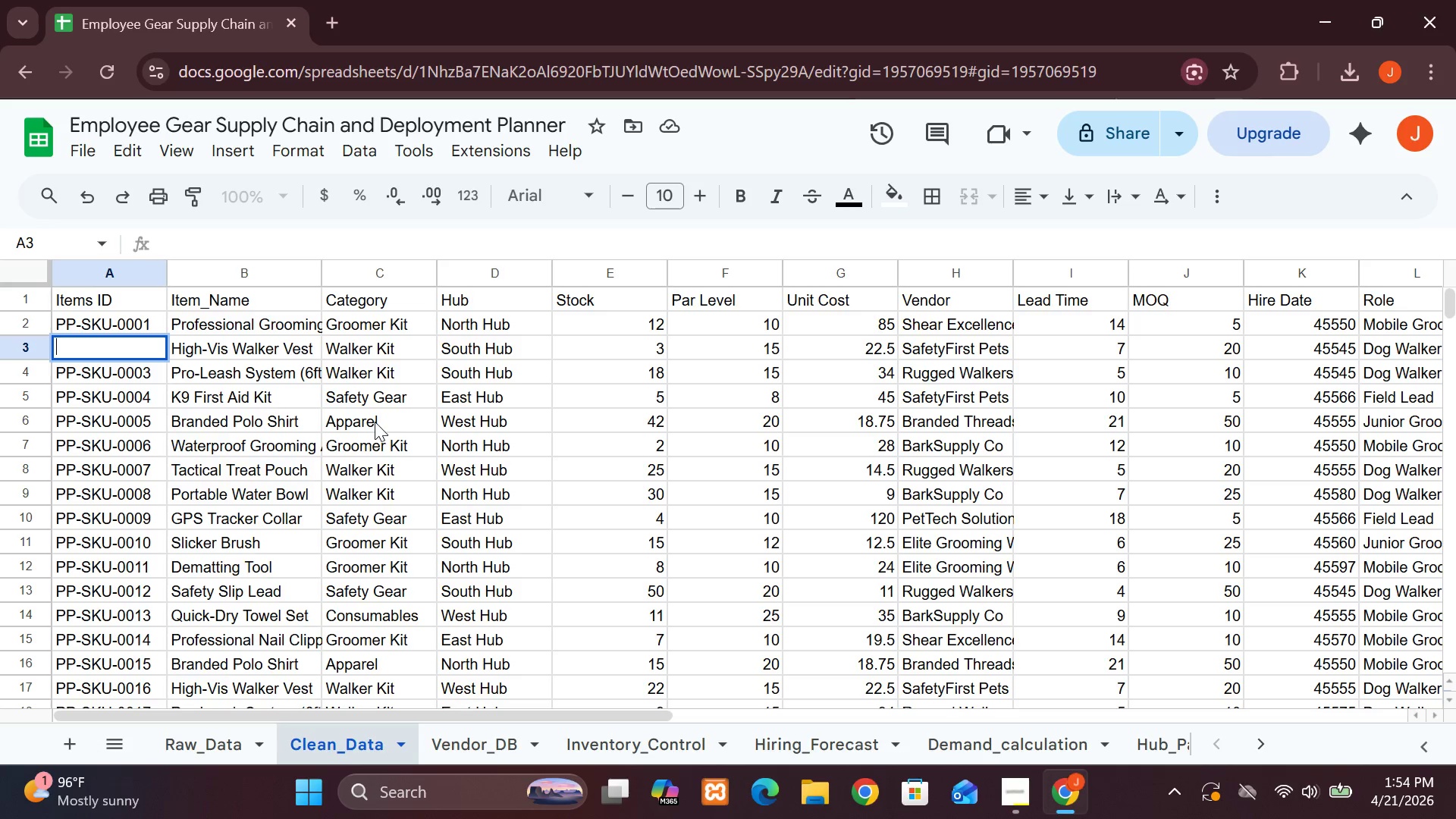 
key(Enter)
 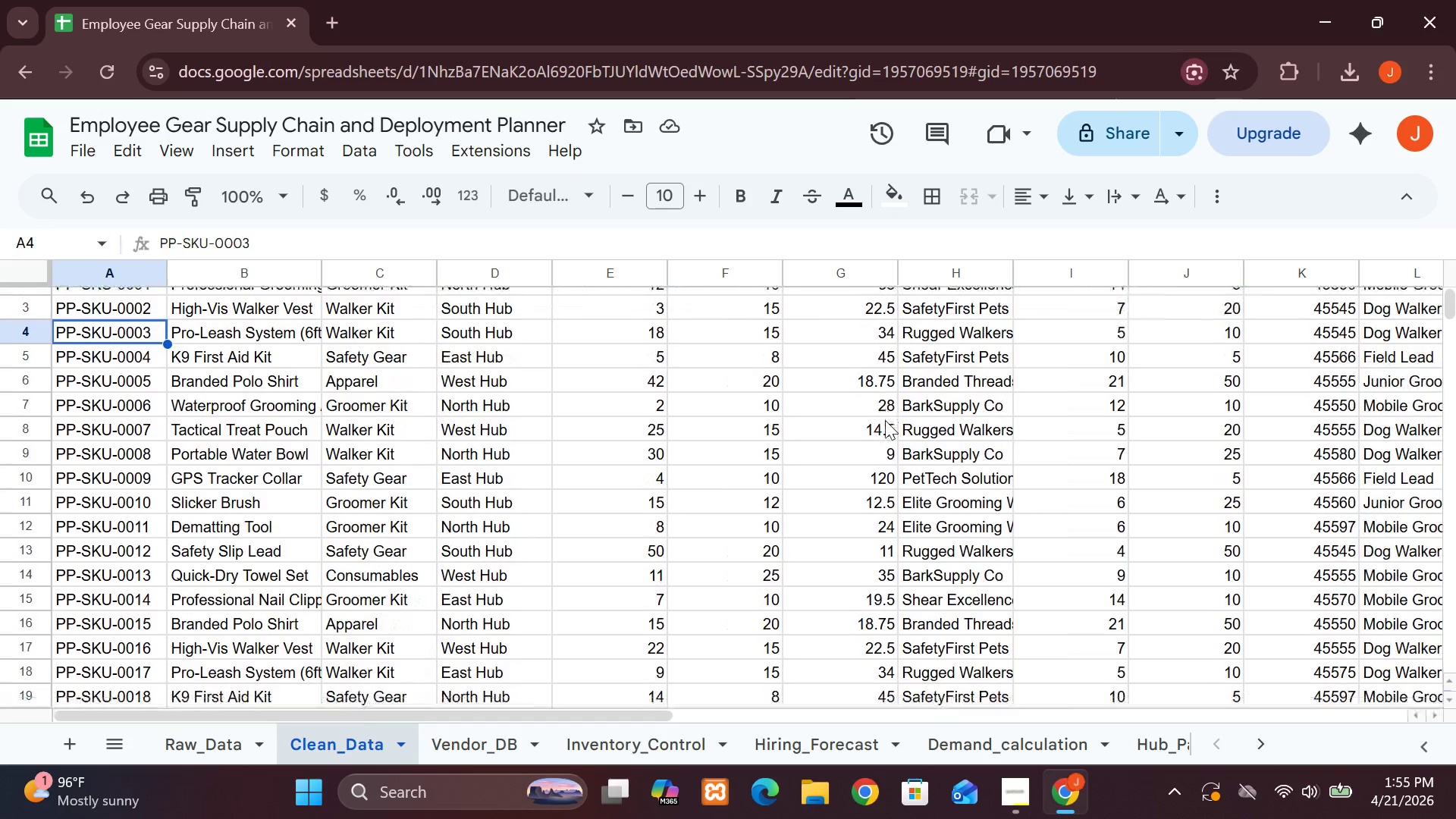 
wait(18.28)
 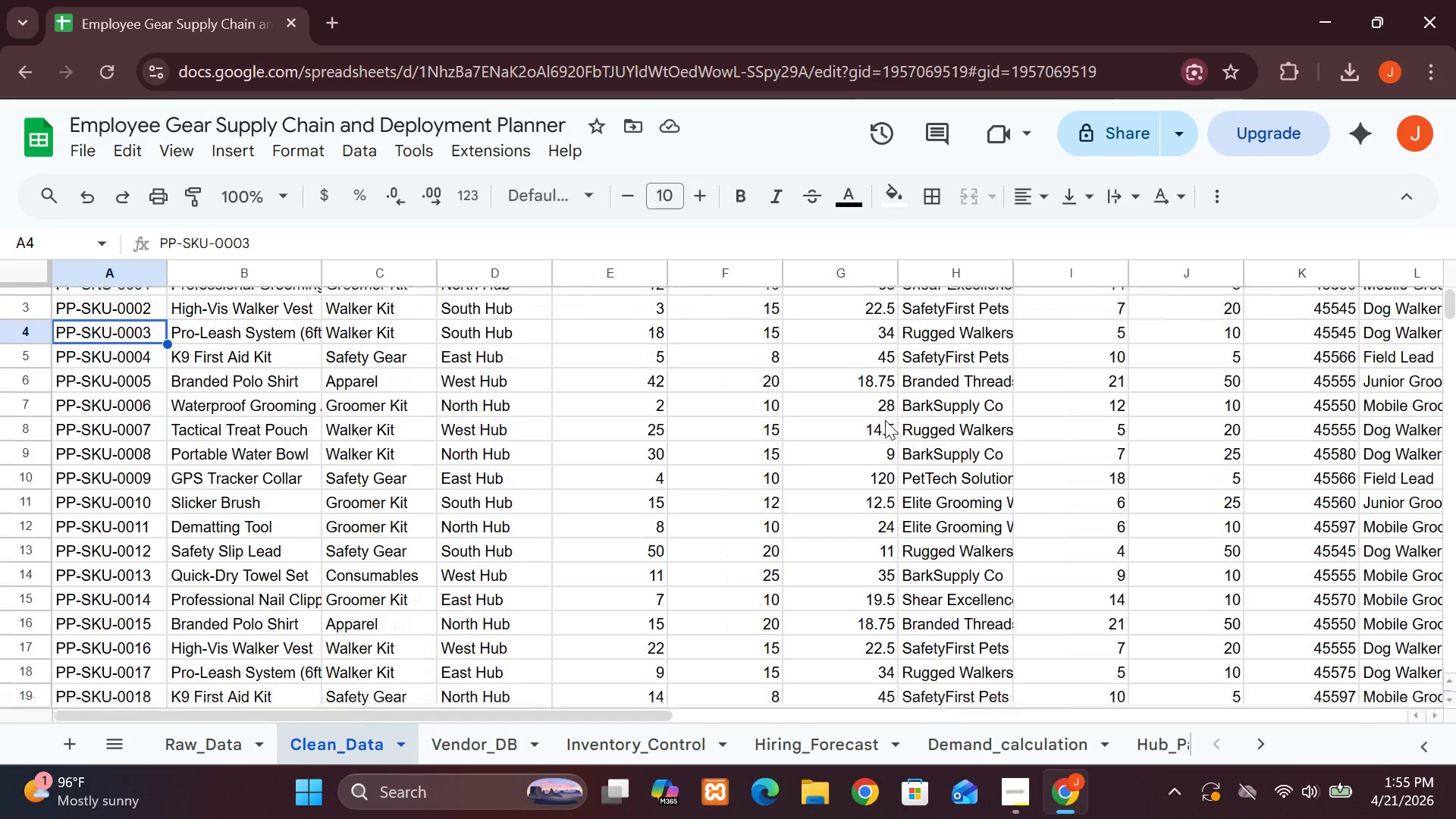 
left_click([475, 753])
 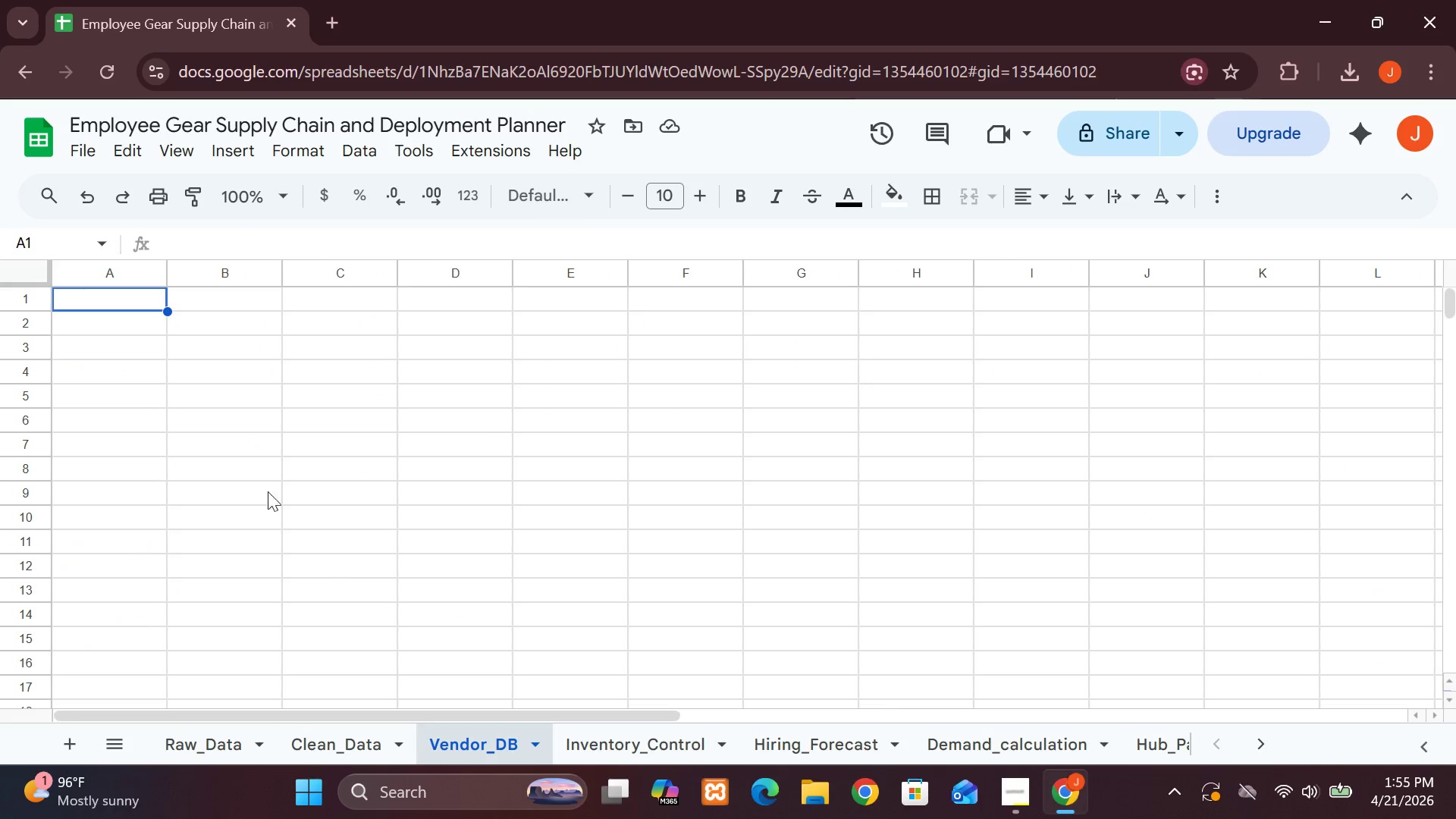 
wait(6.16)
 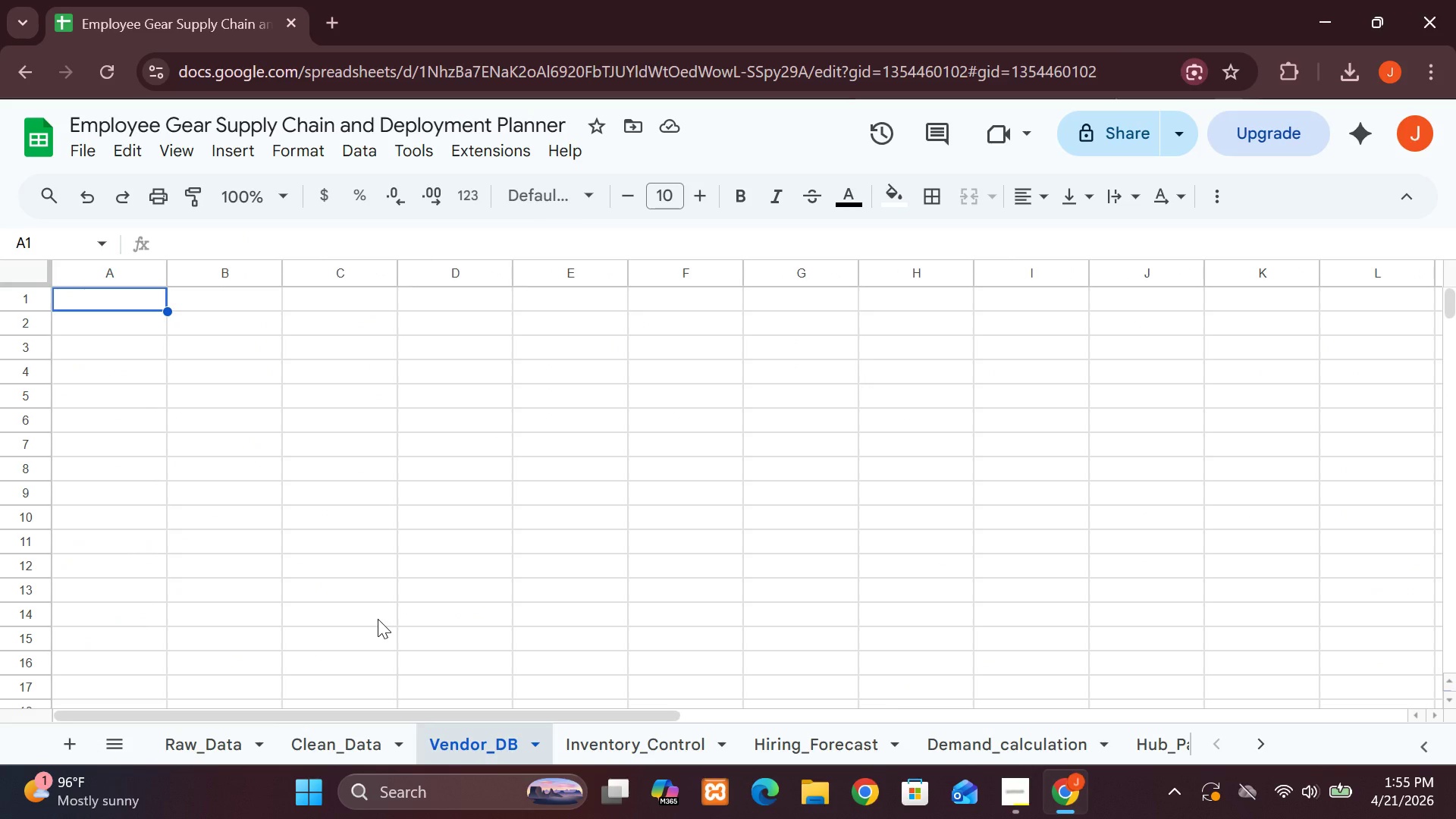 
left_click([115, 299])
 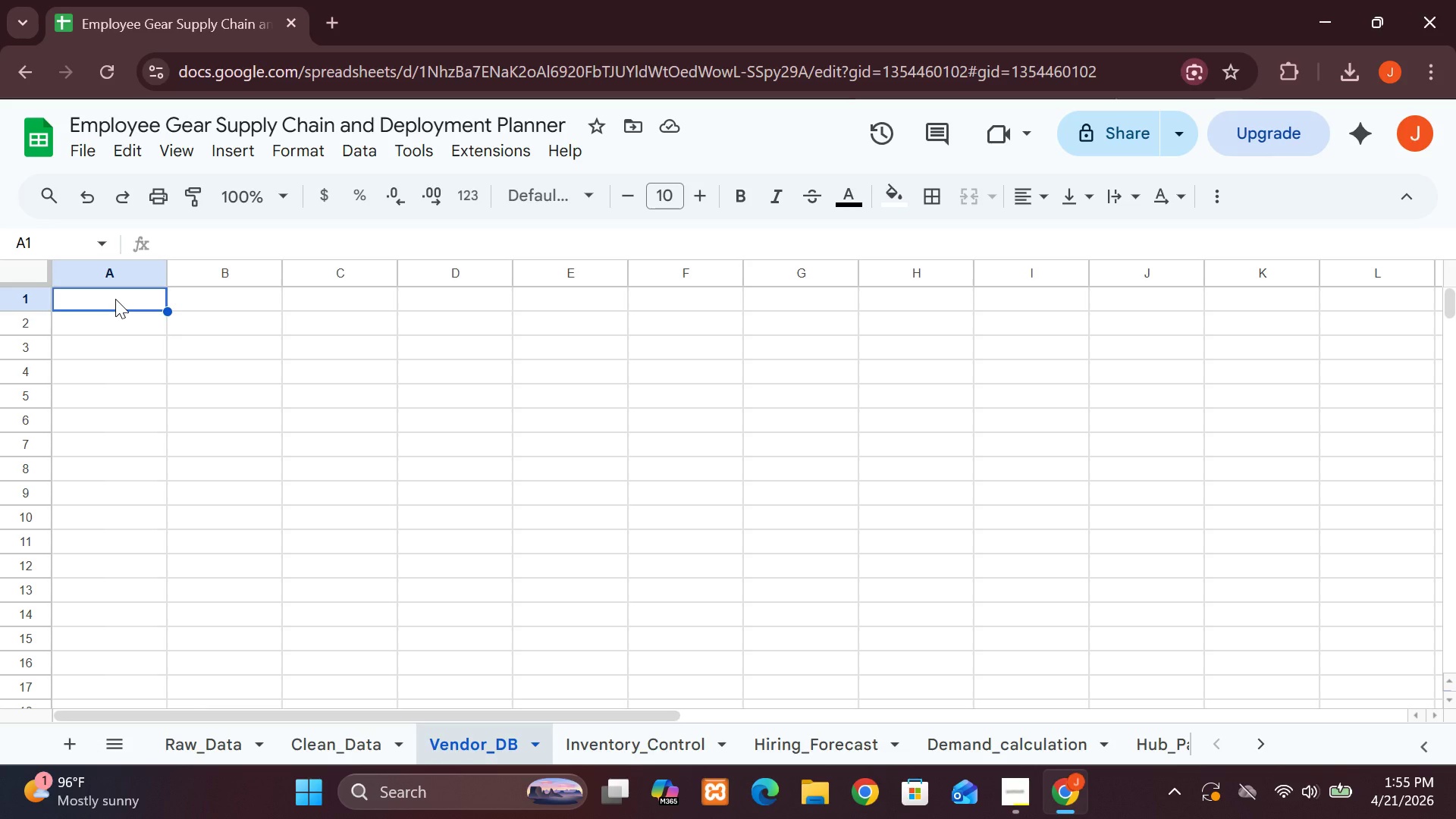 
type(Vendor)
 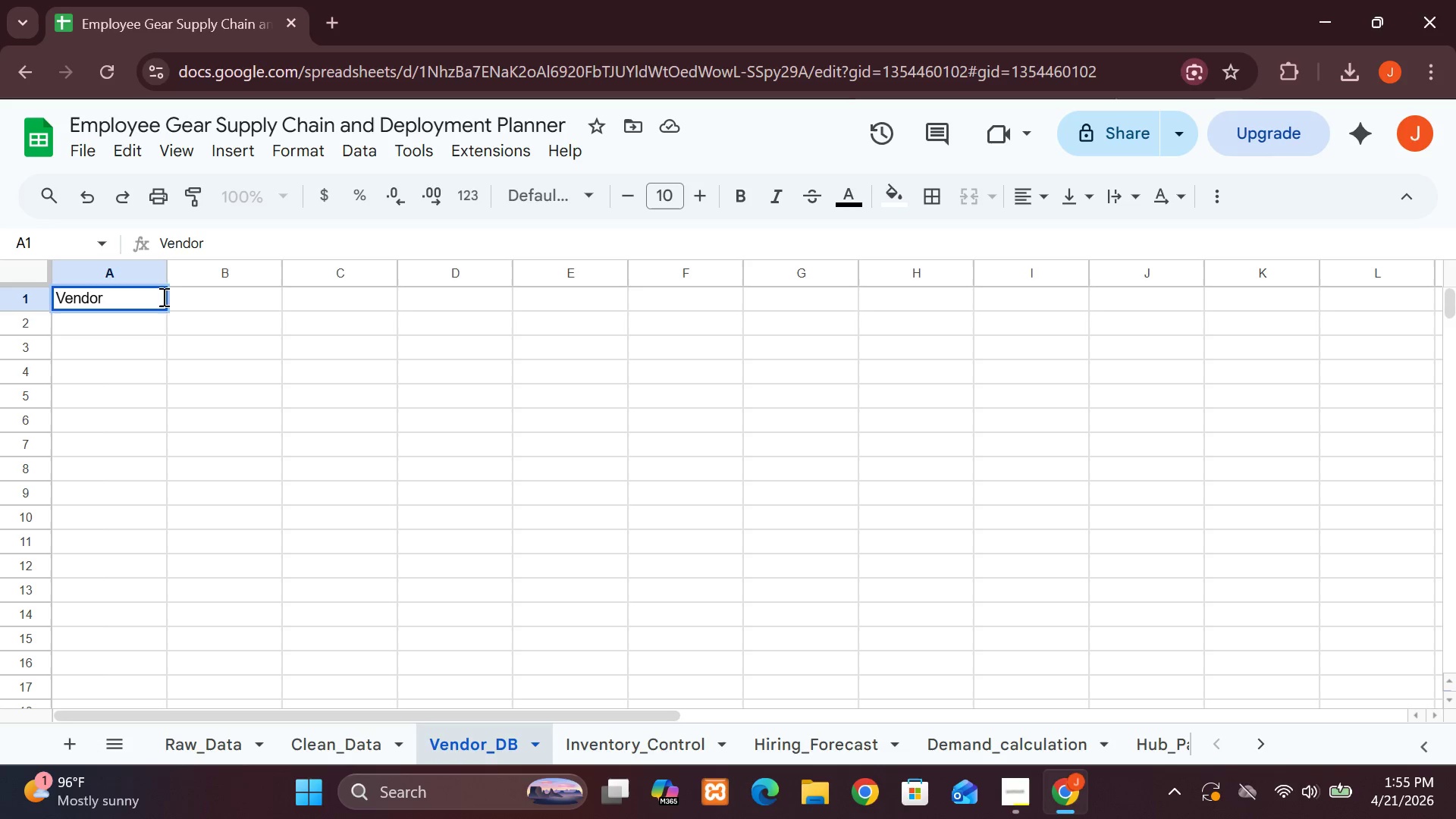 
left_click([190, 297])
 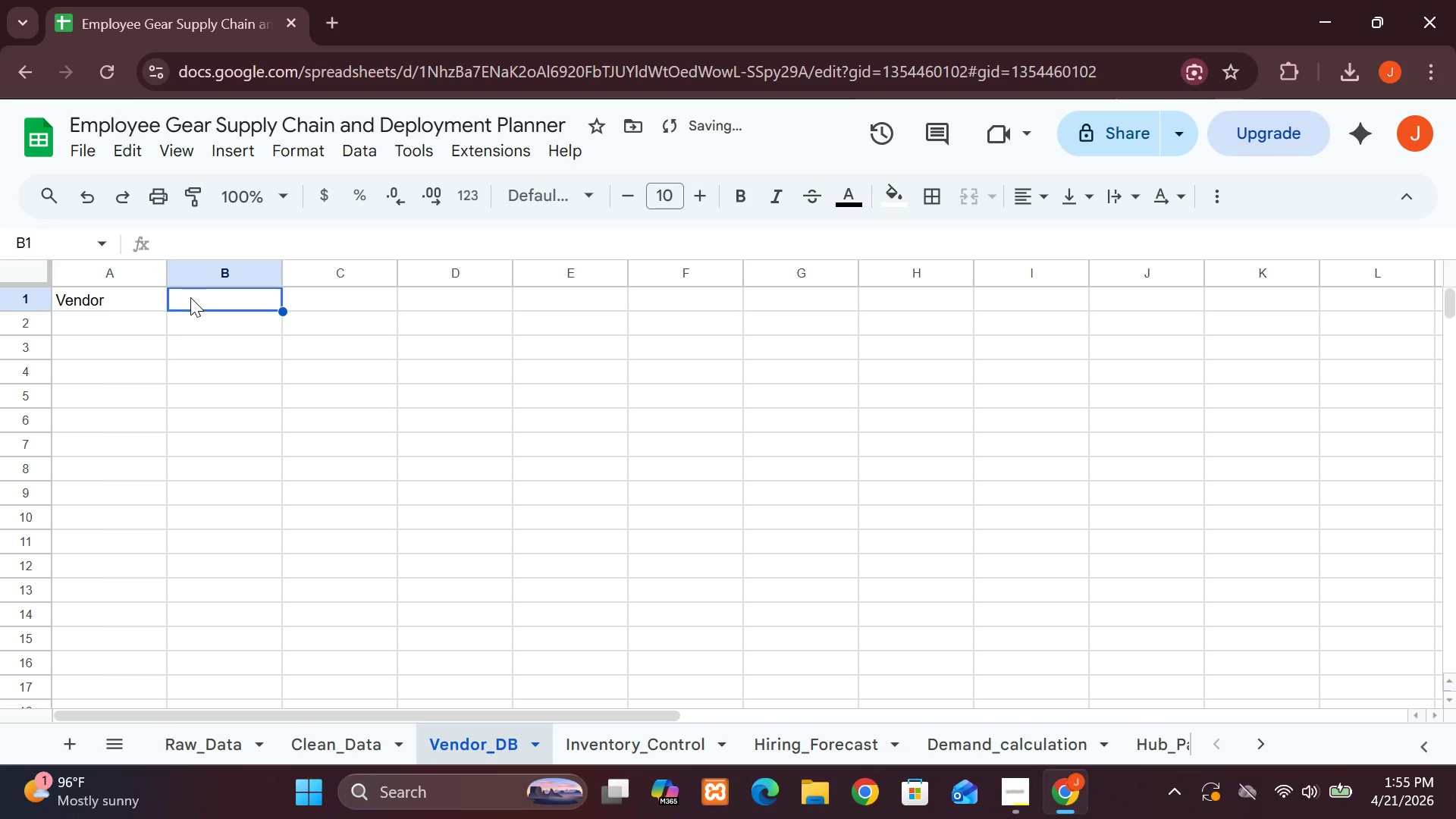 
type(Cattee)
key(Backspace)
 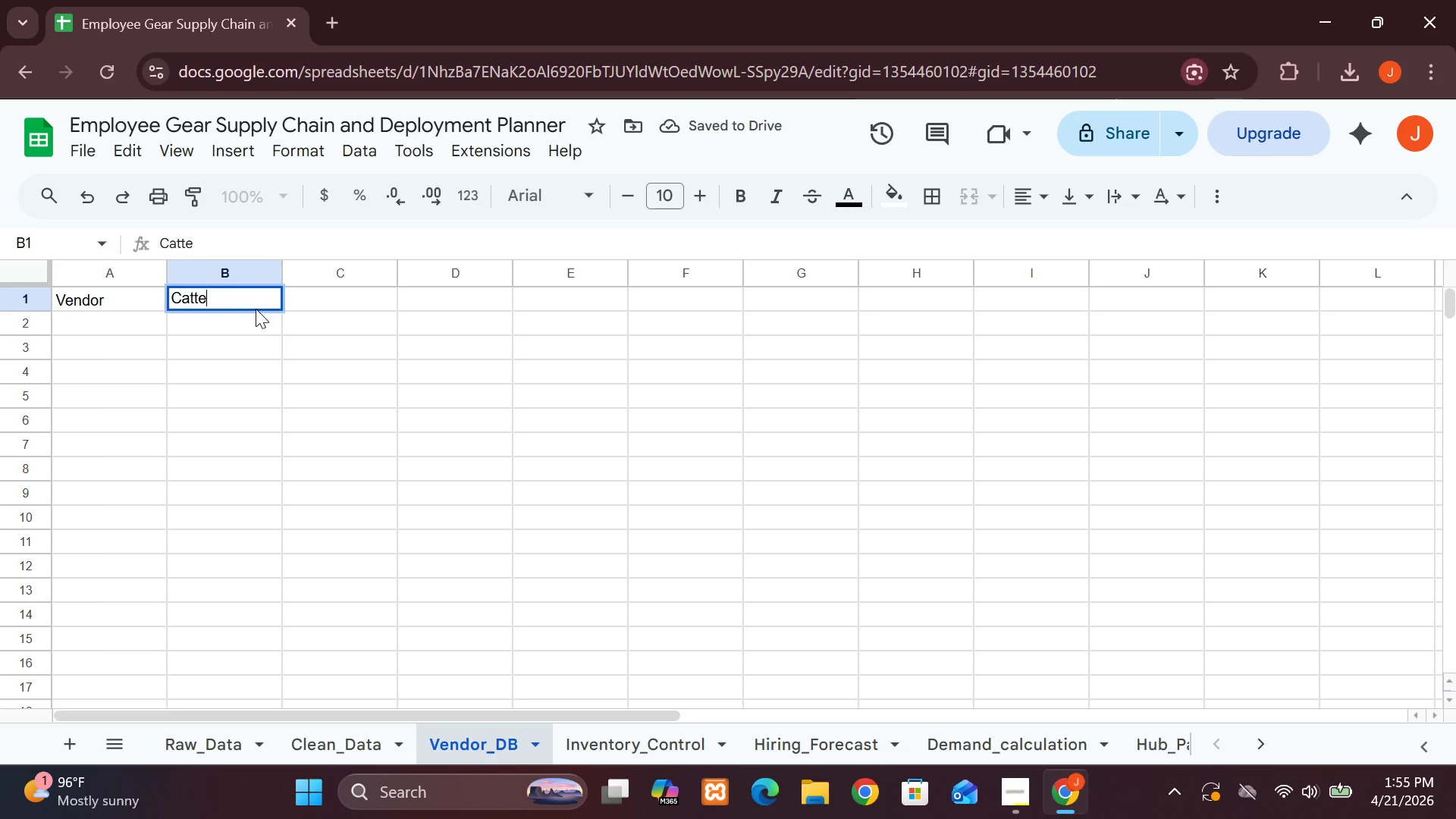 
key(Backspace)
 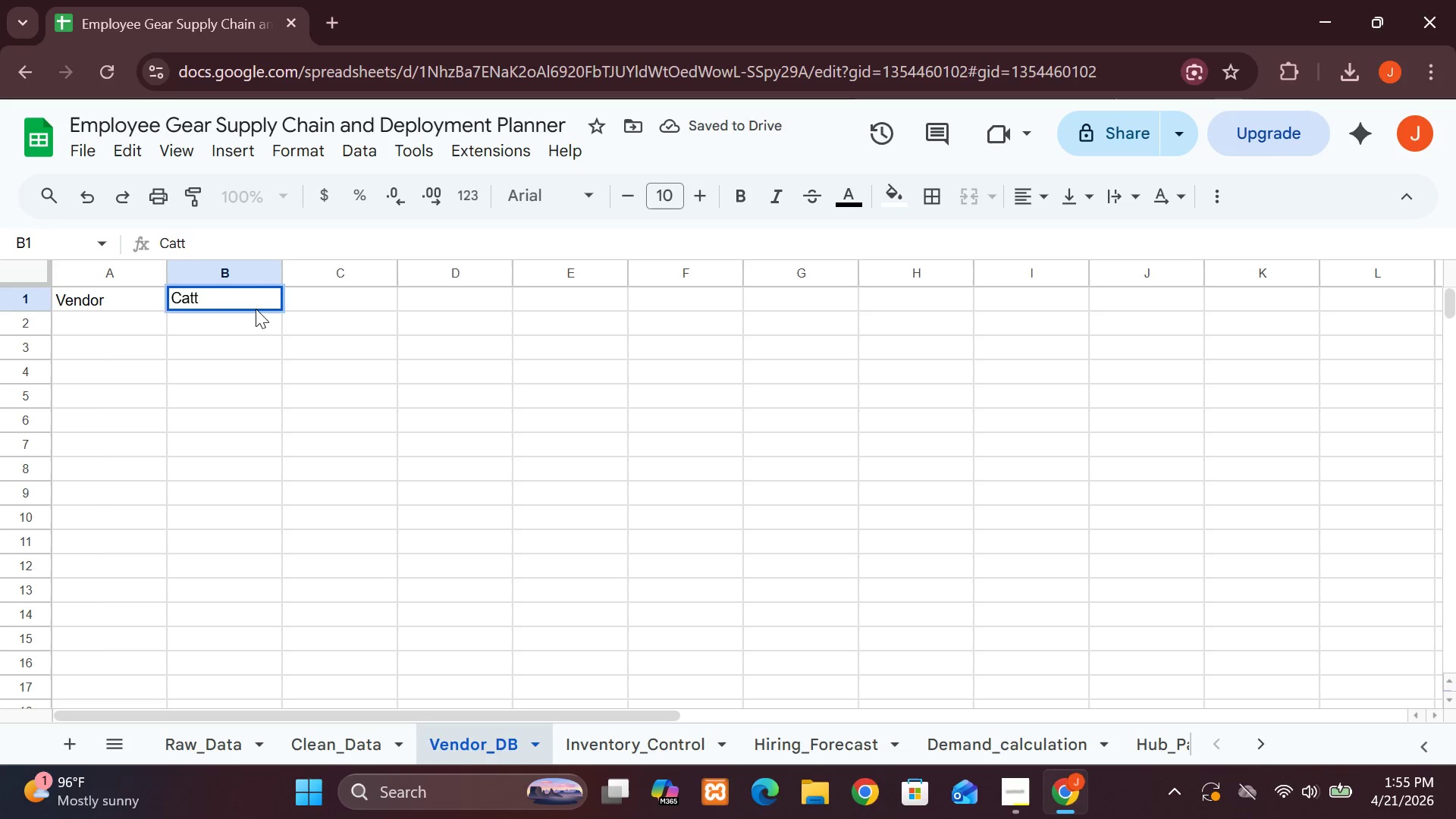 
key(Backspace)
 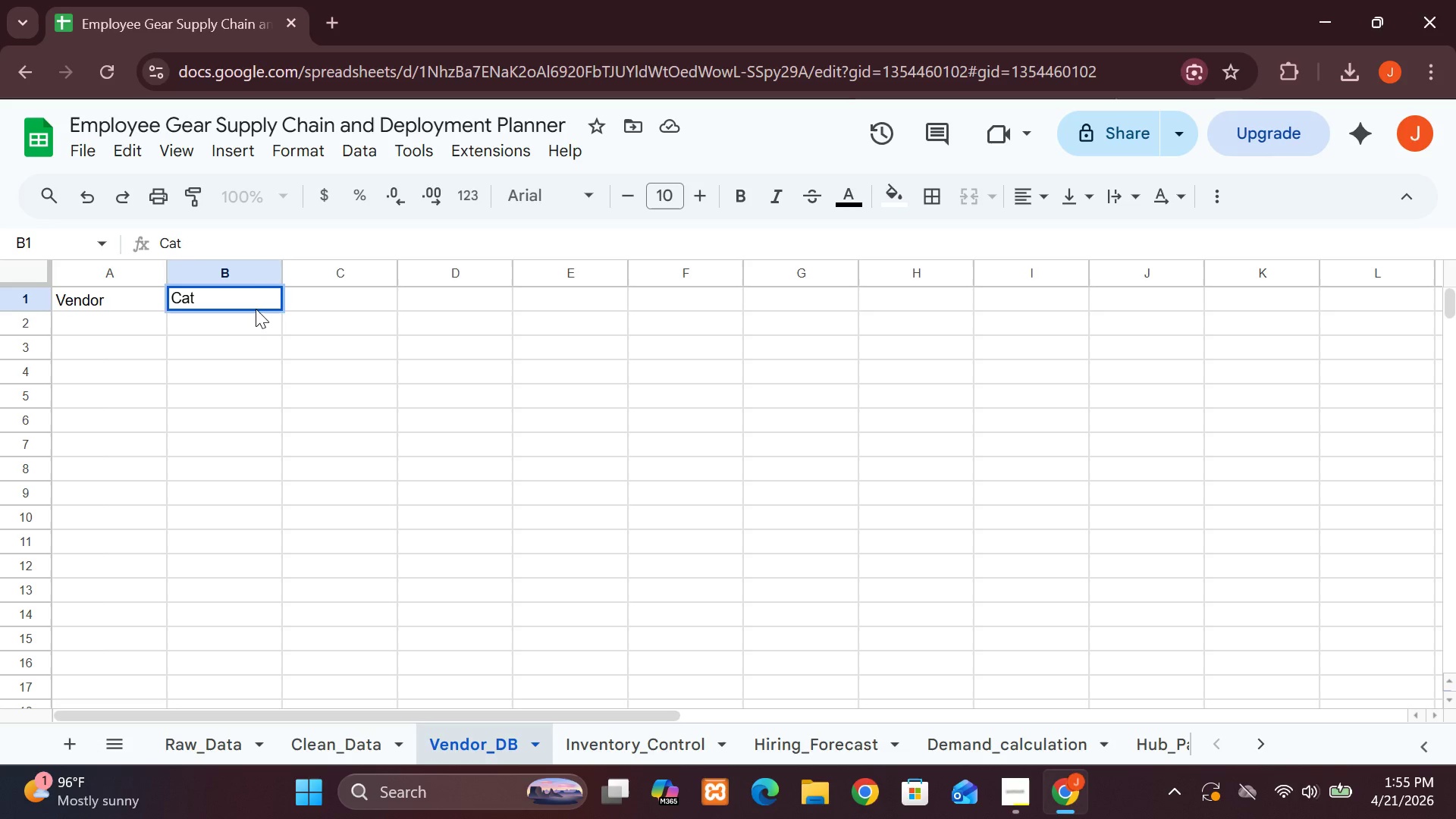 
key(E)
 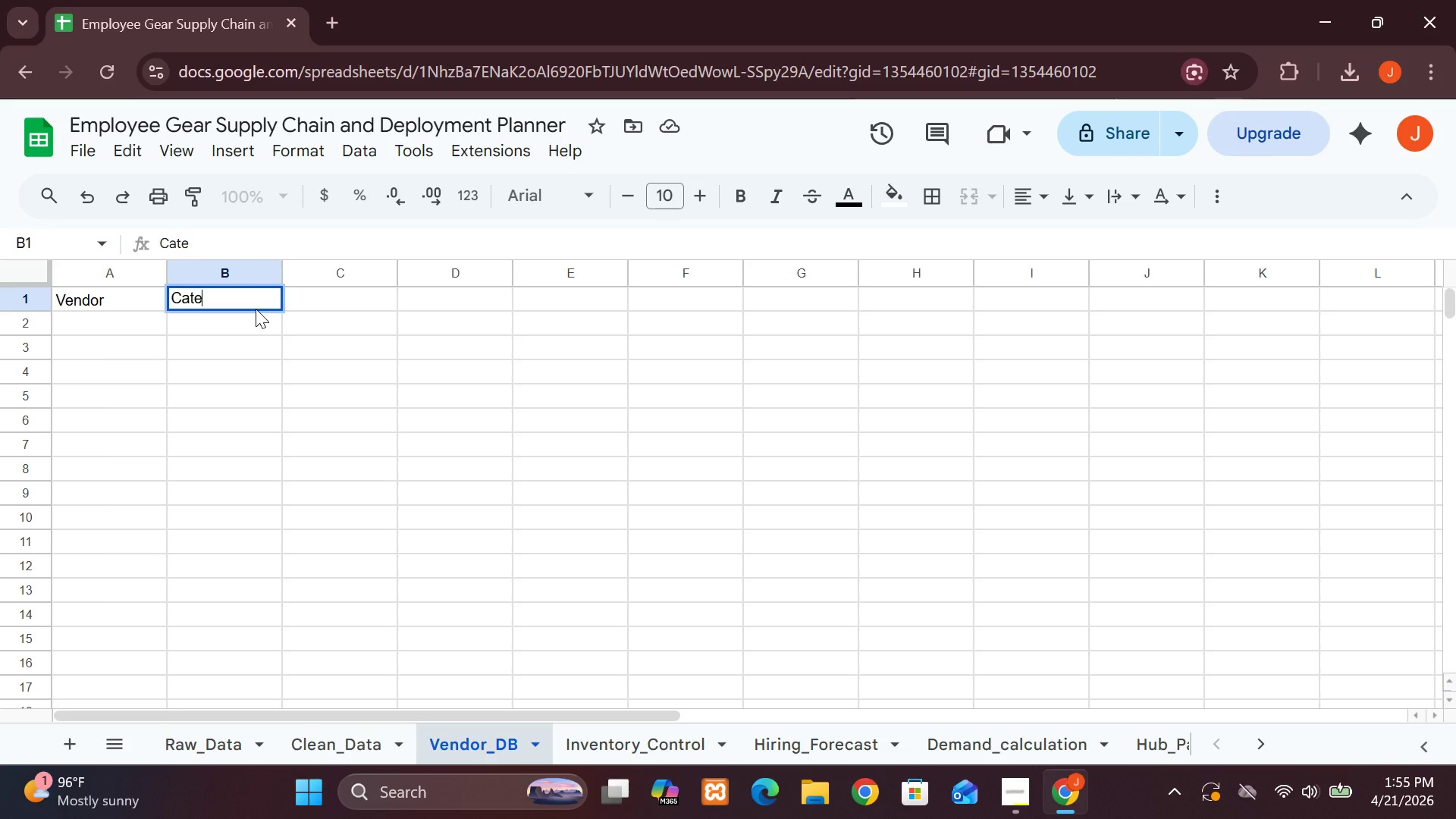 
type(gory)
 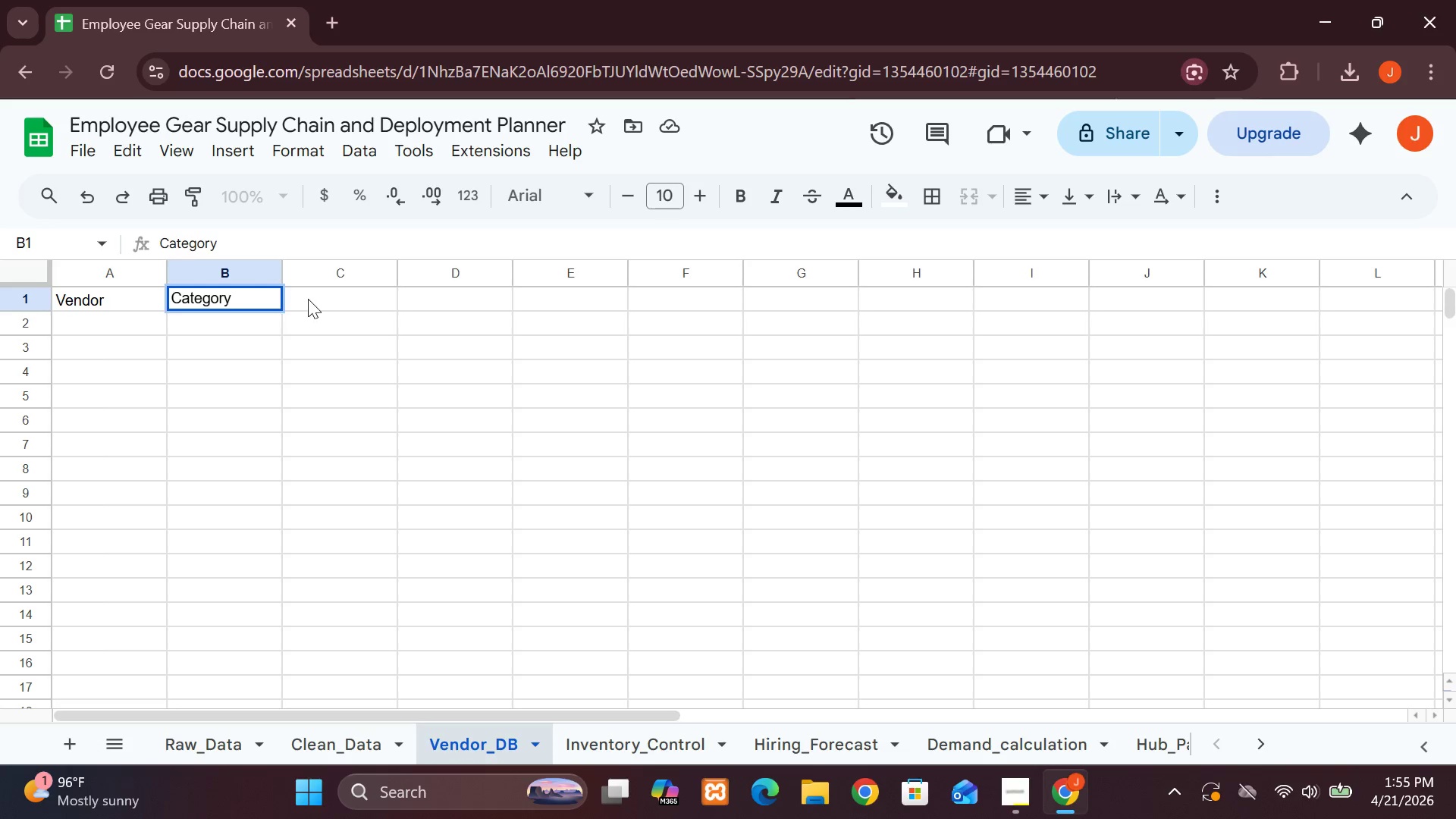 
left_click([308, 299])
 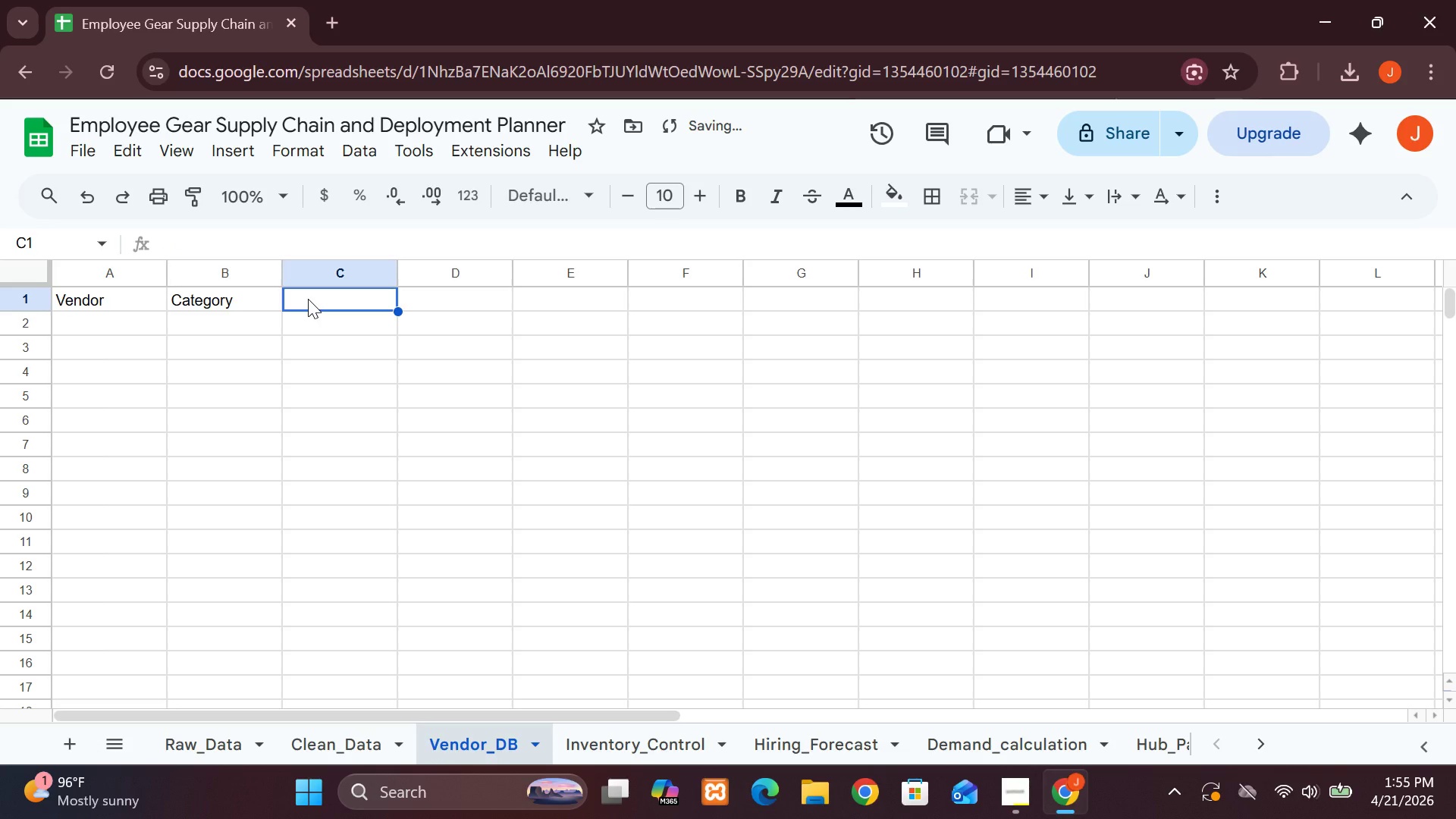 
type(Lead Time)
 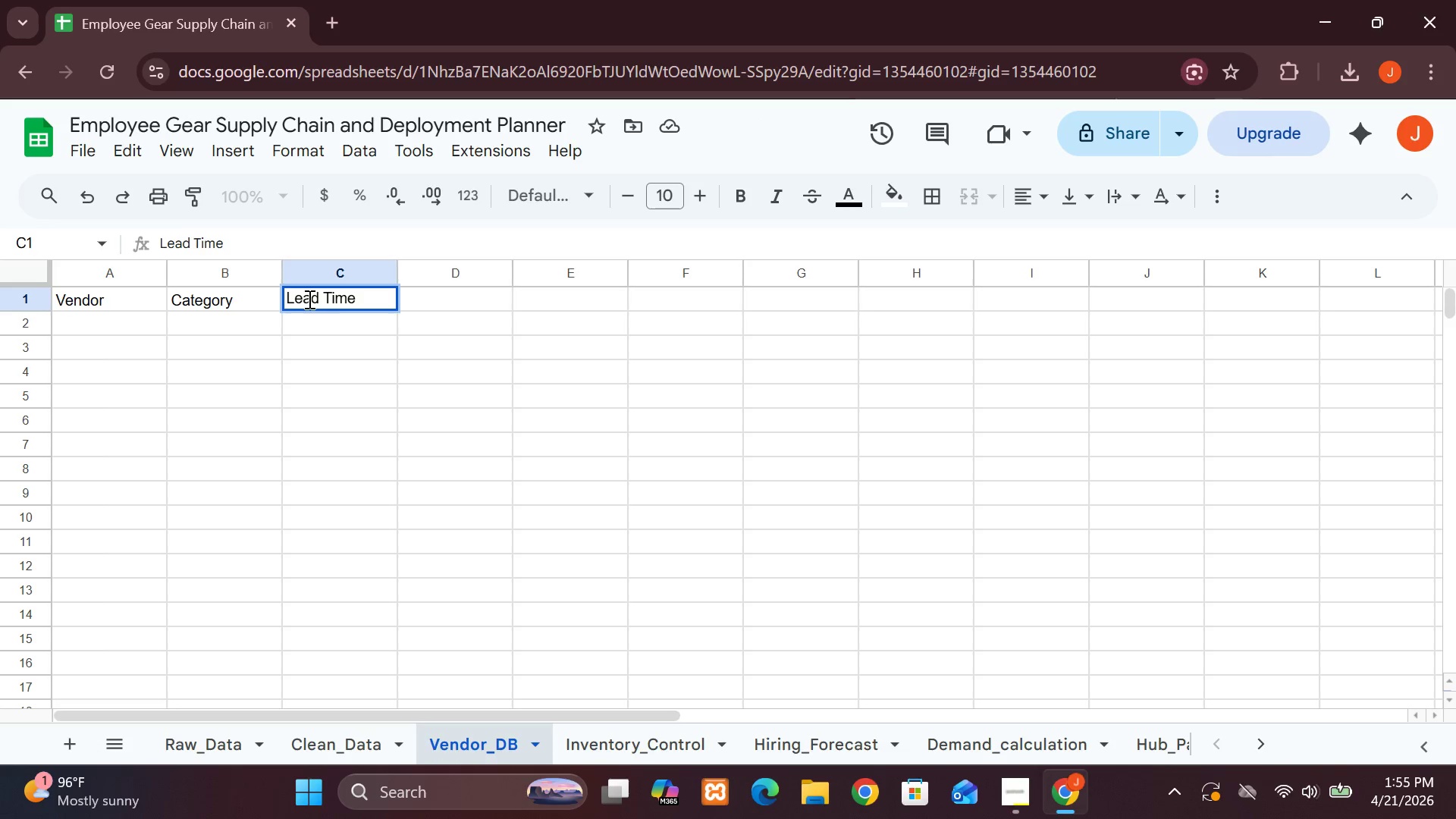 
left_click([391, 303])
 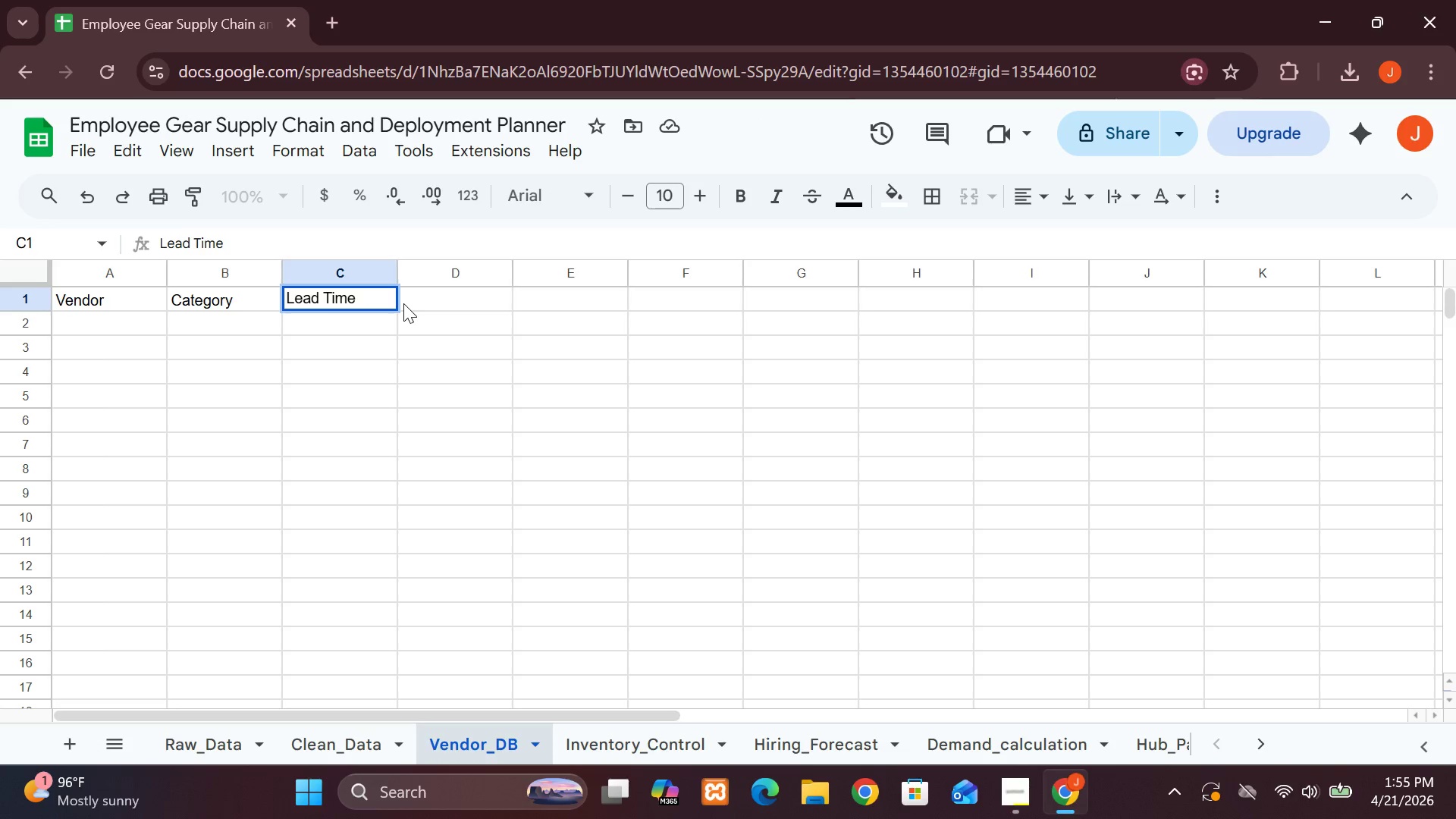 
left_click([403, 303])
 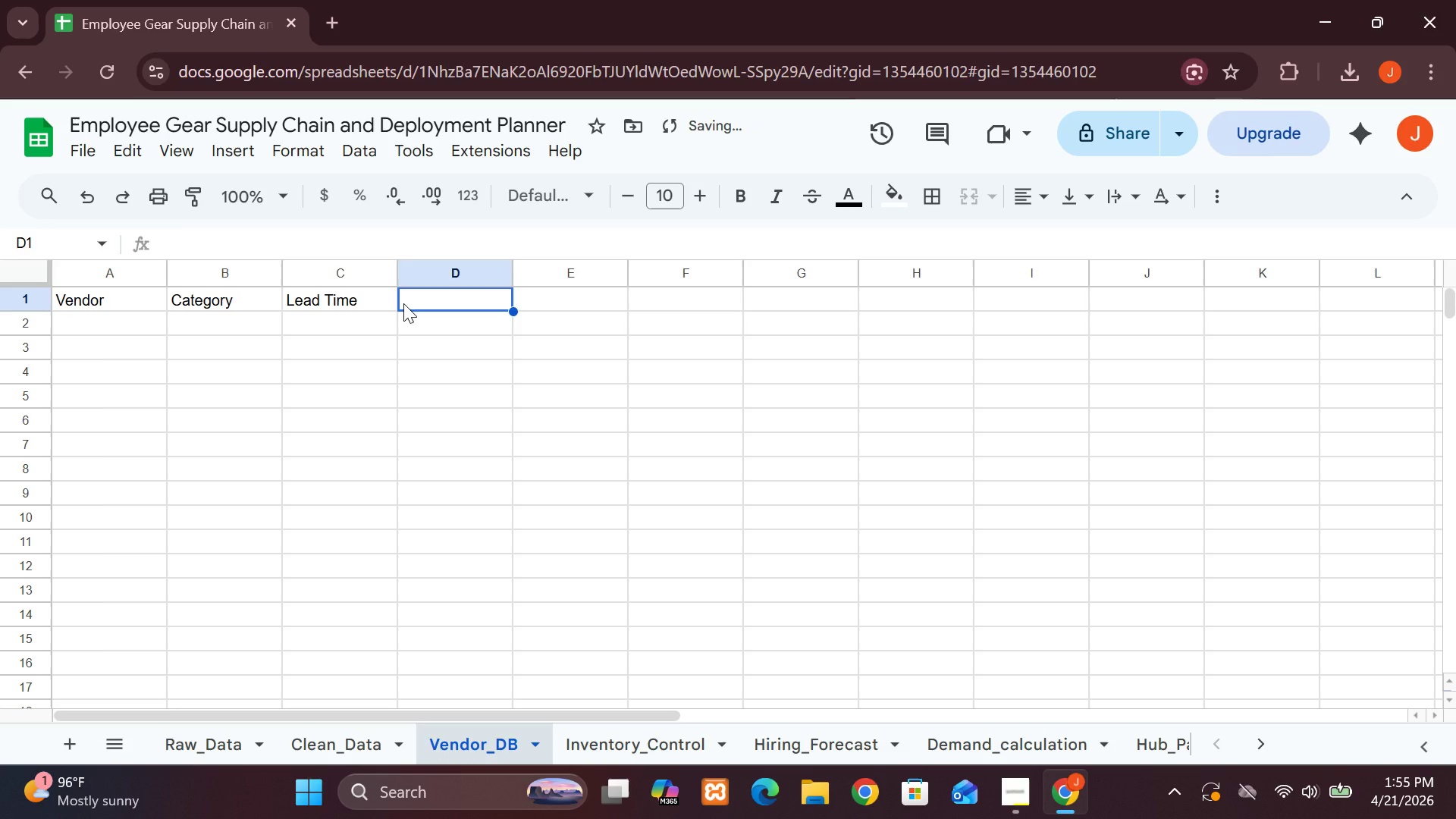 
type(N)
key(Backspace)
type(MOQ)
 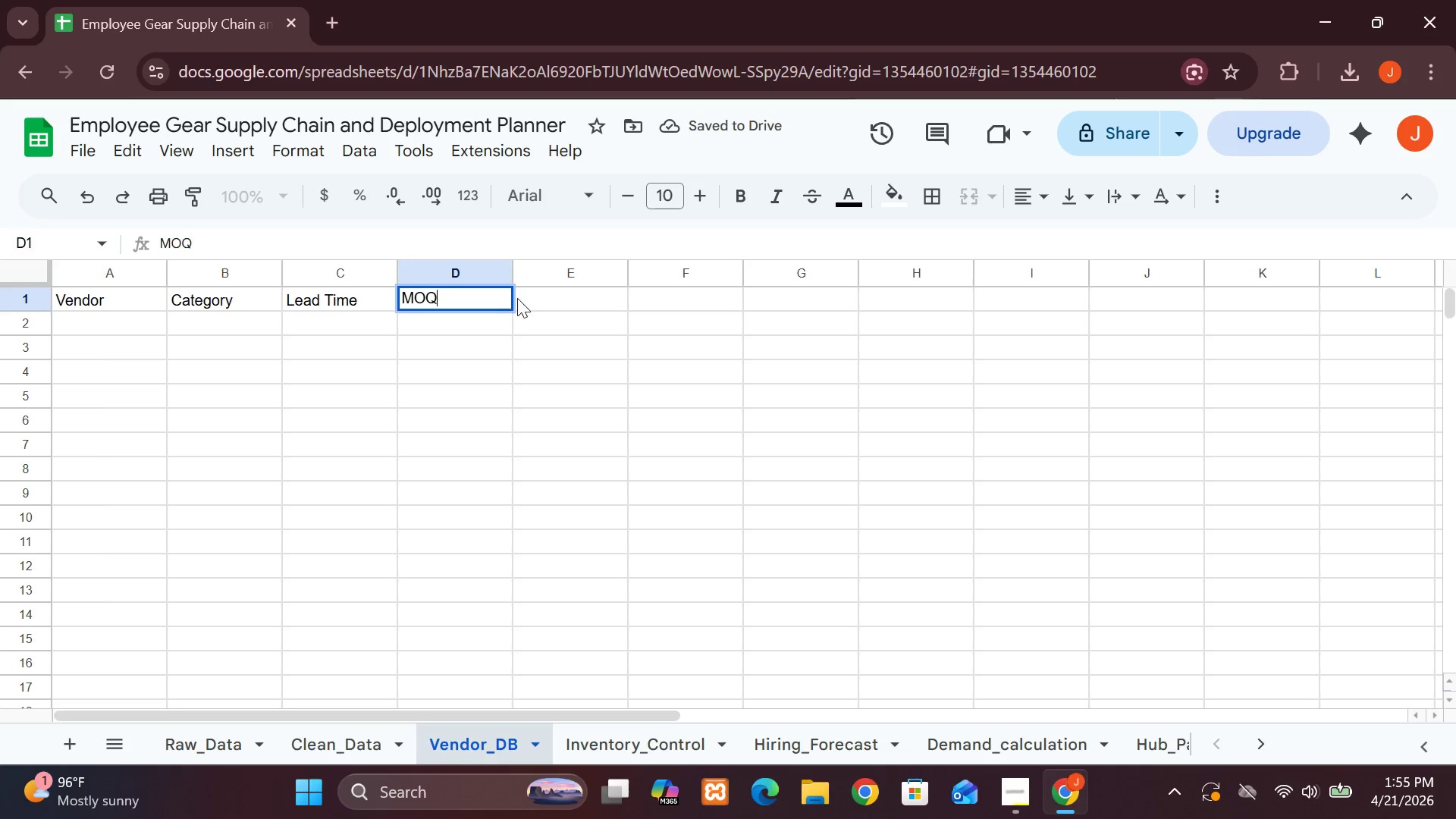 
left_click([524, 300])
 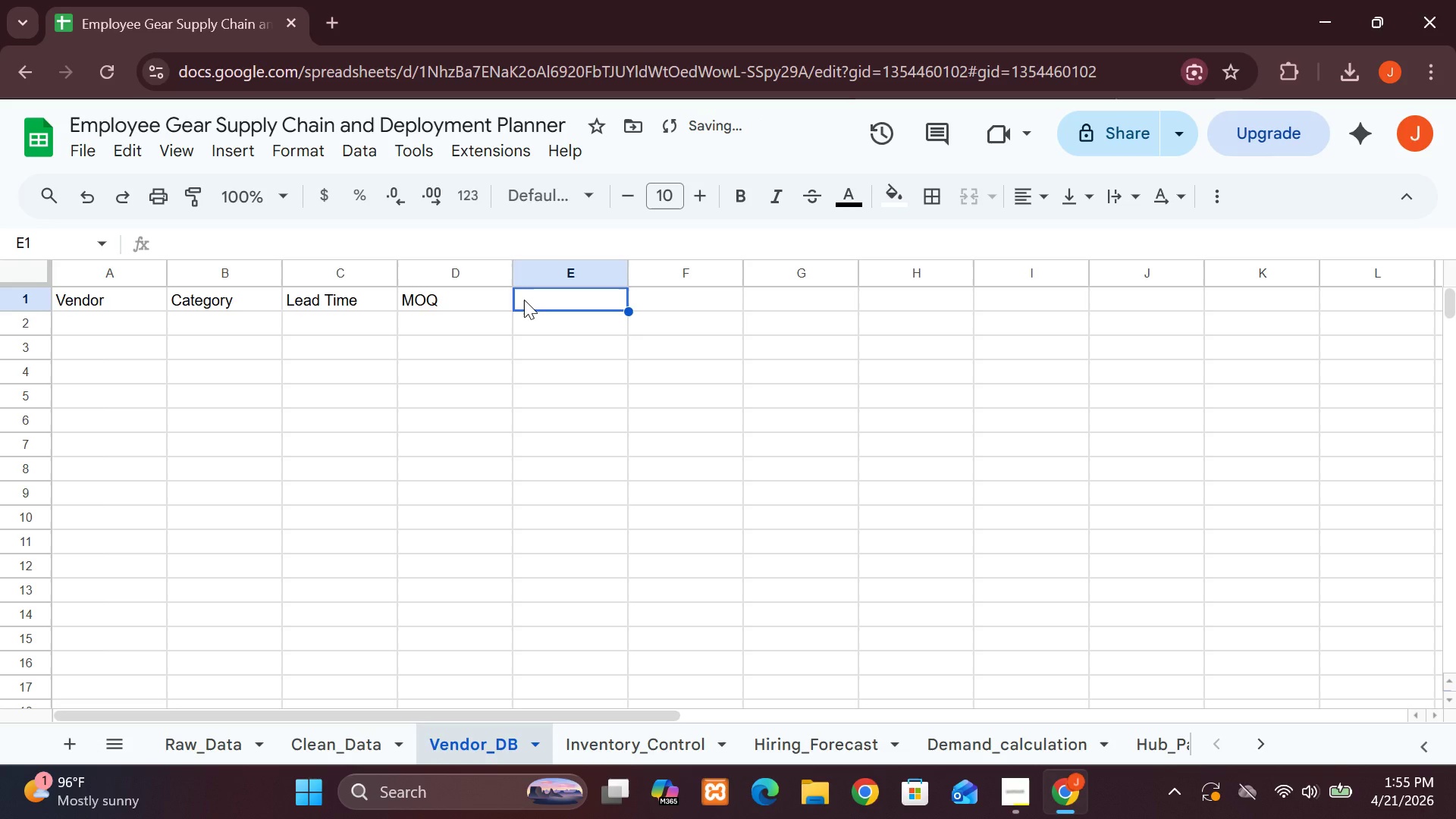 
type(RE)
key(Backspace)
type(ea)
 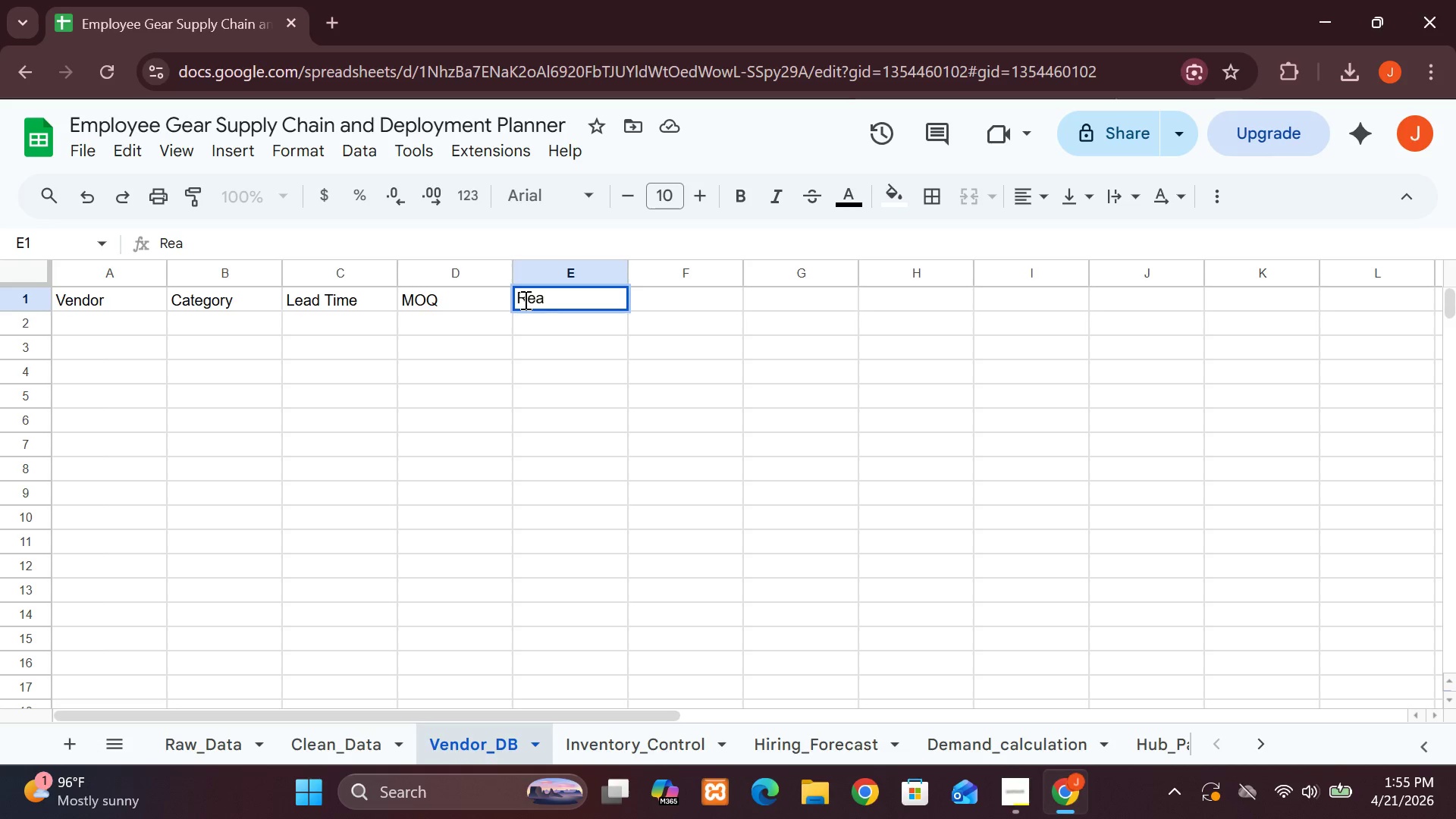 
wait(5.36)
 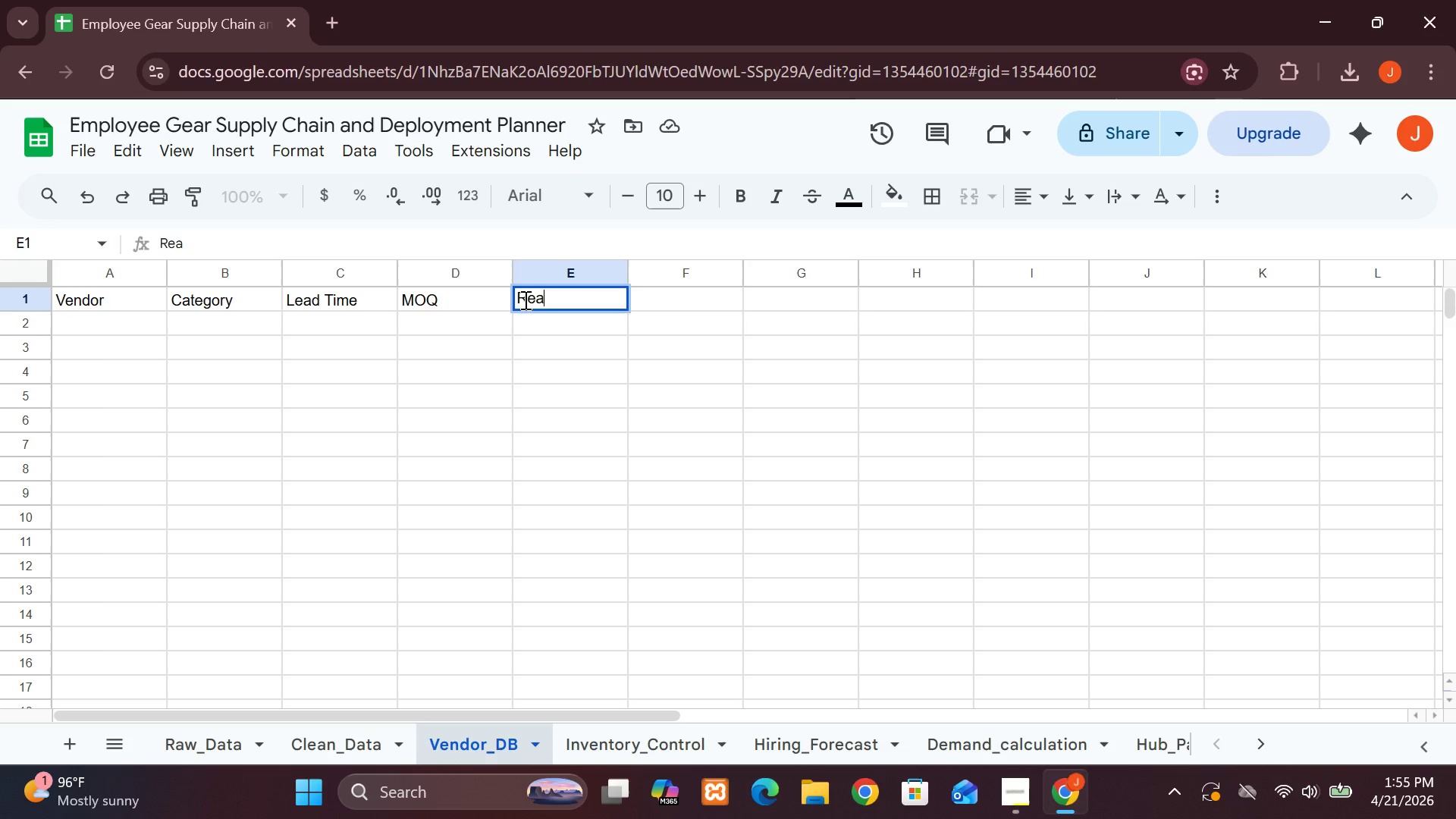 
type(liabilty)
 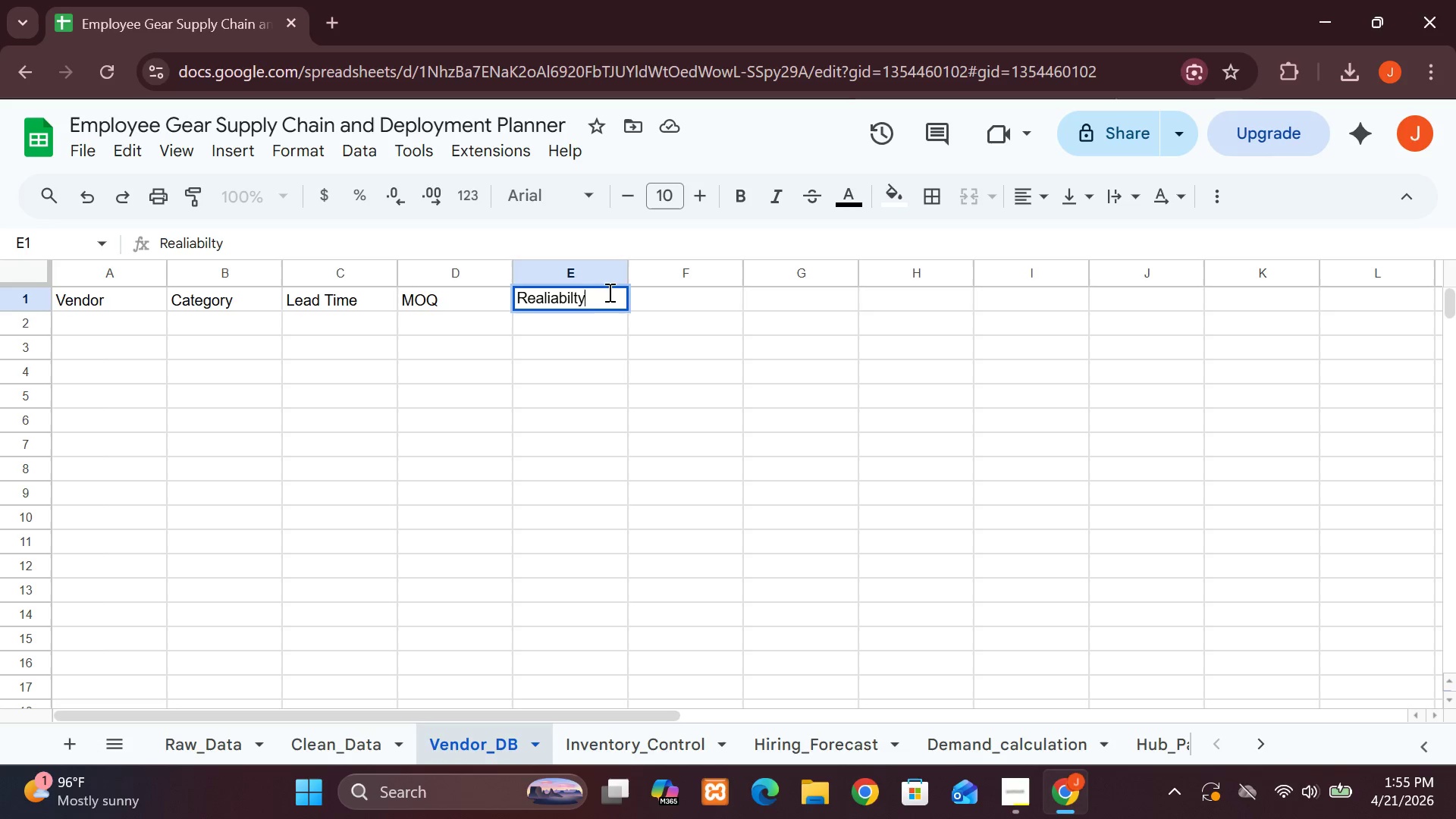 
type( Score)
 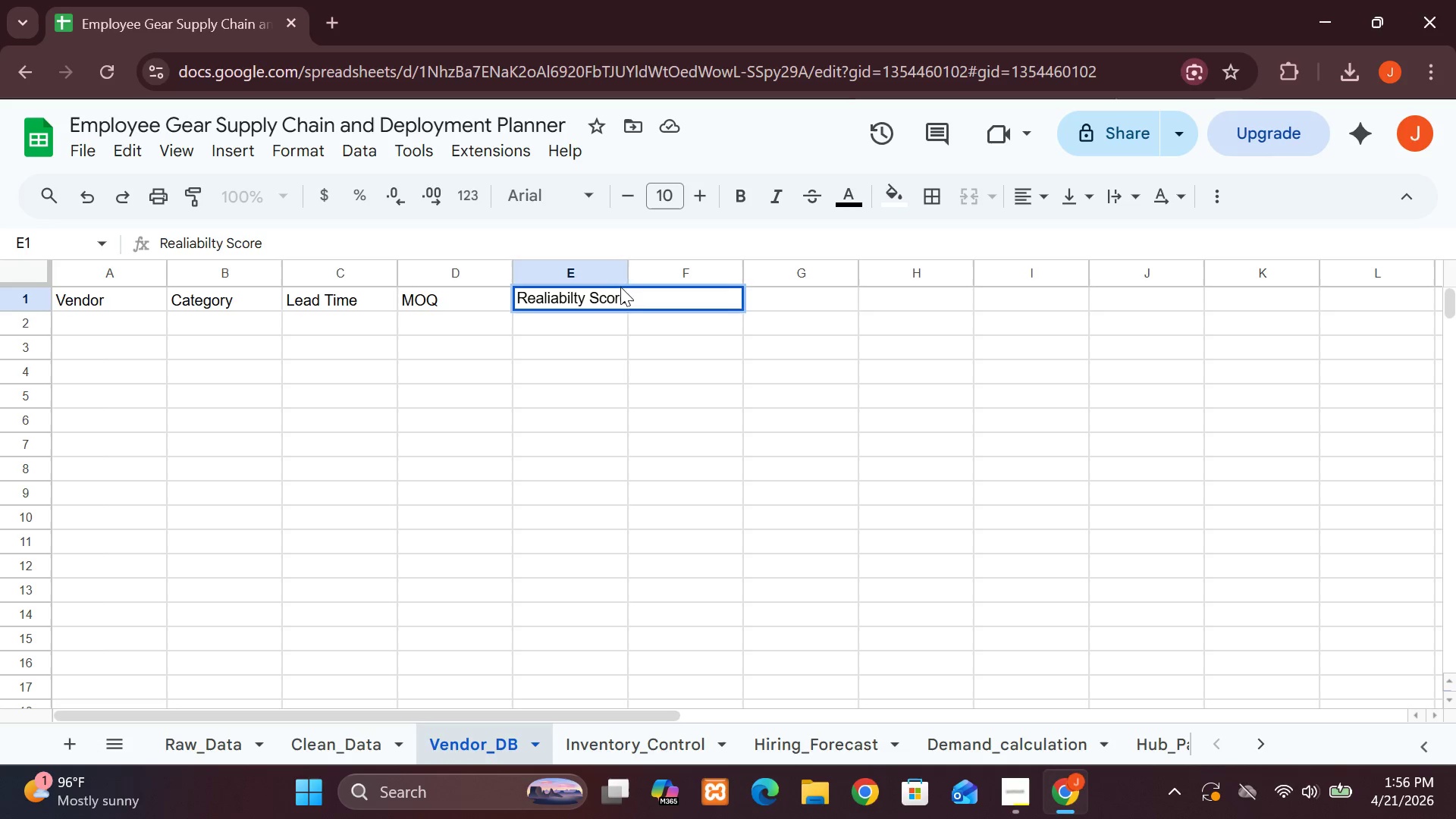 
left_click_drag(start_coordinate=[601, 353], to_coordinate=[692, 410])
 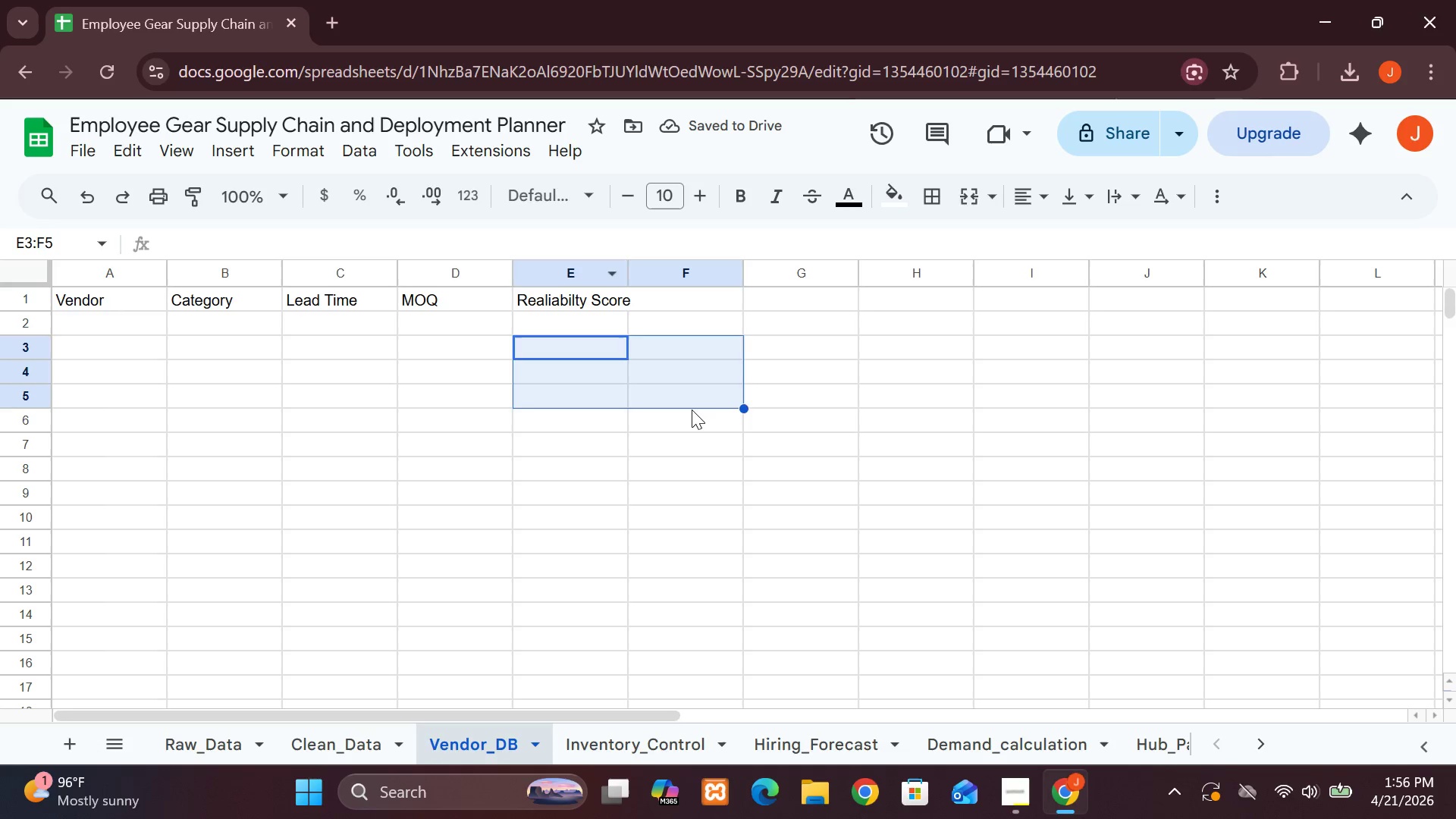 
left_click([692, 410])
 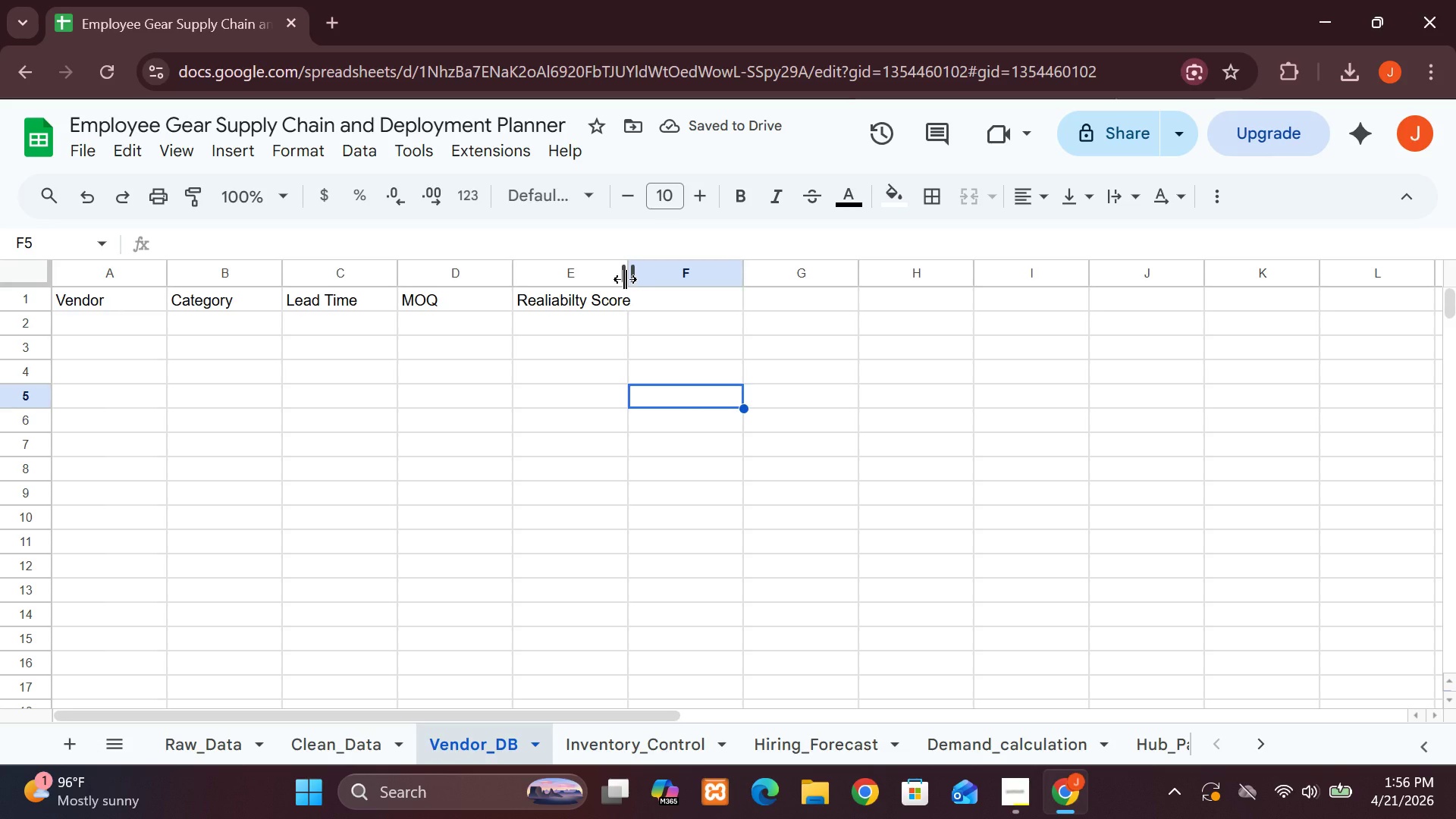 
left_click_drag(start_coordinate=[625, 279], to_coordinate=[634, 279])
 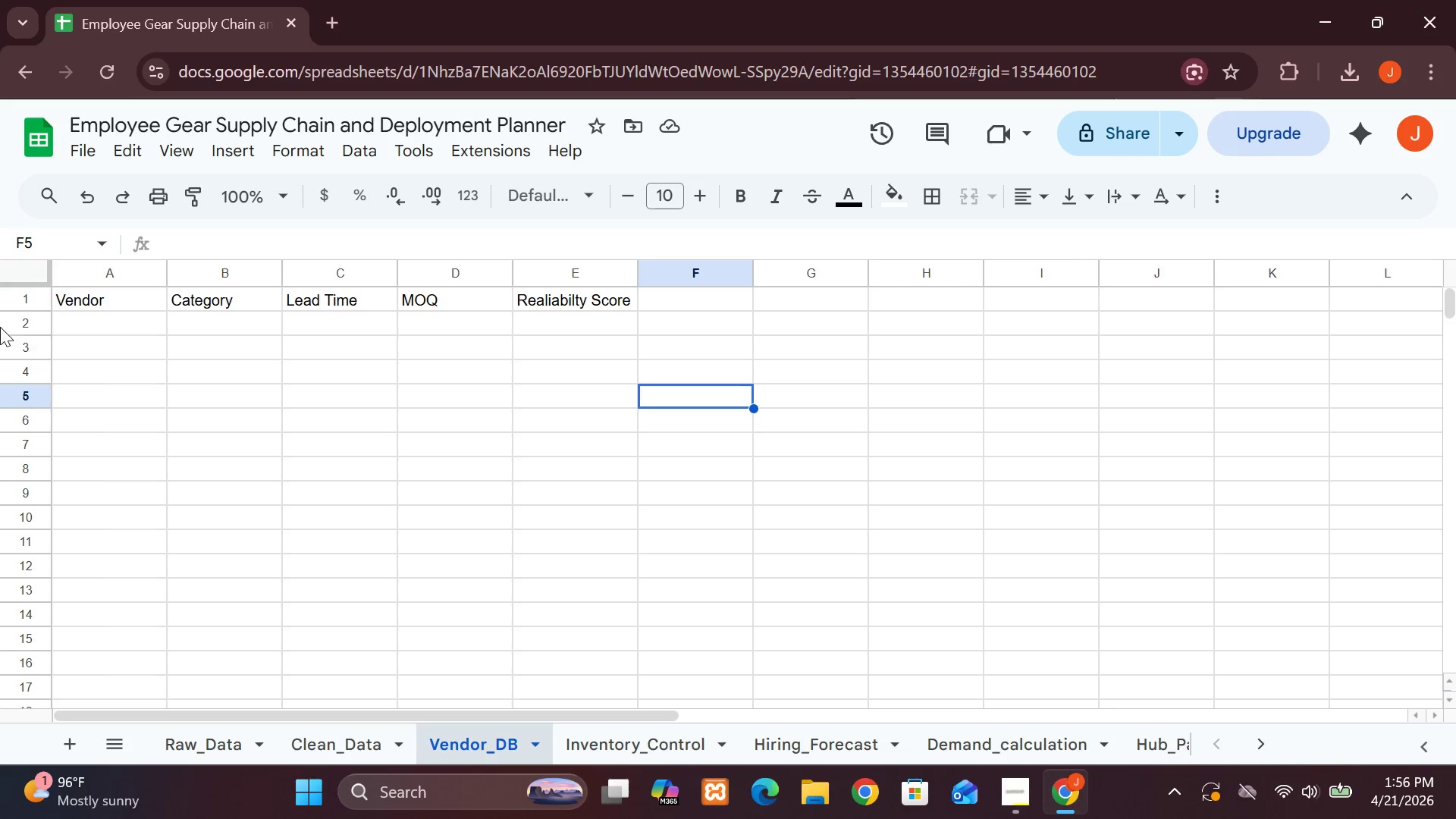 
wait(7.88)
 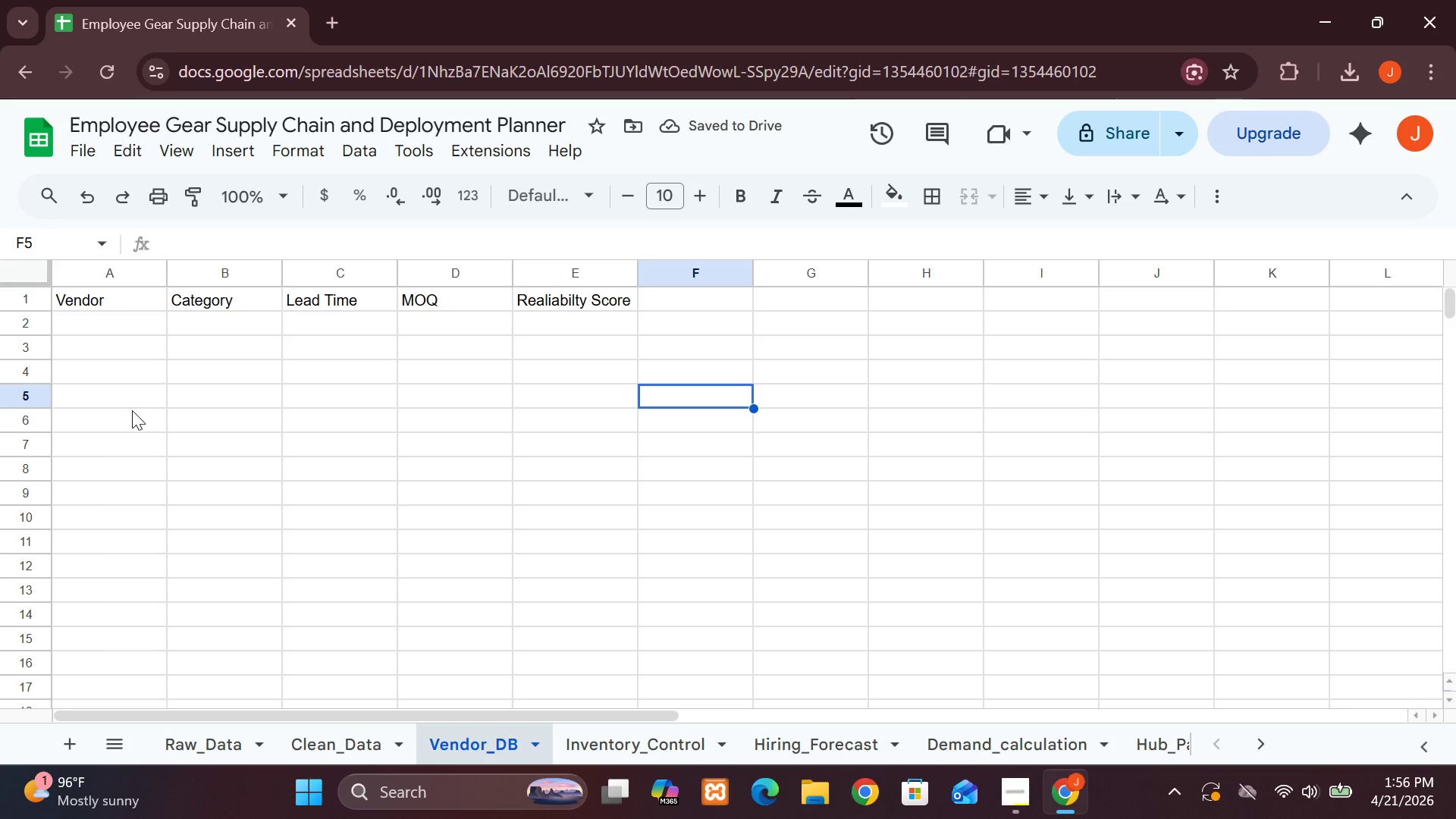 
left_click([74, 325])
 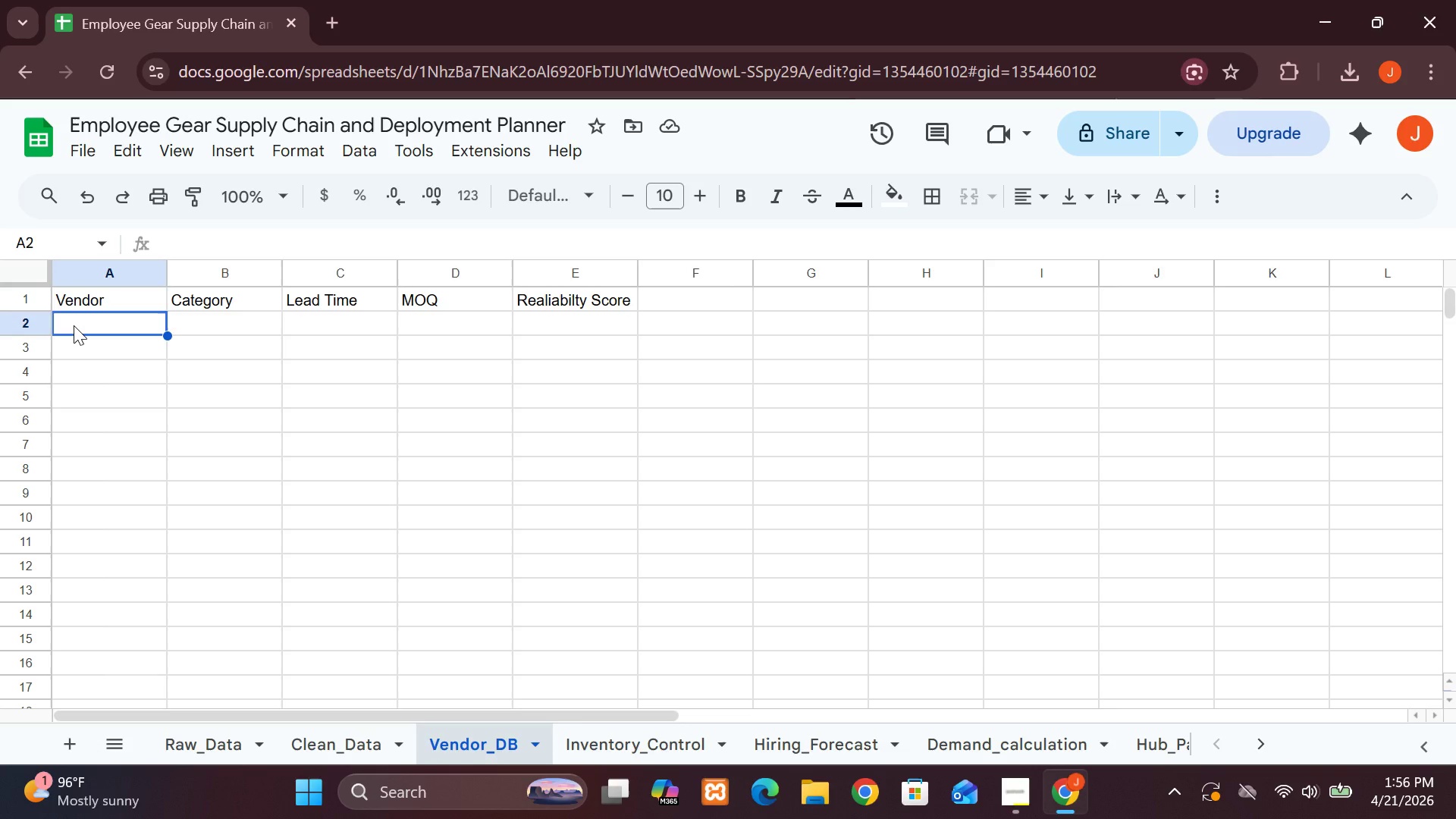 
key(Equal)
 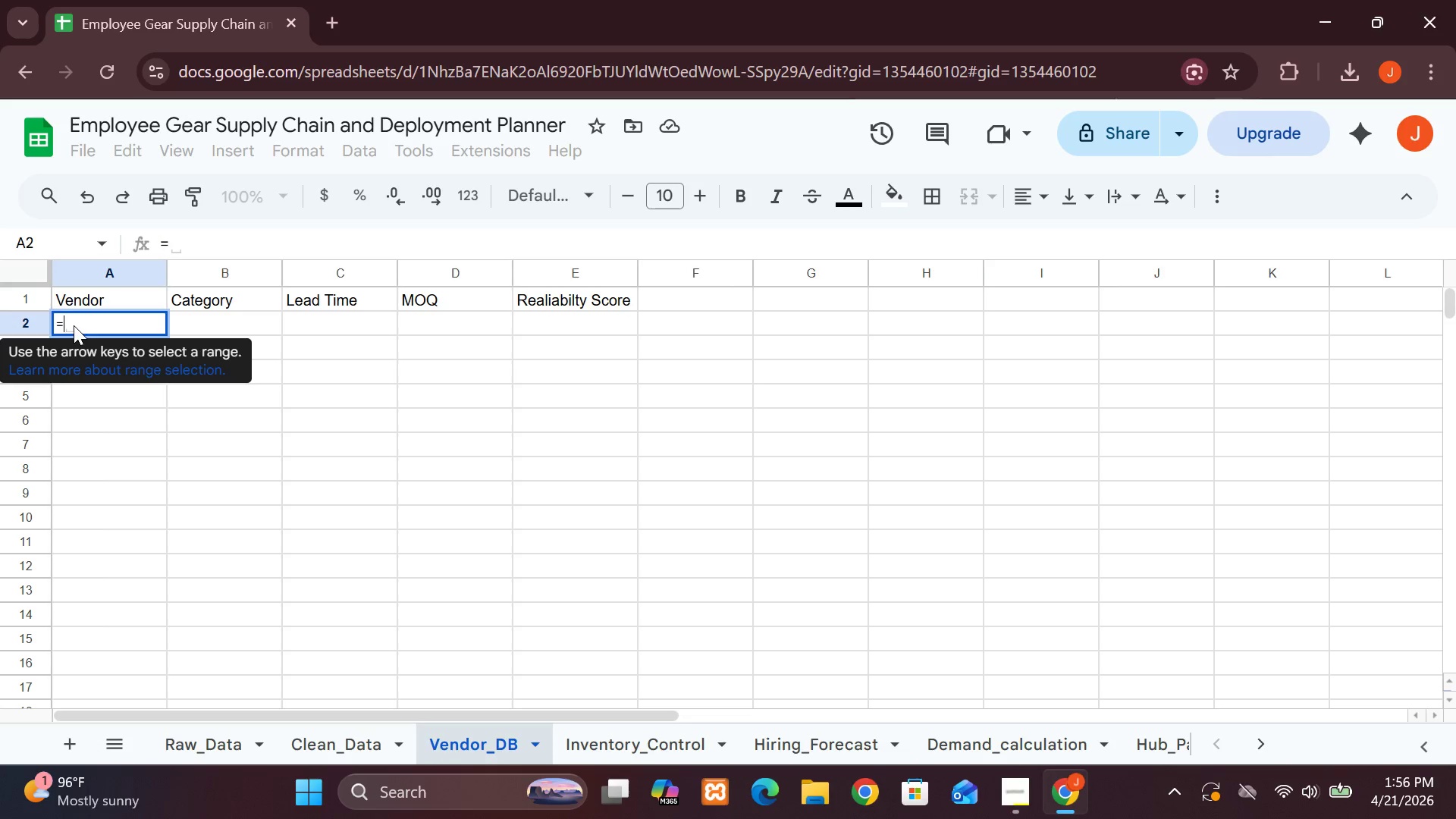 
wait(7.11)
 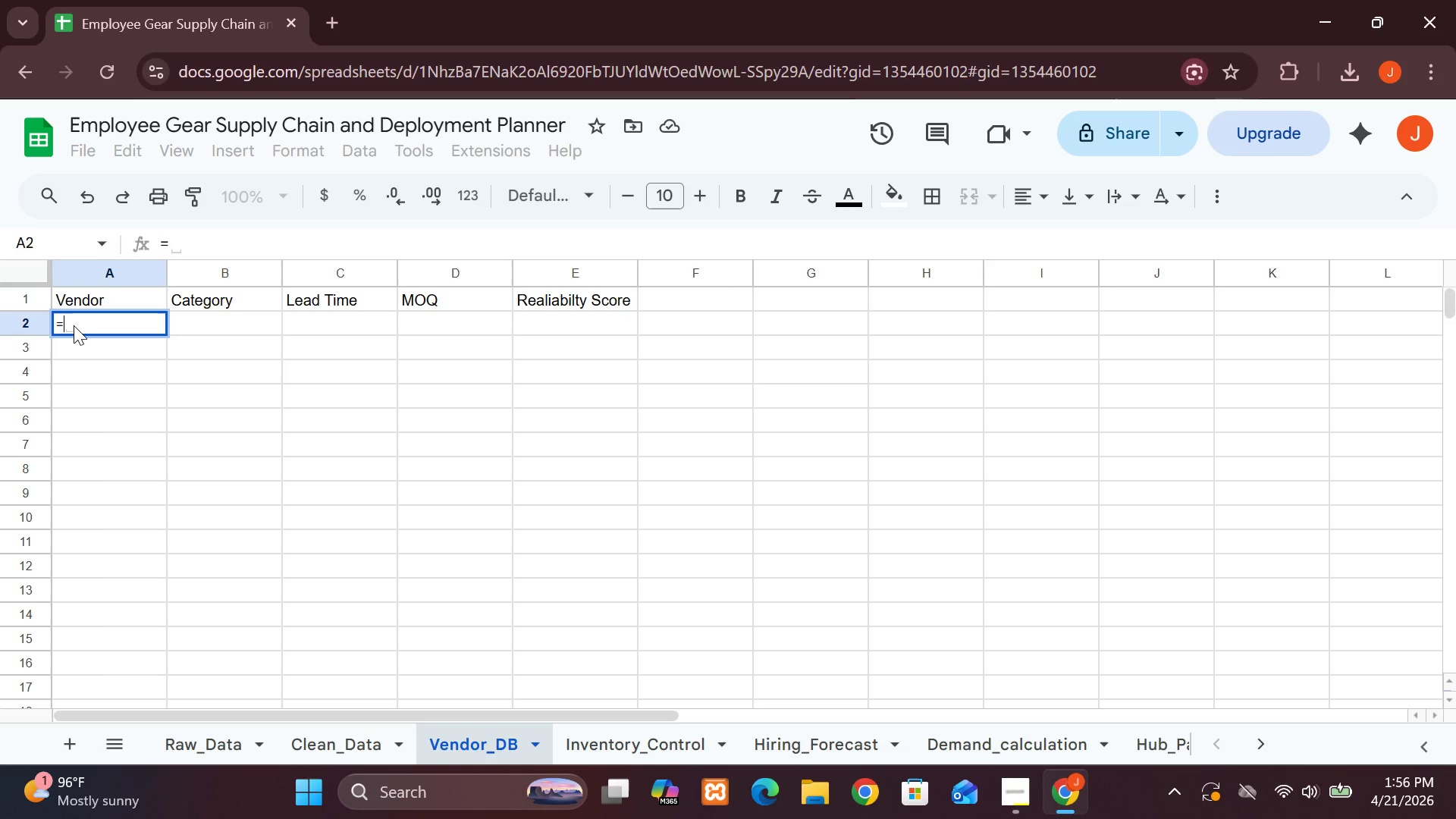 
type(UNIQUE)
 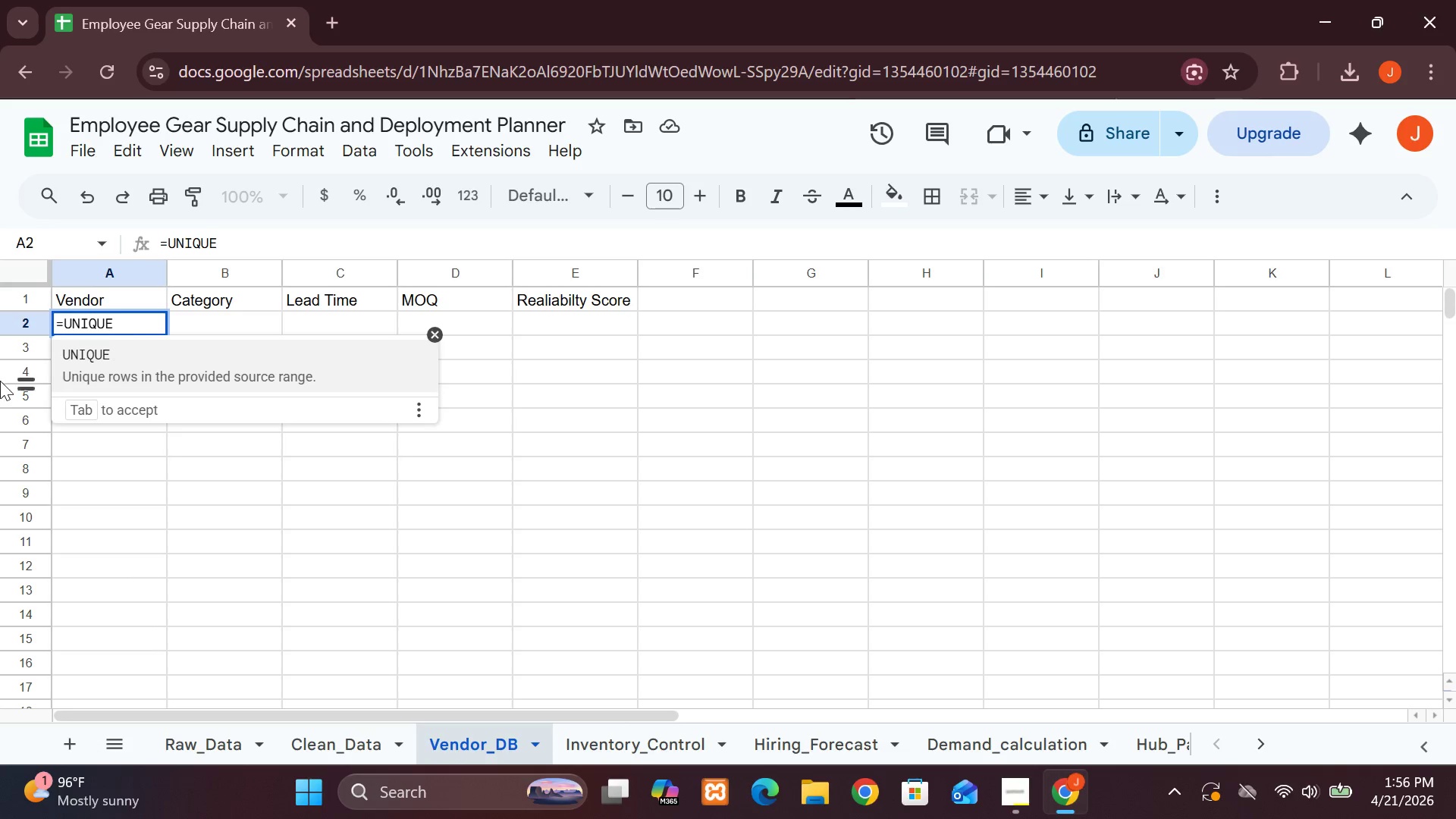 
left_click([116, 365])
 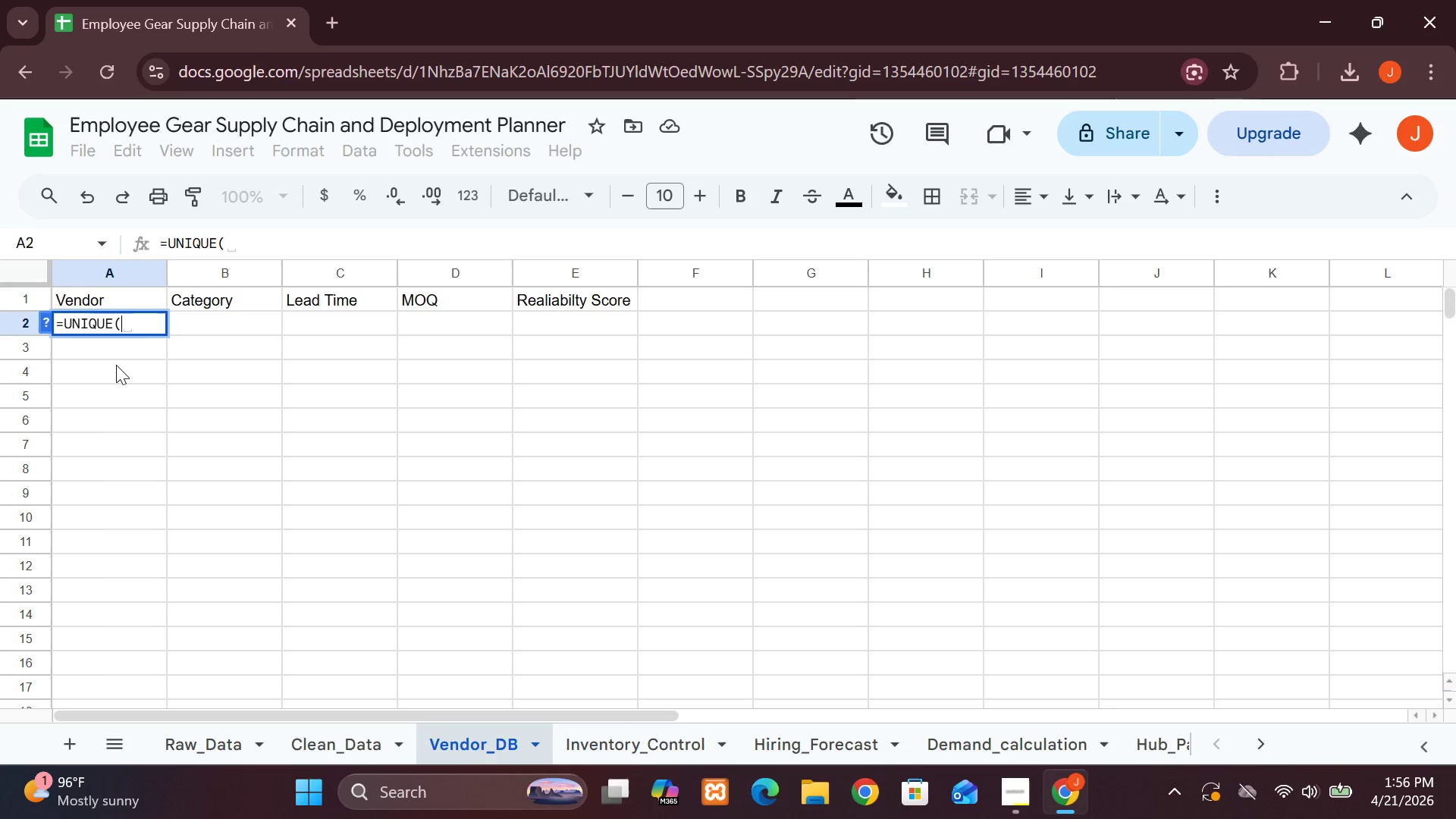 
type(Clean_Data!H2:H))
 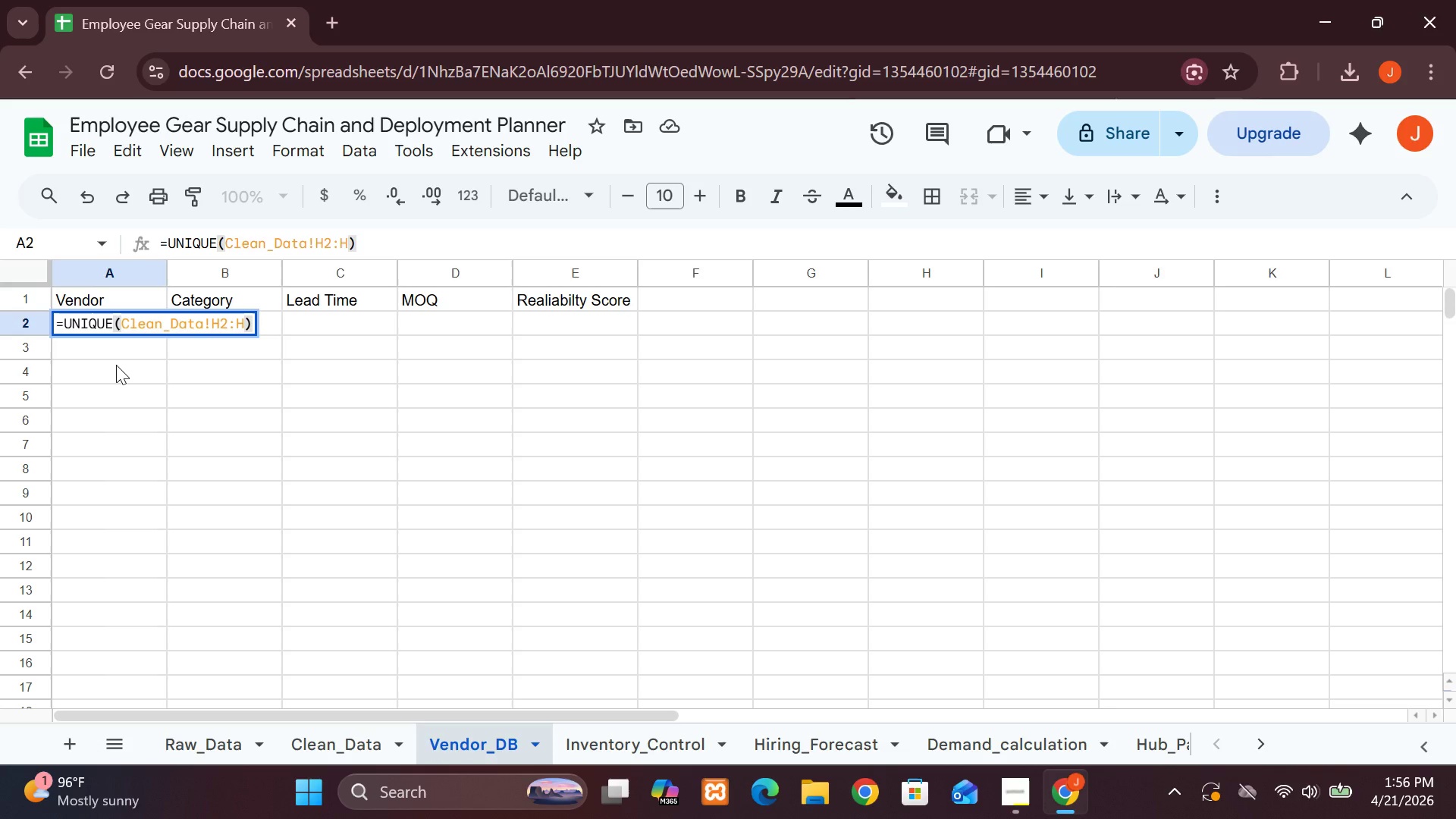 
key(Enter)
 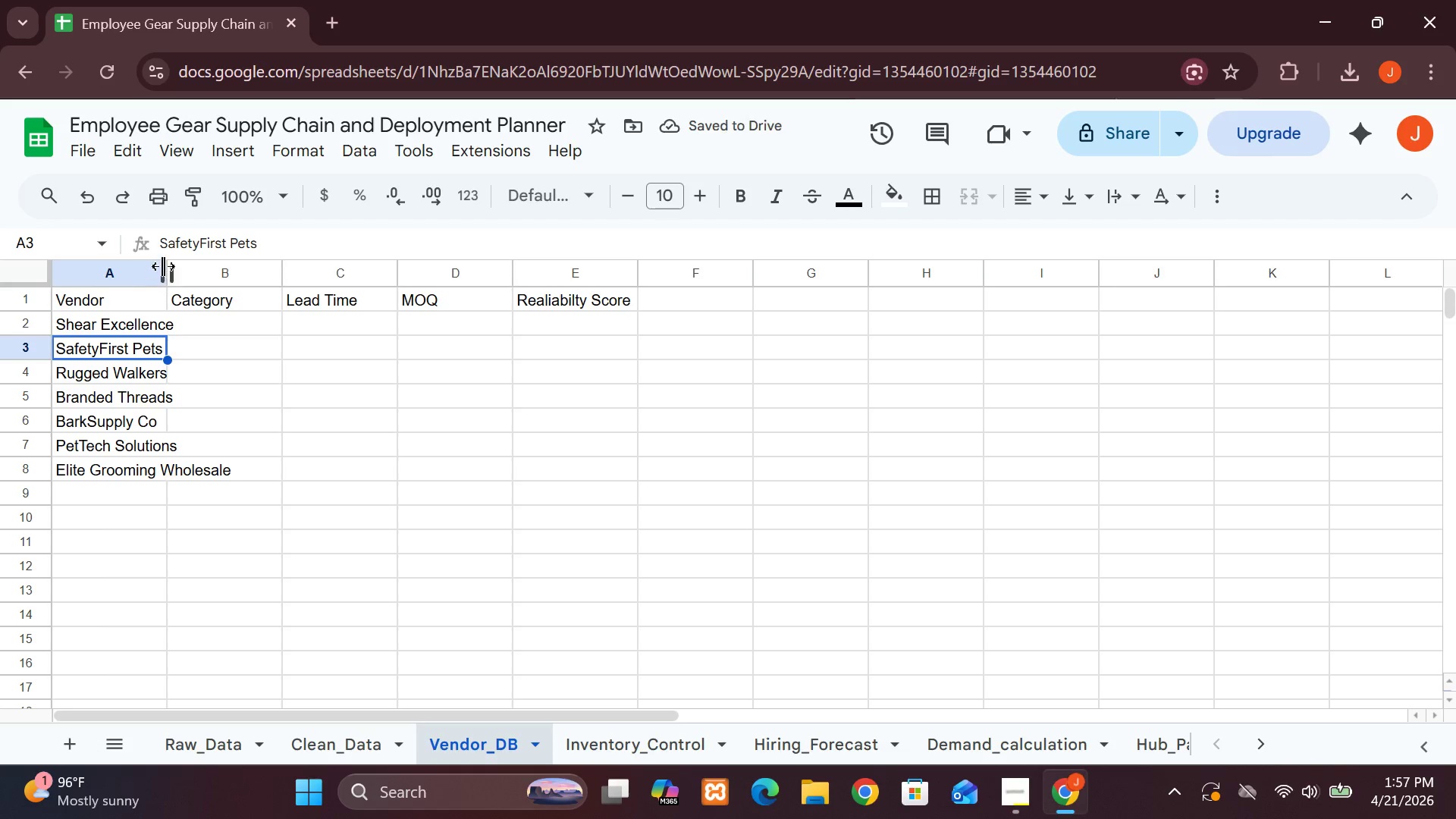 
left_click_drag(start_coordinate=[168, 266], to_coordinate=[236, 284])
 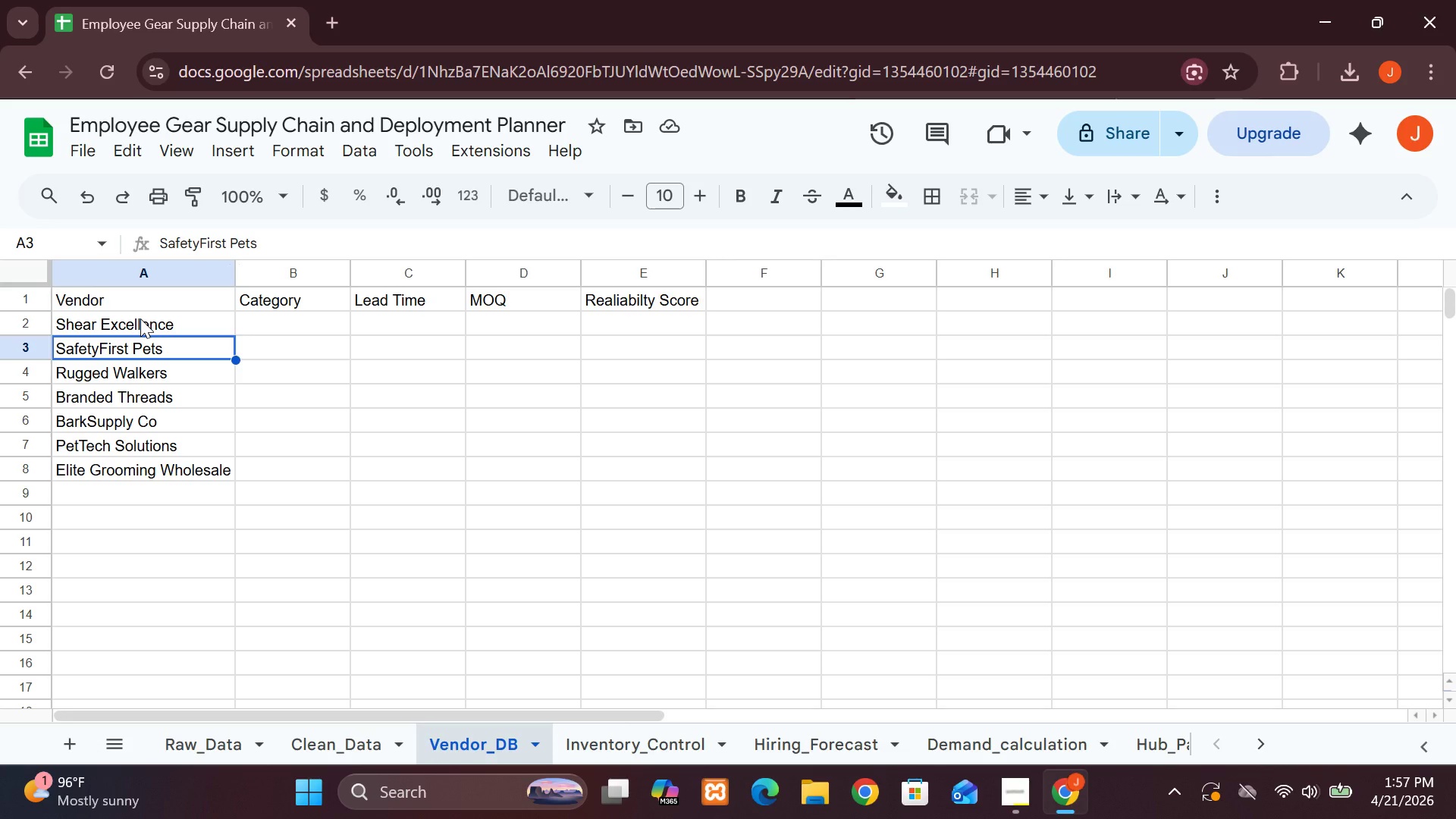 
wait(27.78)
 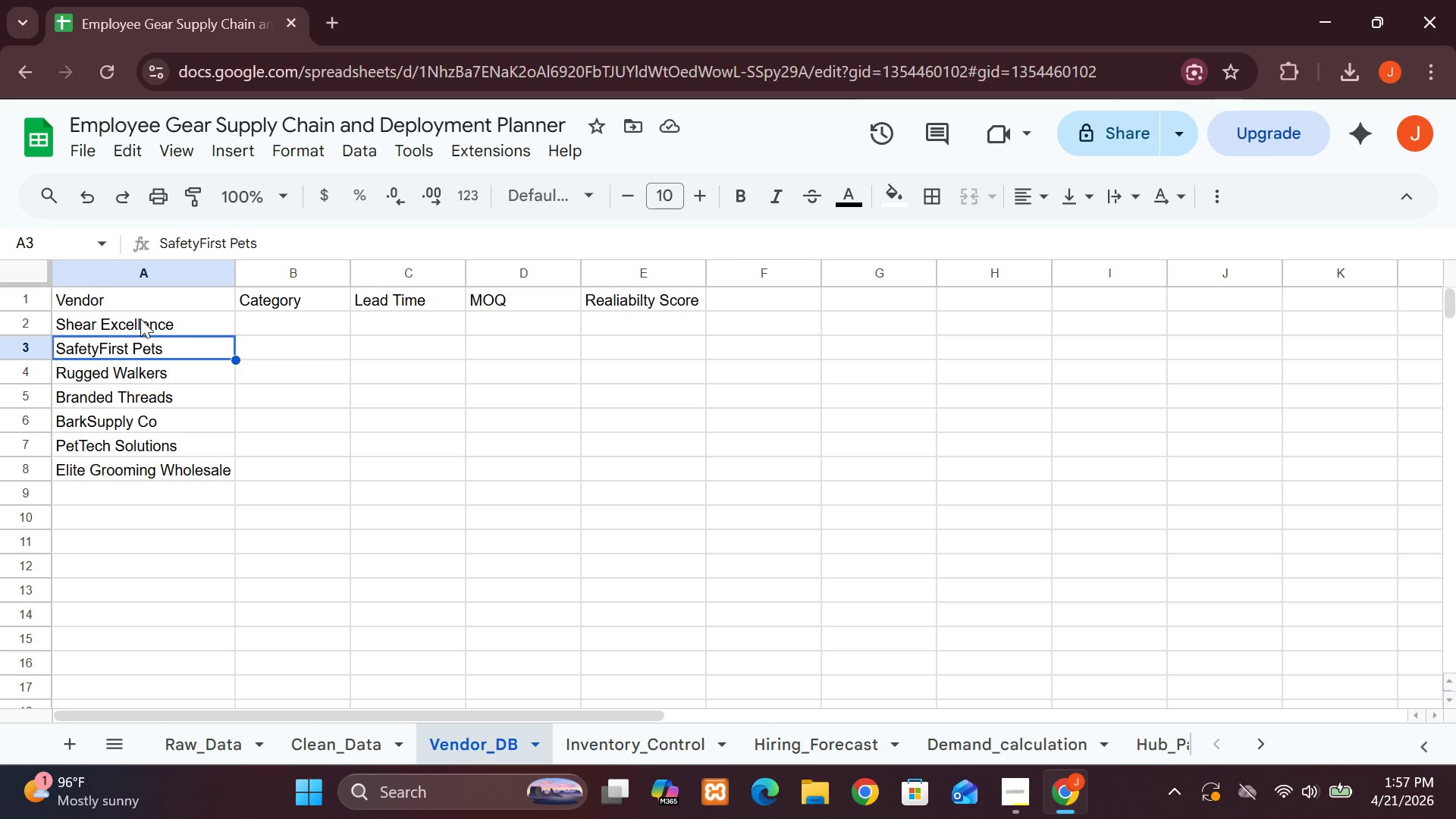 
double_click([341, 744])
 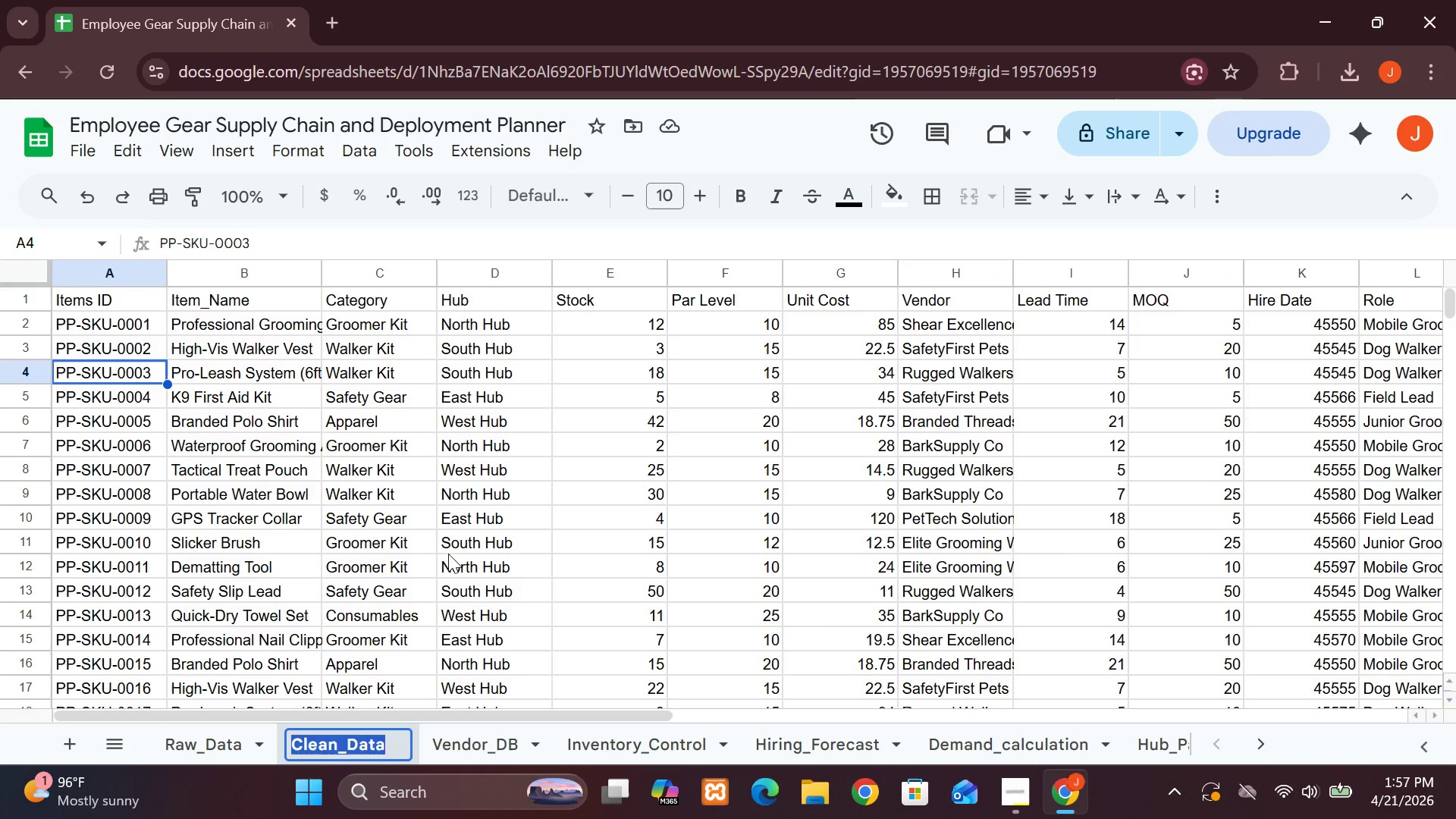 
mouse_move([402, 347])
 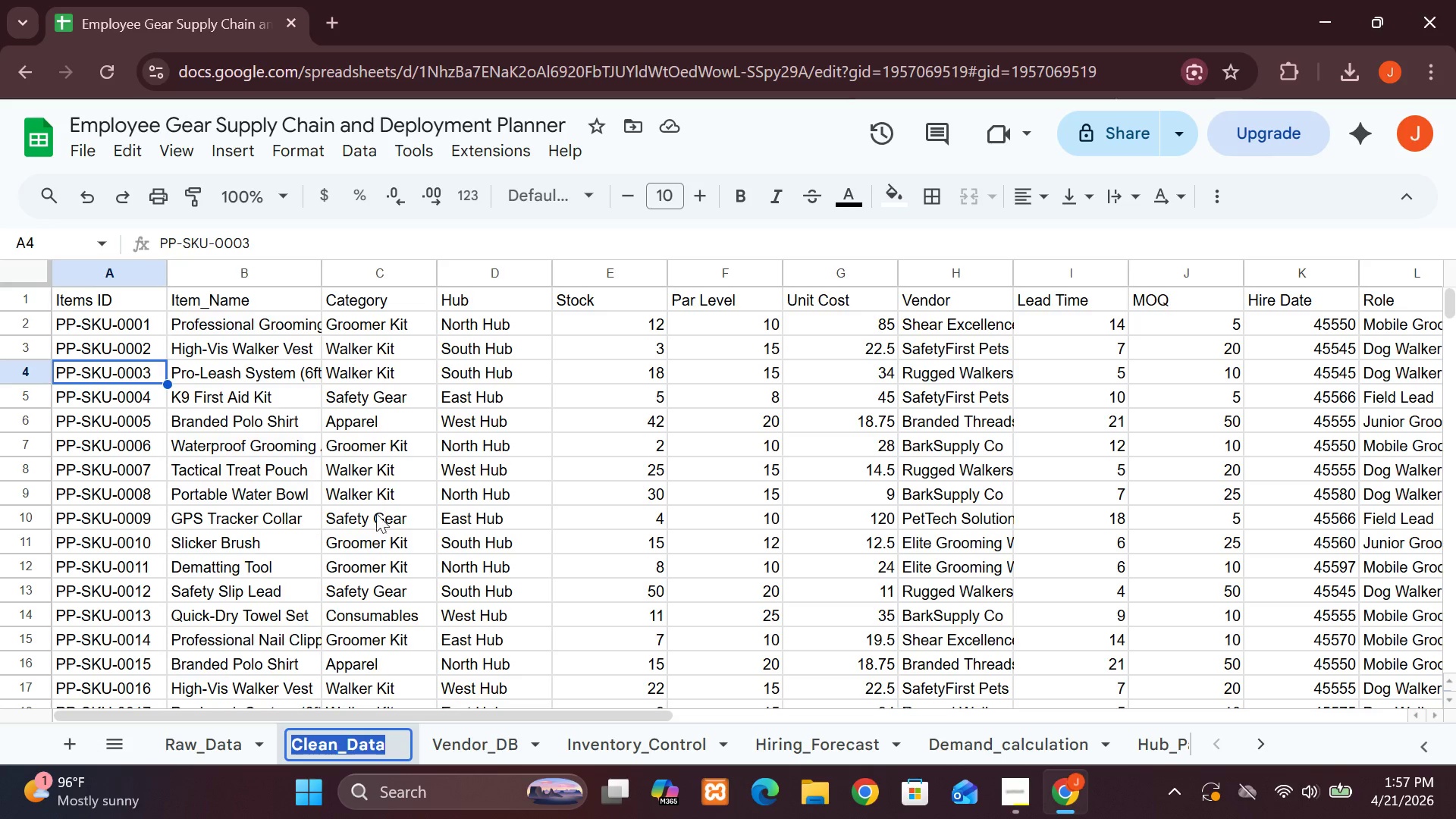 
wait(6.75)
 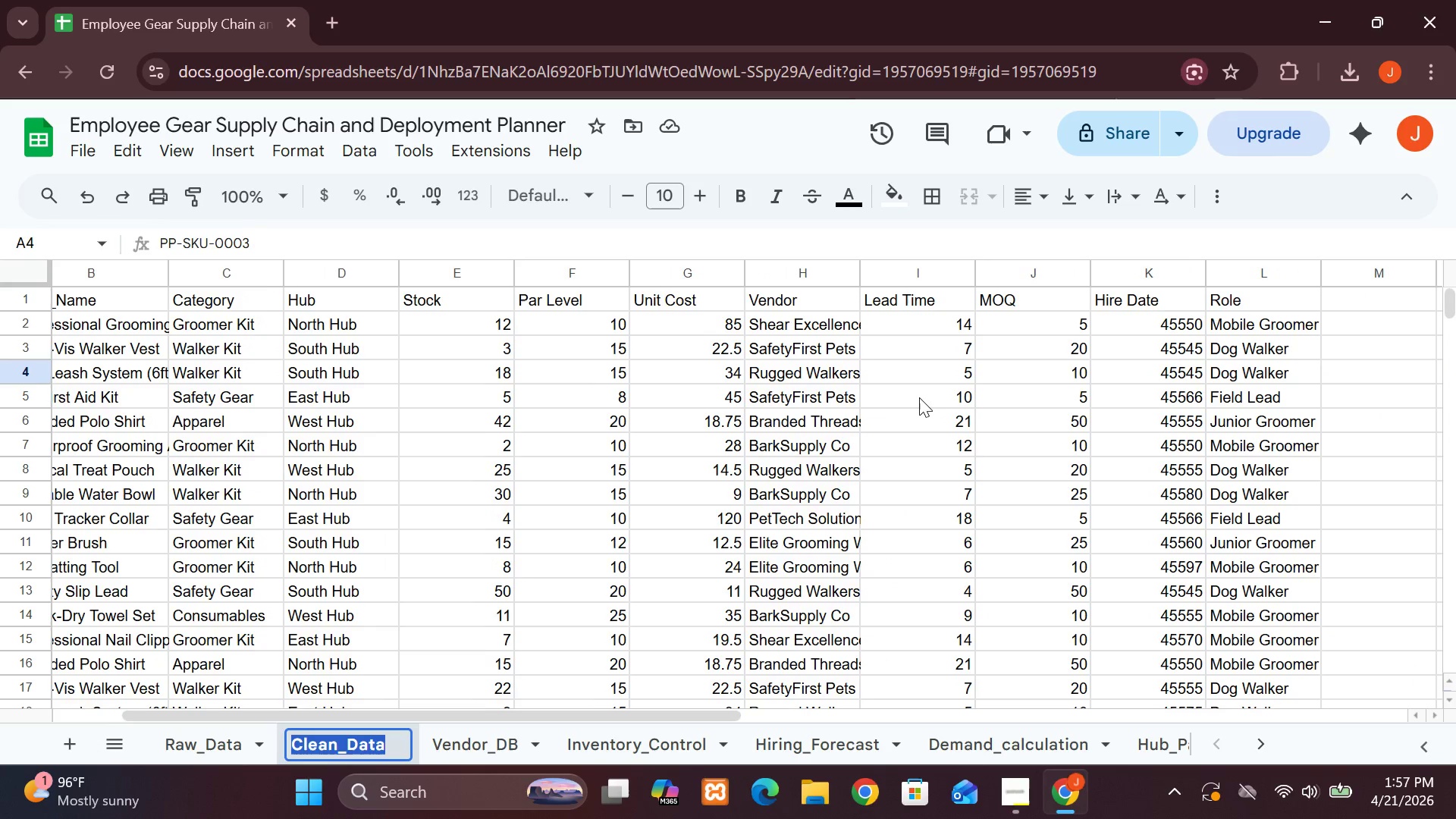 
left_click([468, 750])
 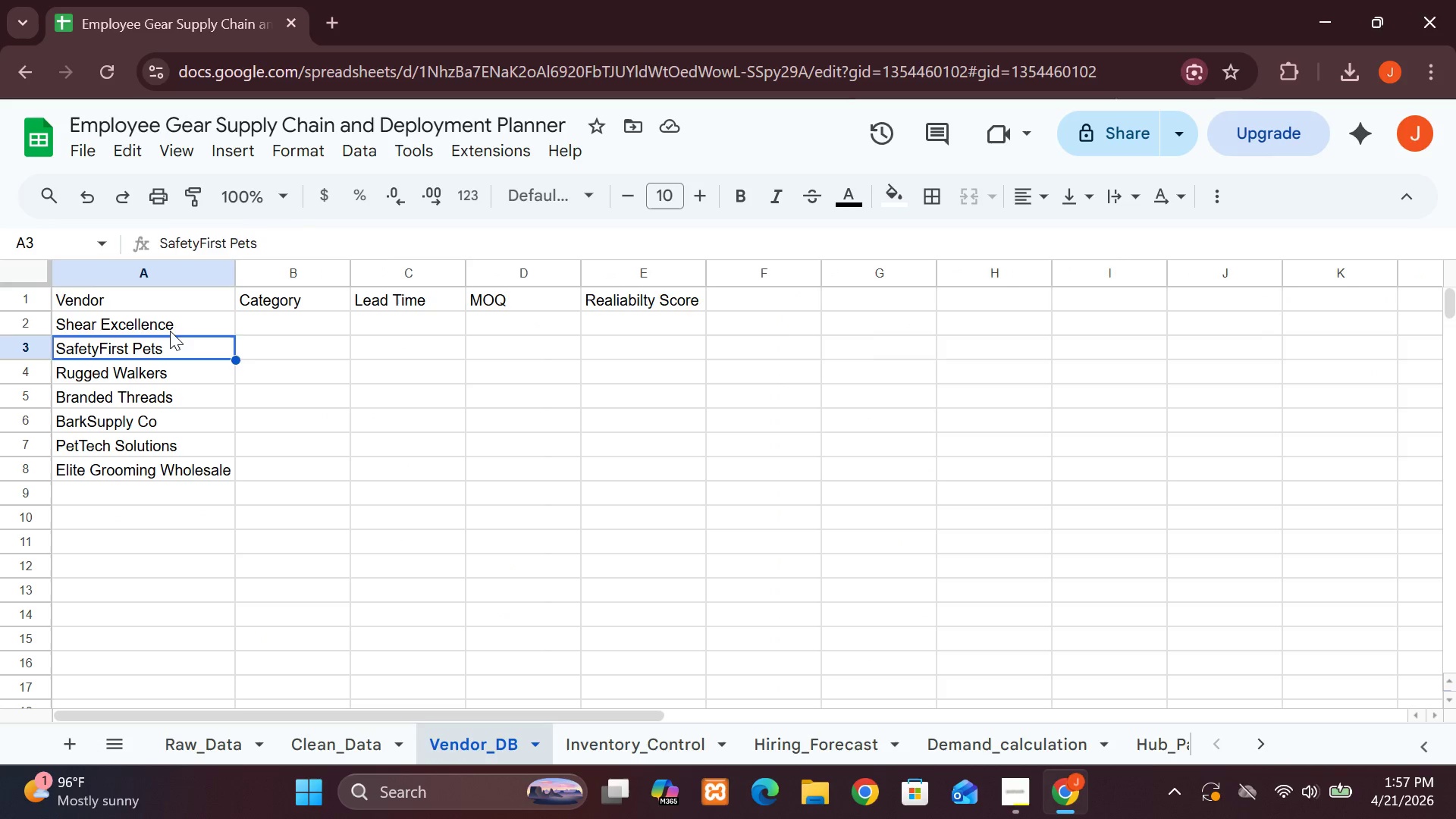 
double_click([170, 331])
 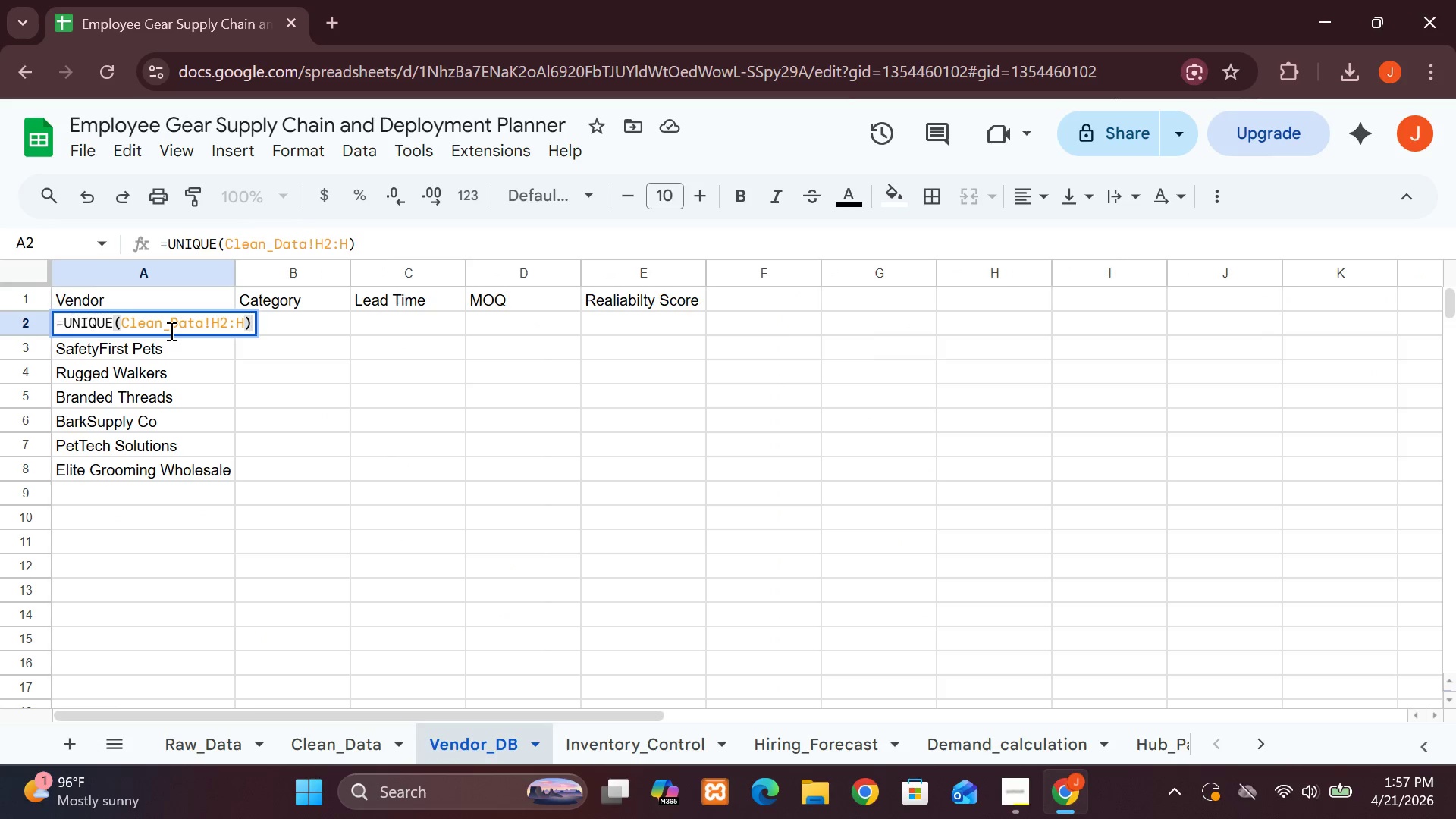 
left_click([170, 331])
 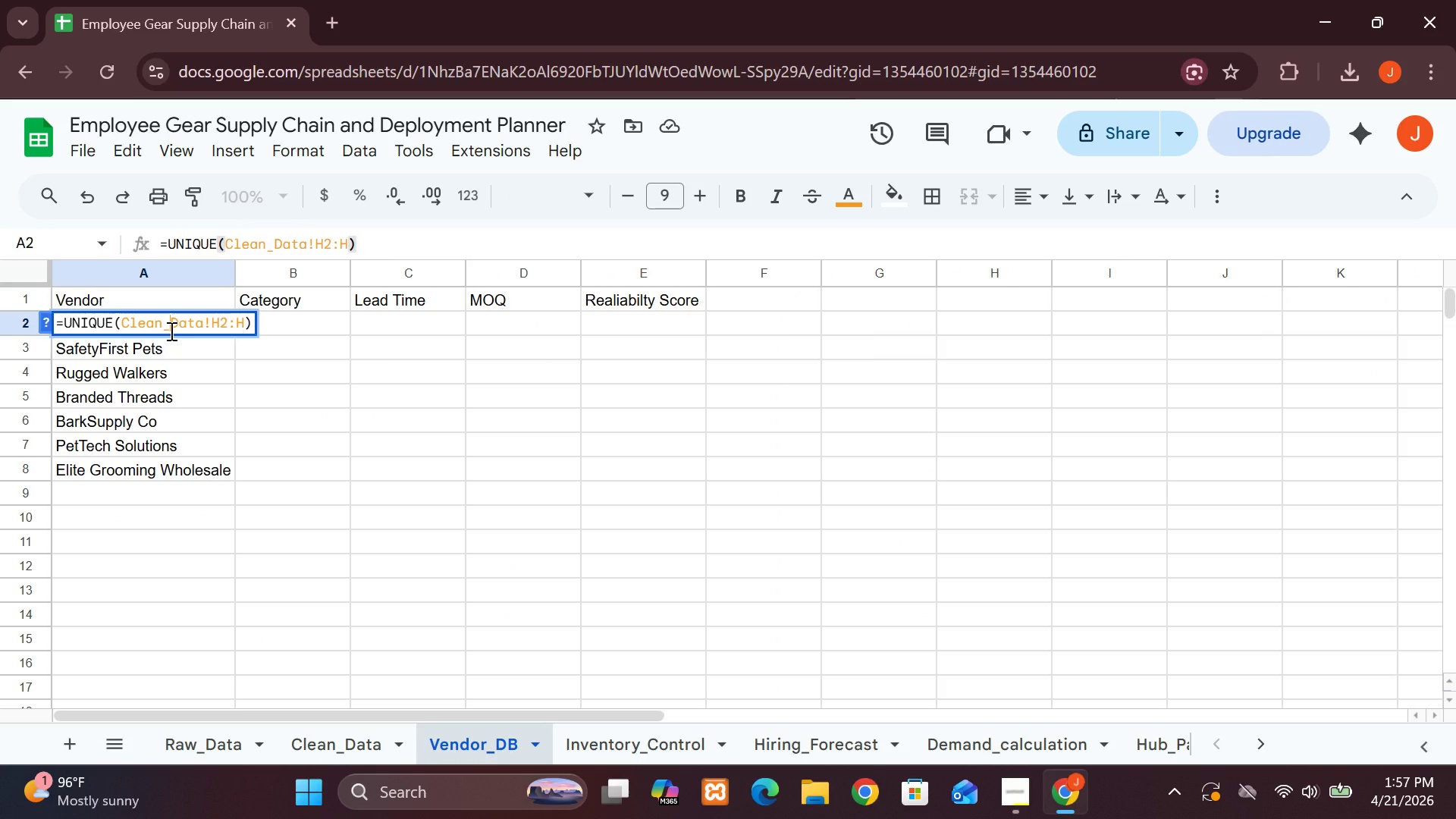 
key(Control+A)
 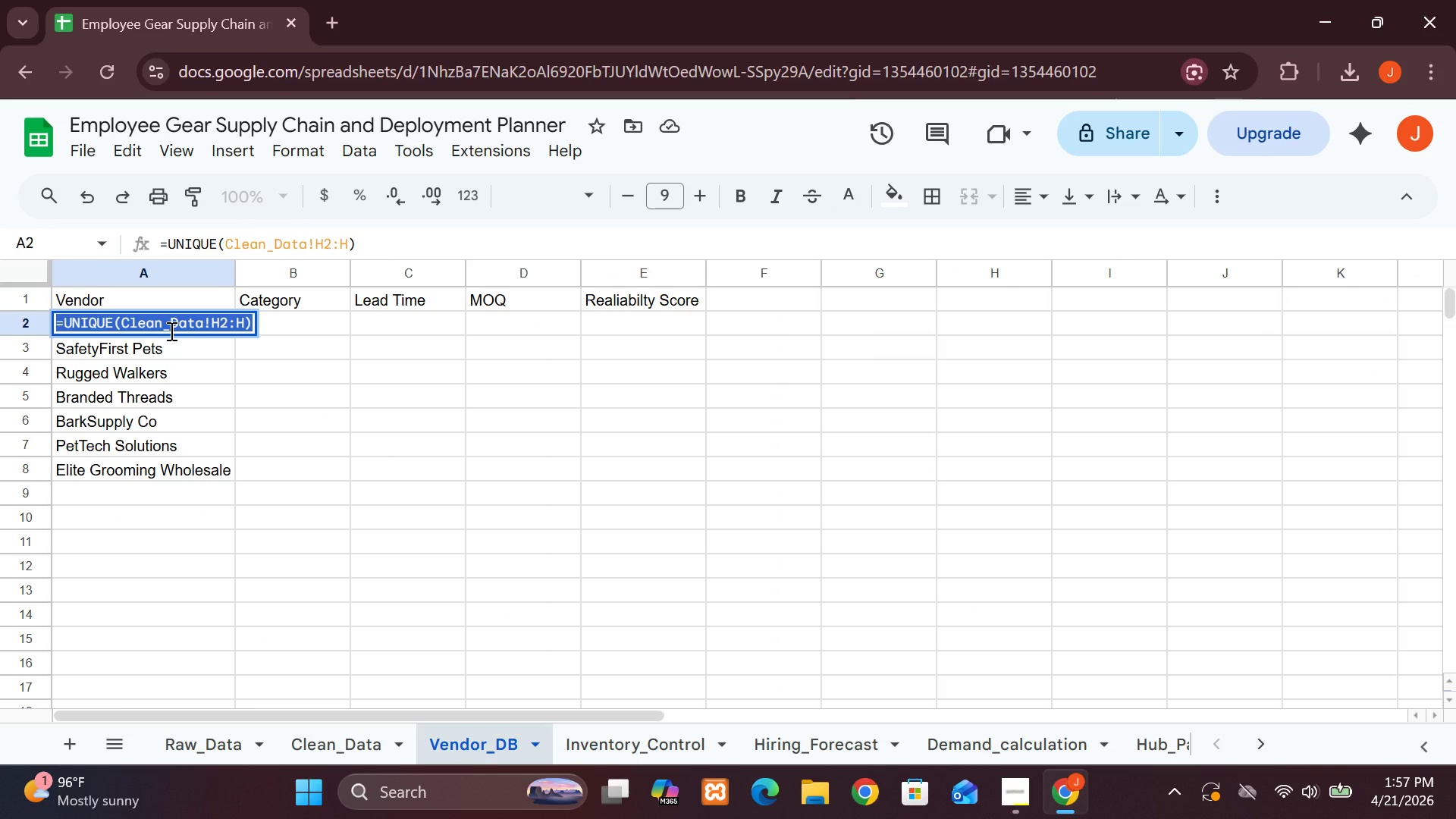 
key(Control+C)
 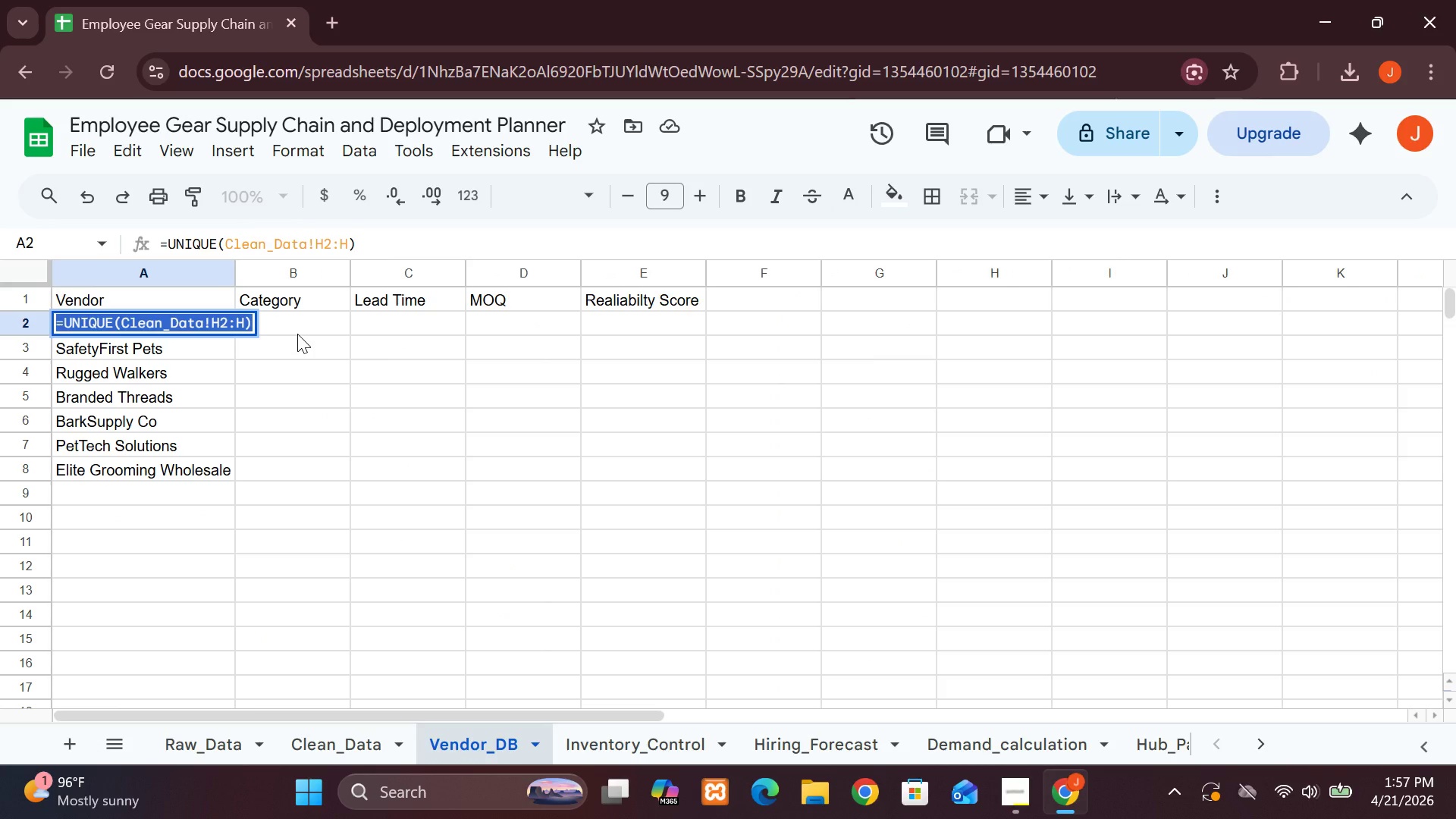 
double_click([297, 334])
 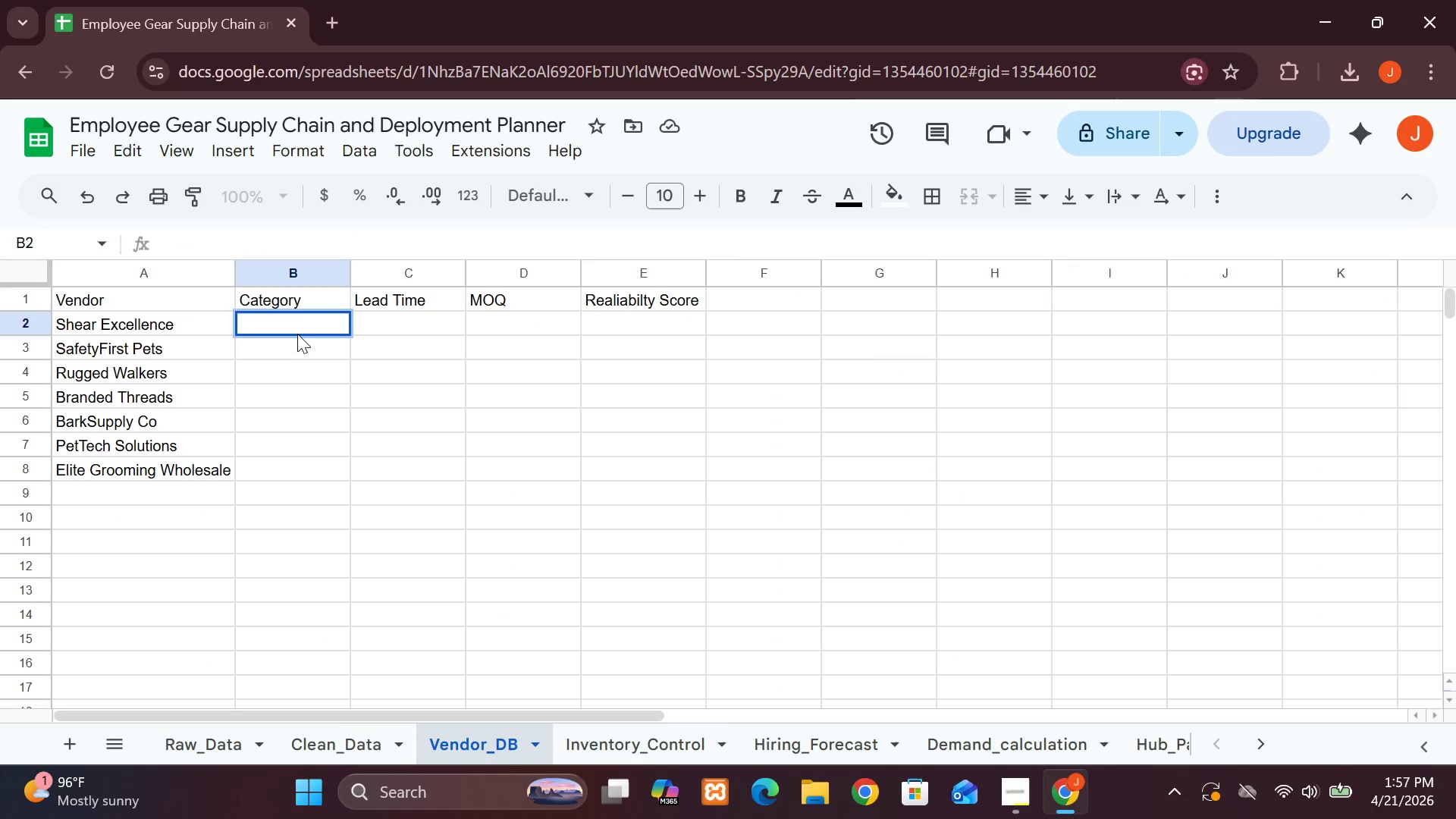 
key(Control+V)
 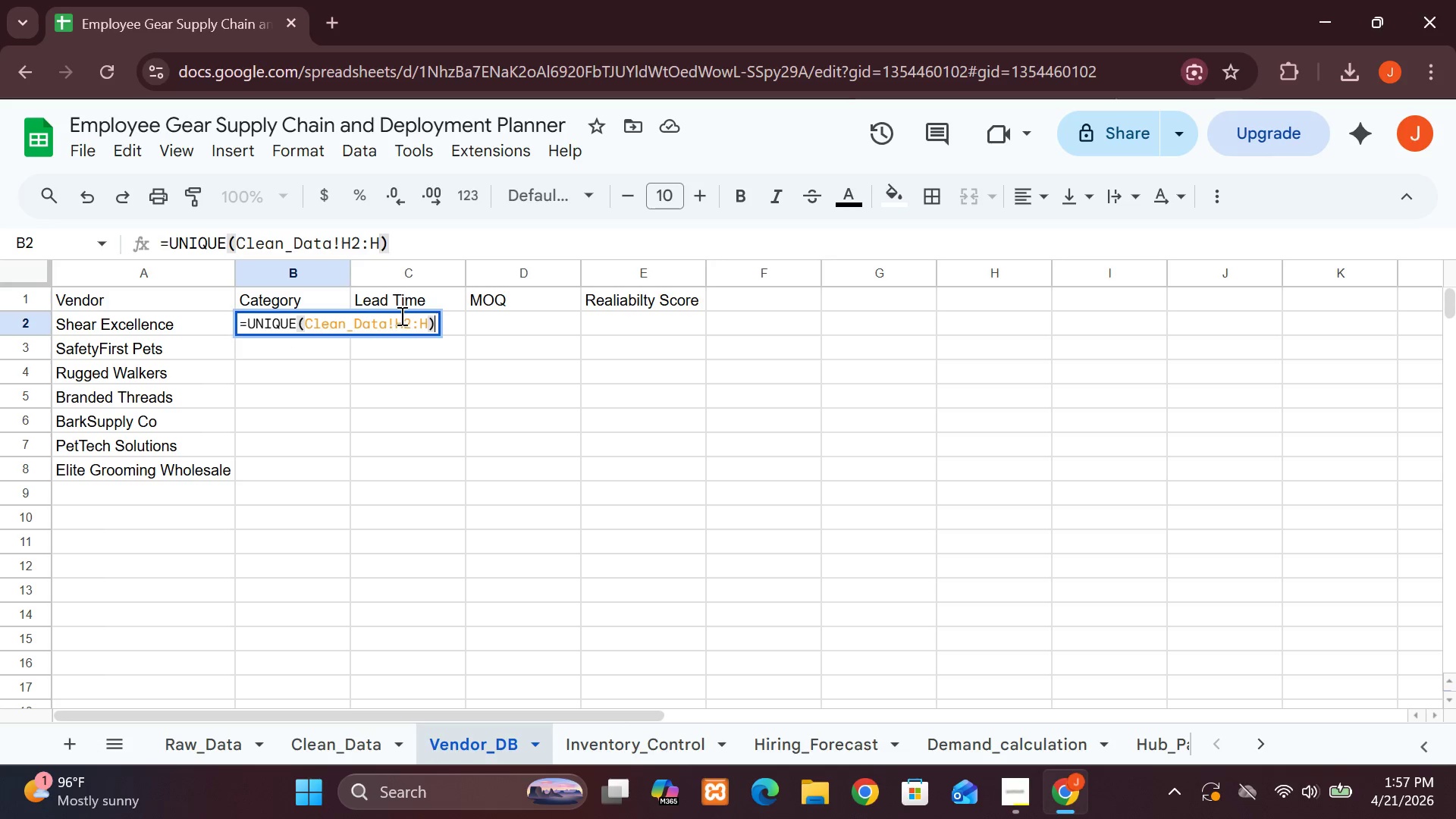 
left_click([400, 322])
 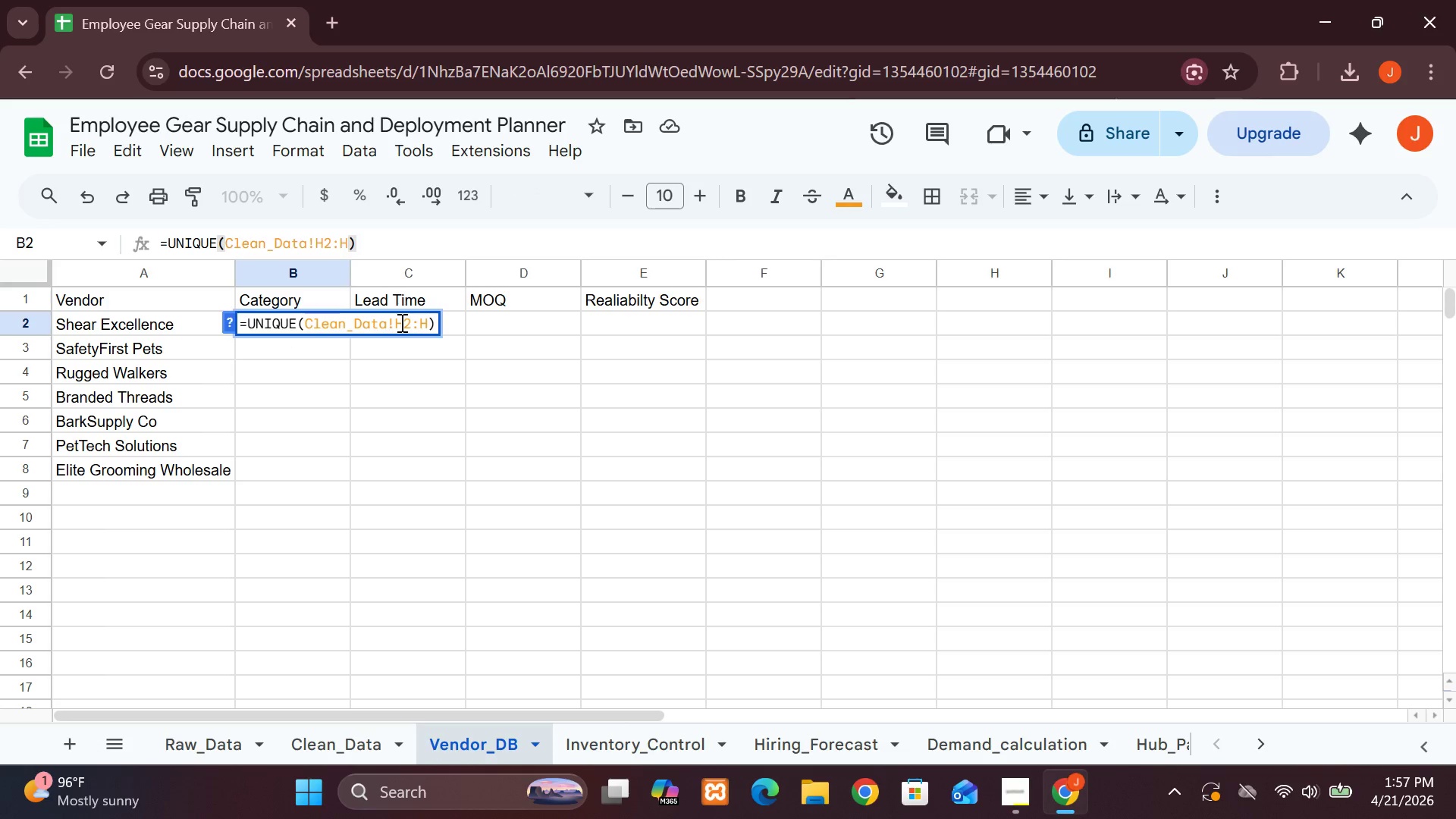 
key(Backspace)
 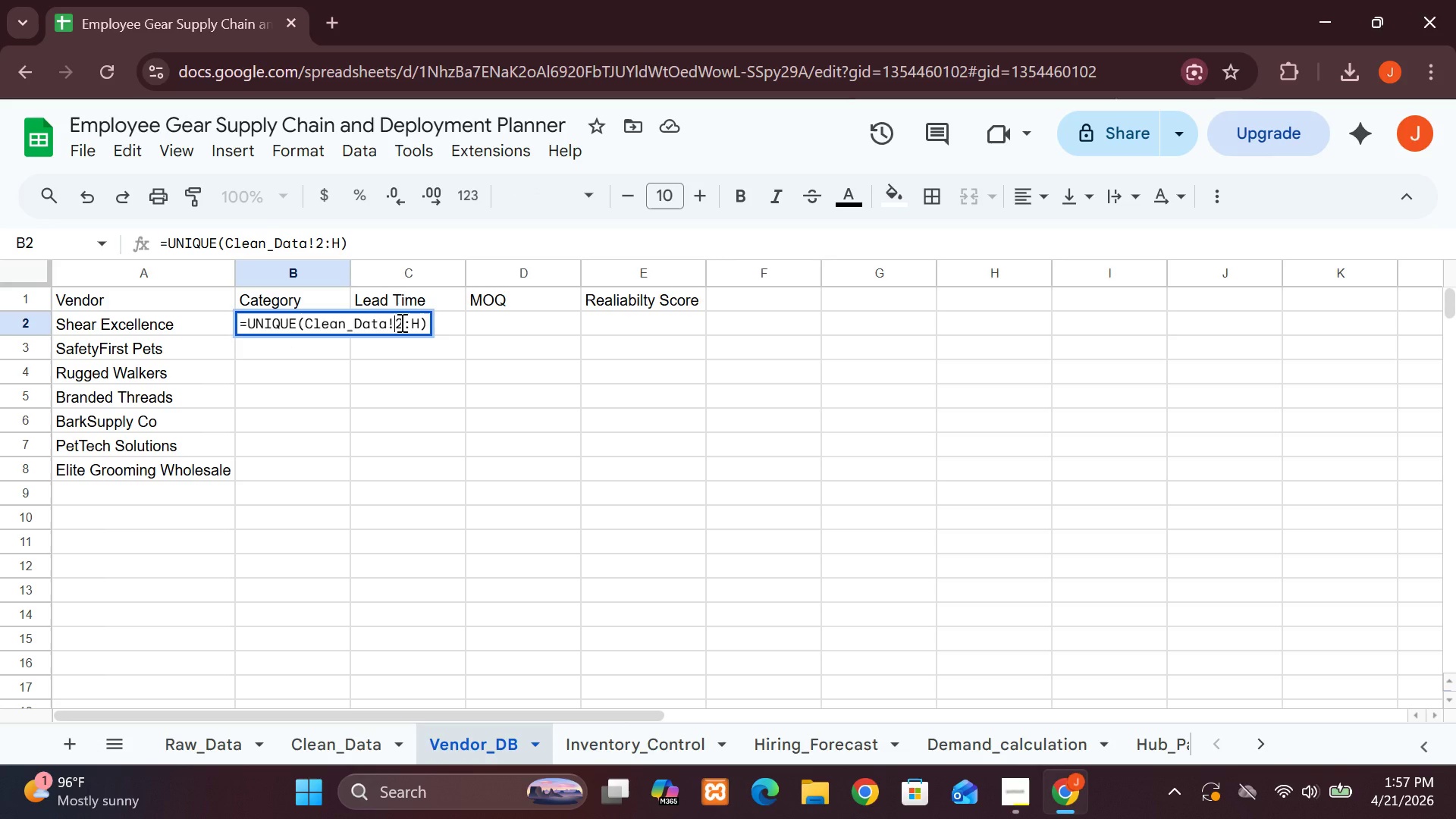 
key(Shift+C)
 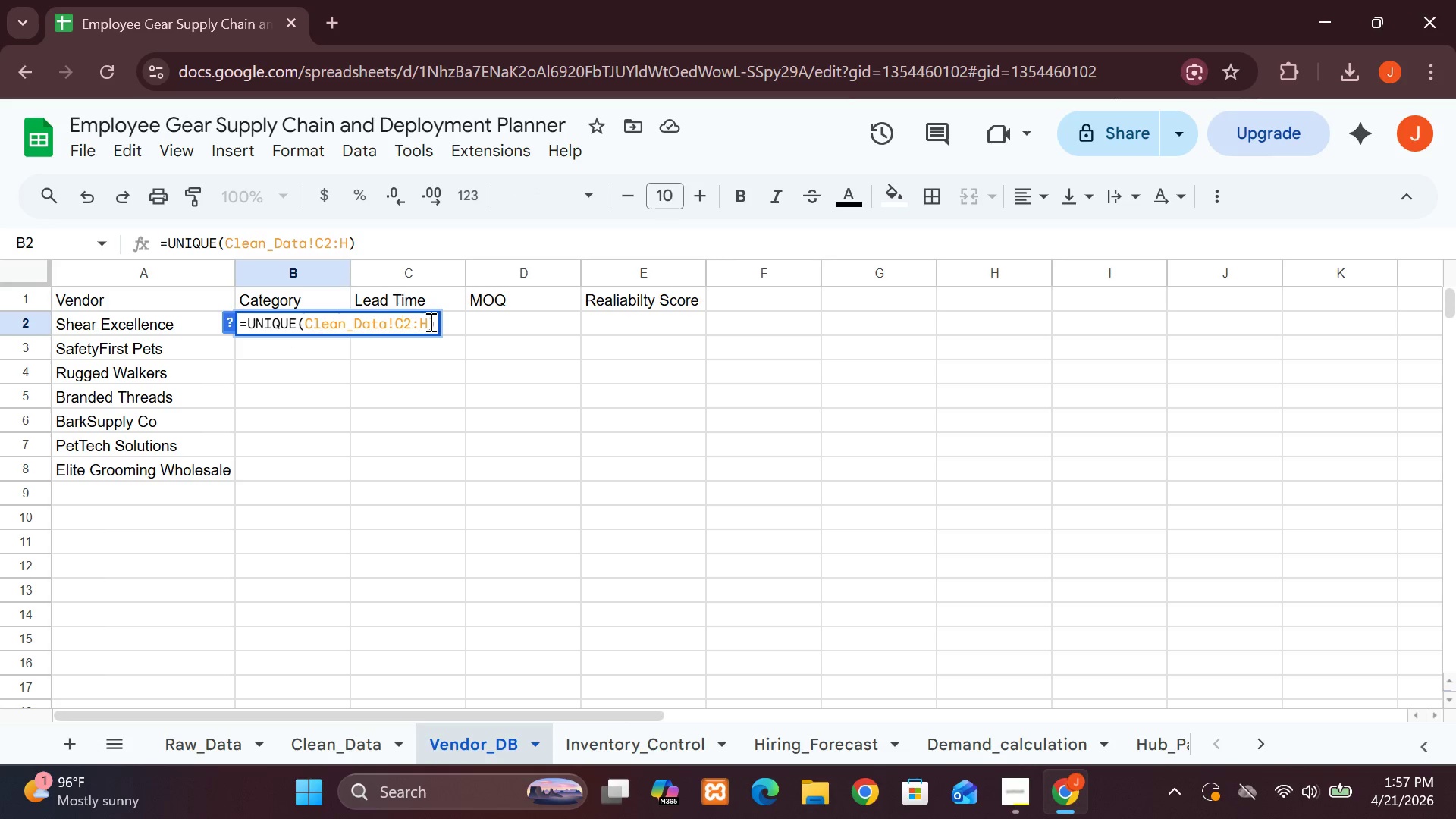 
left_click([426, 323])
 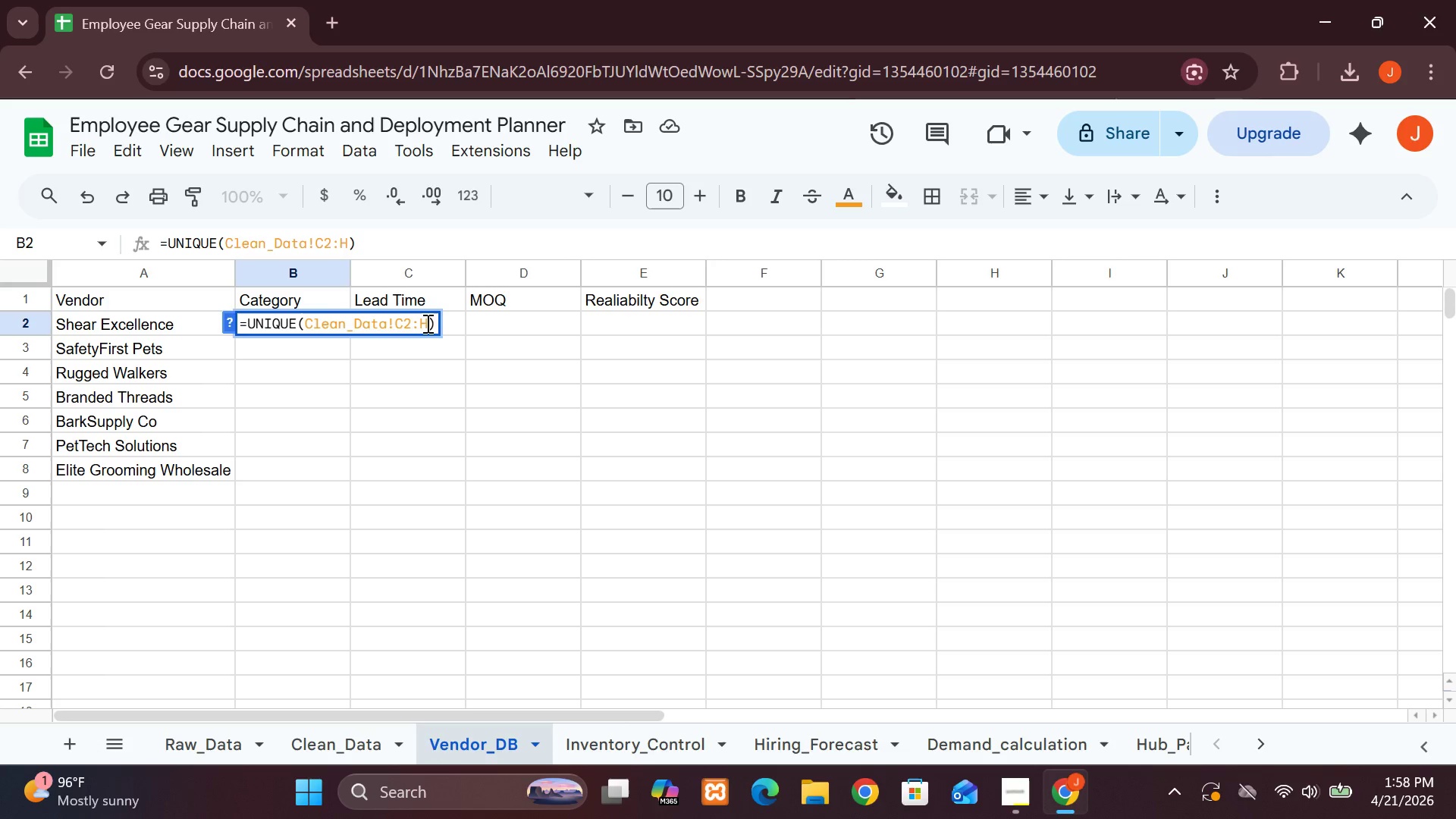 
key(Backspace)
 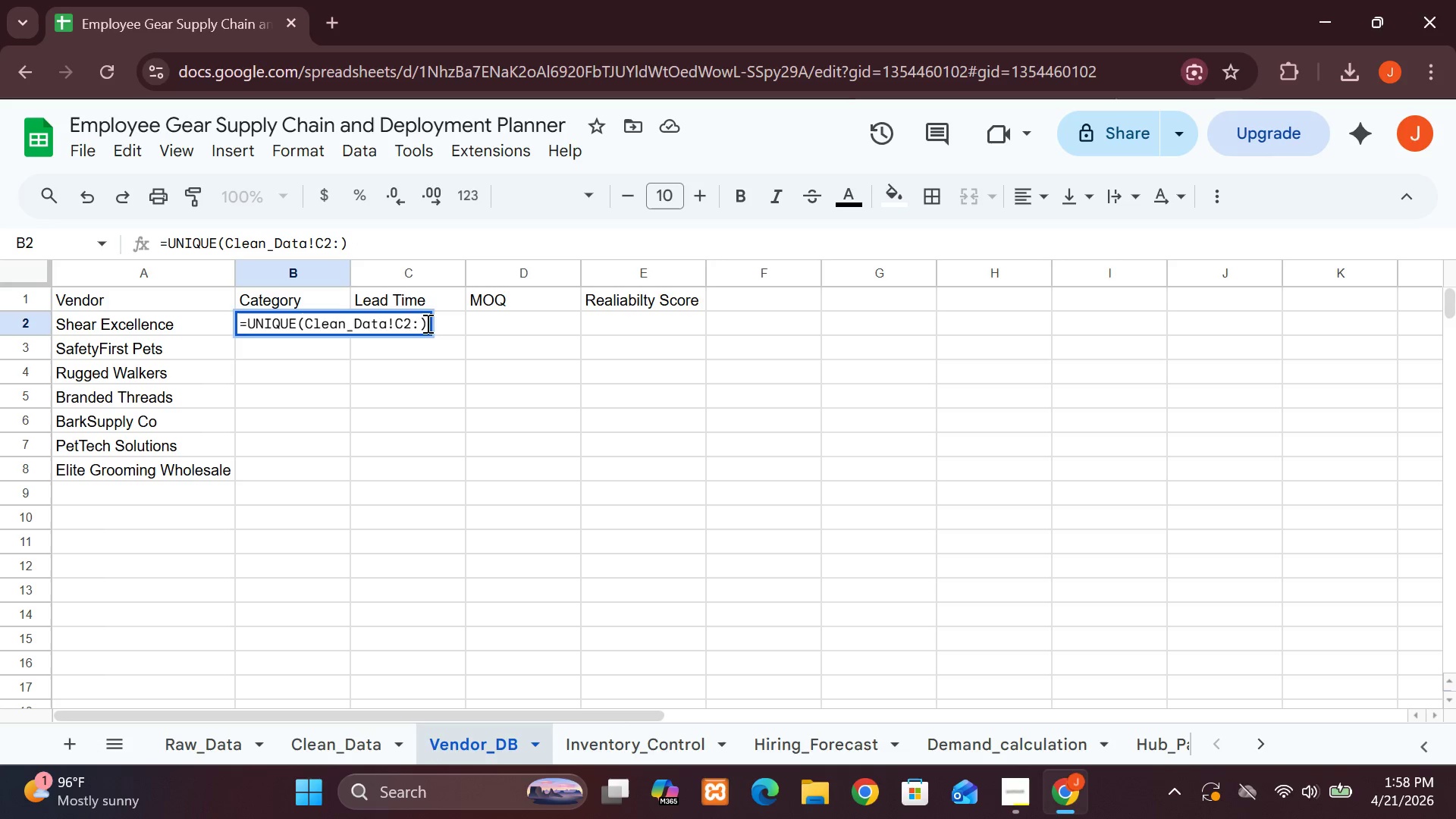 
key(Shift+C)
 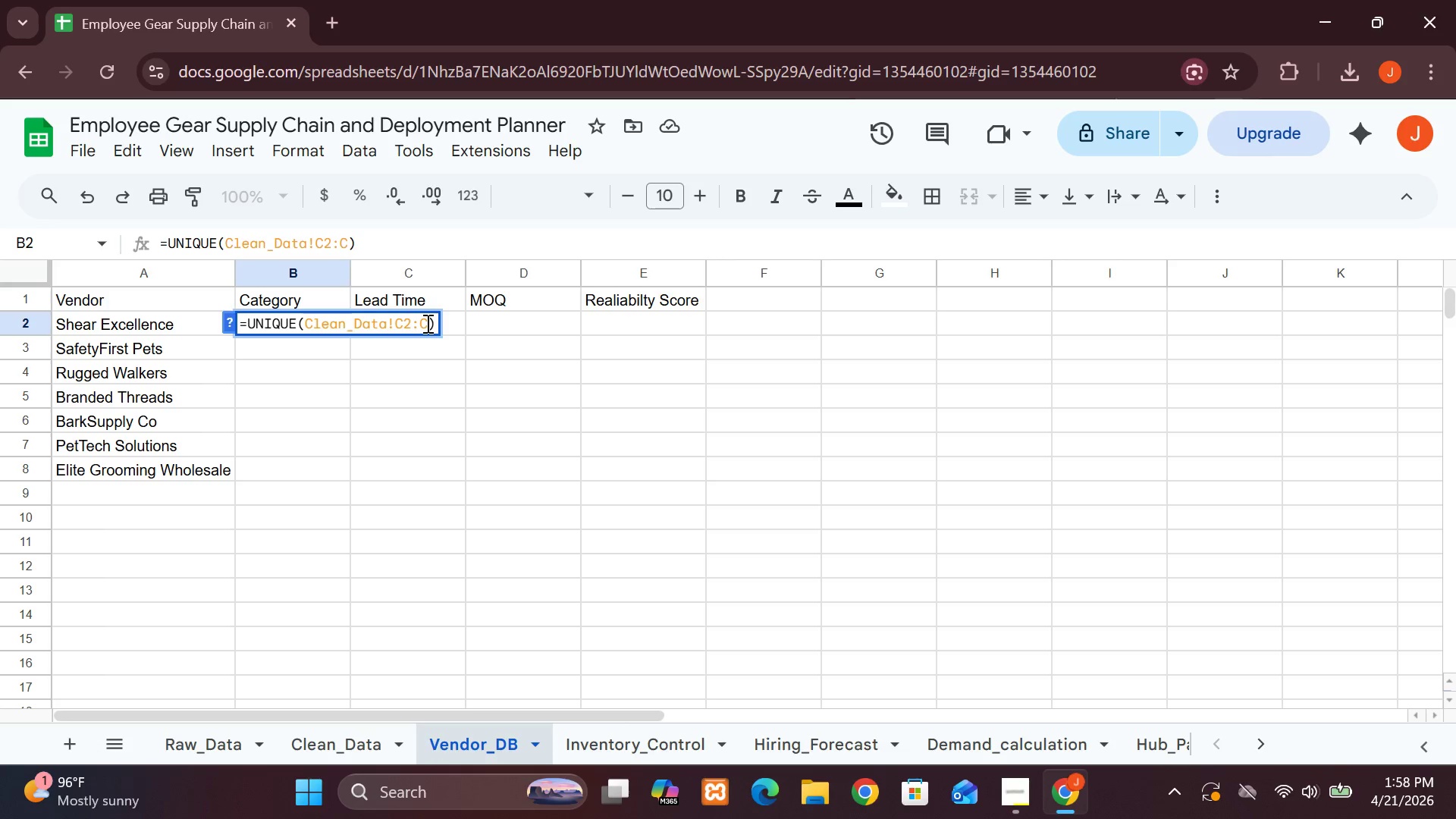 
key(Enter)
 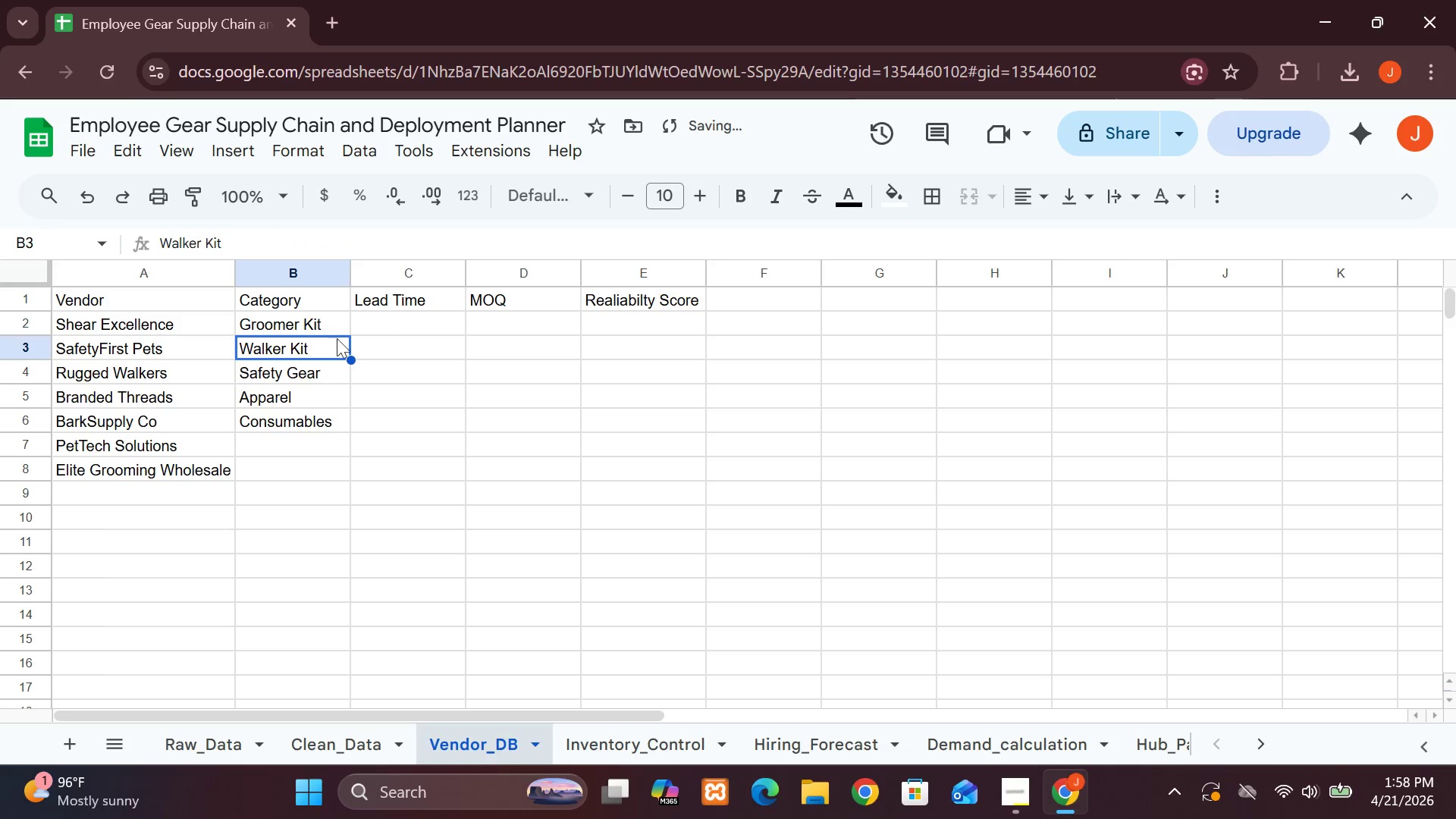 
left_click([331, 323])
 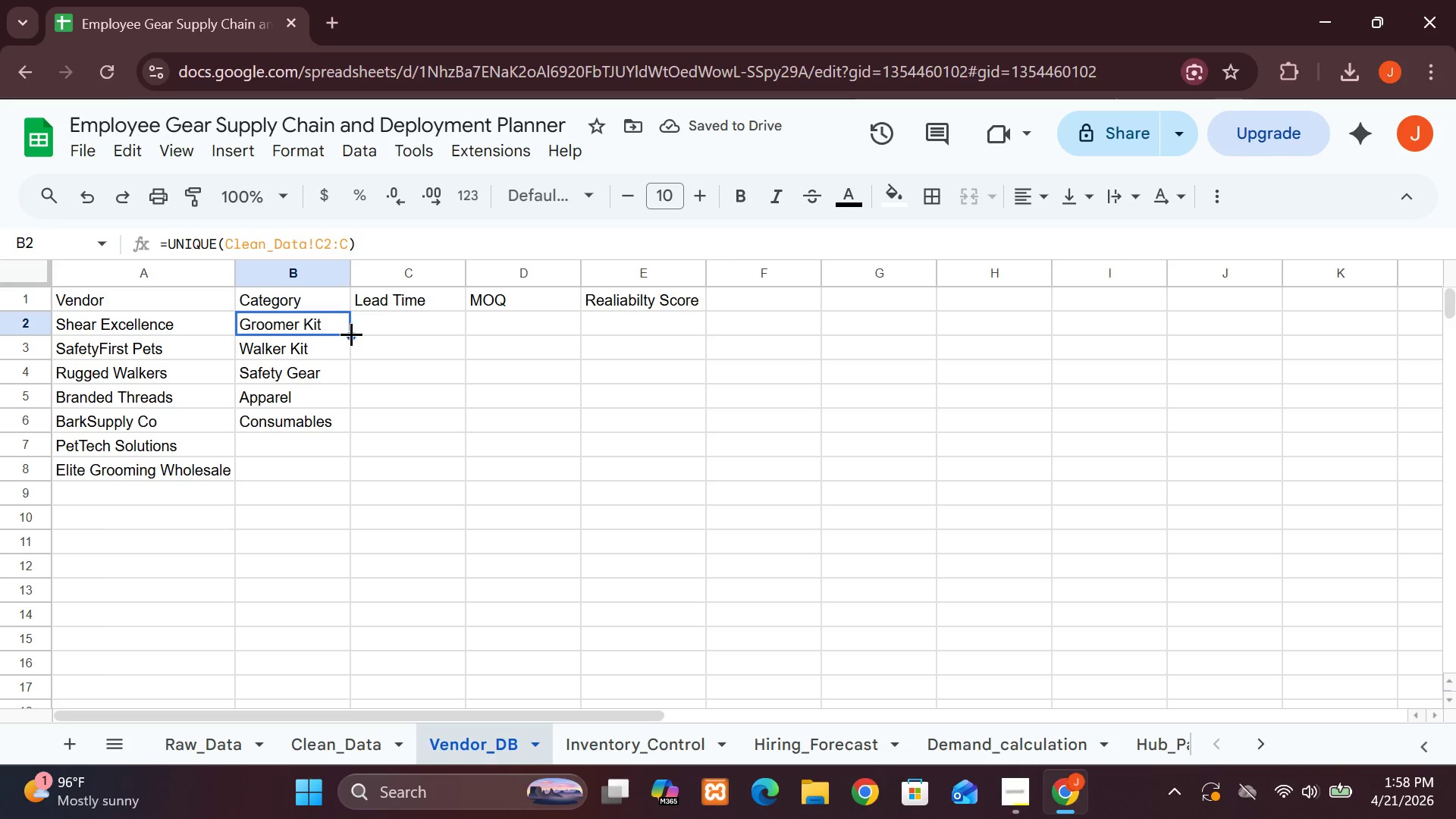 
left_click_drag(start_coordinate=[352, 334], to_coordinate=[356, 462])
 